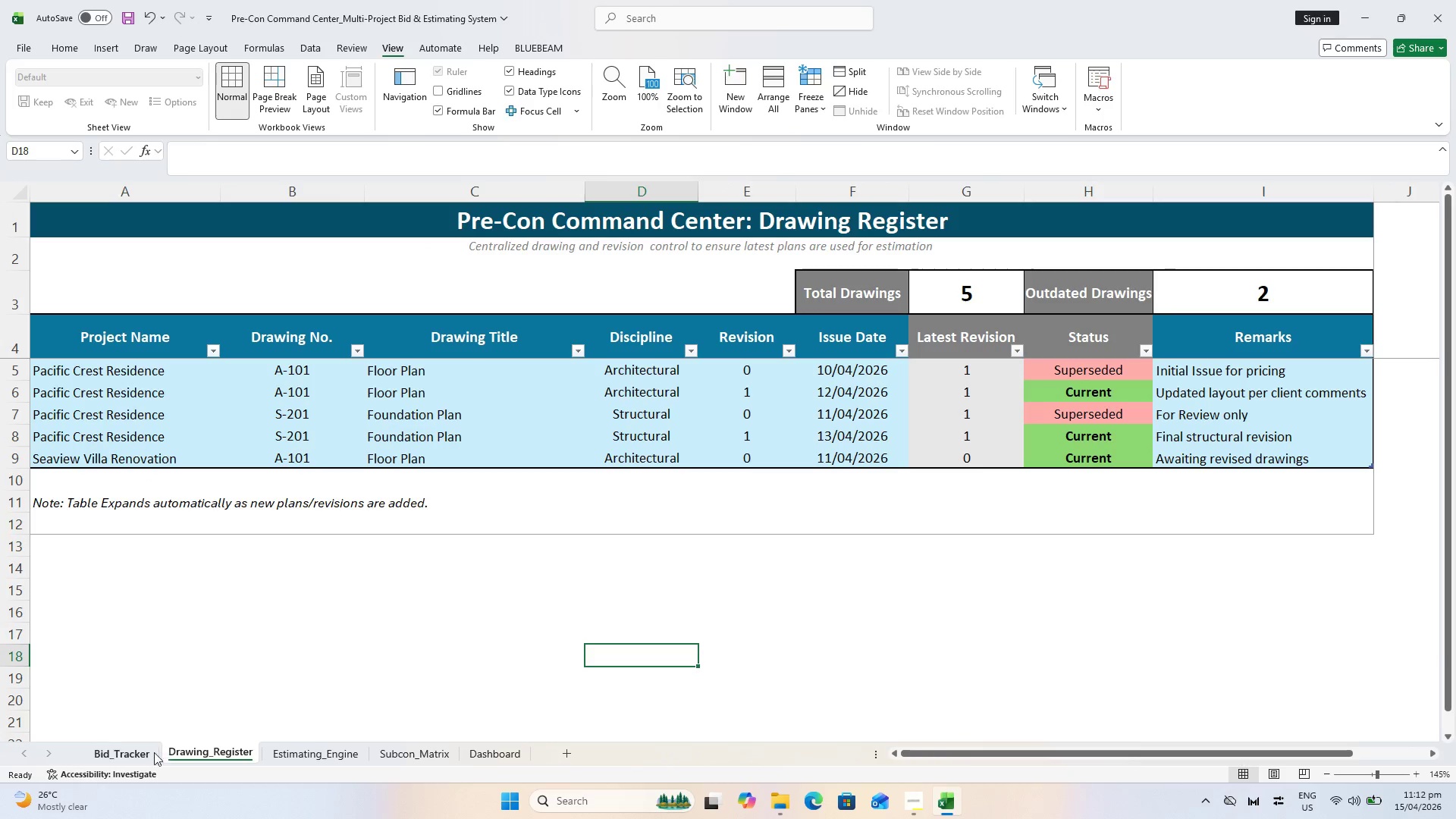 
left_click([147, 755])
 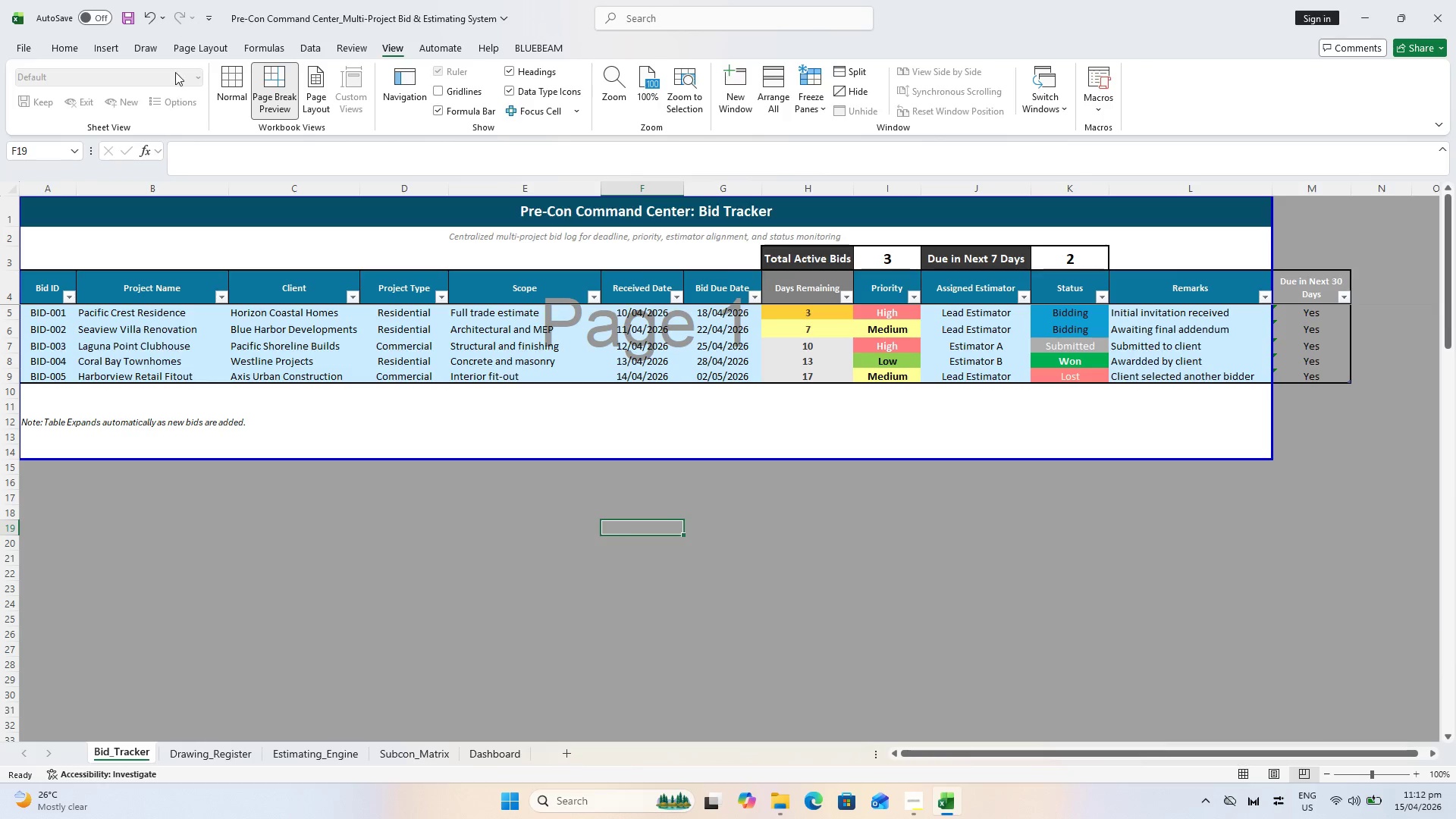 
left_click([226, 77])
 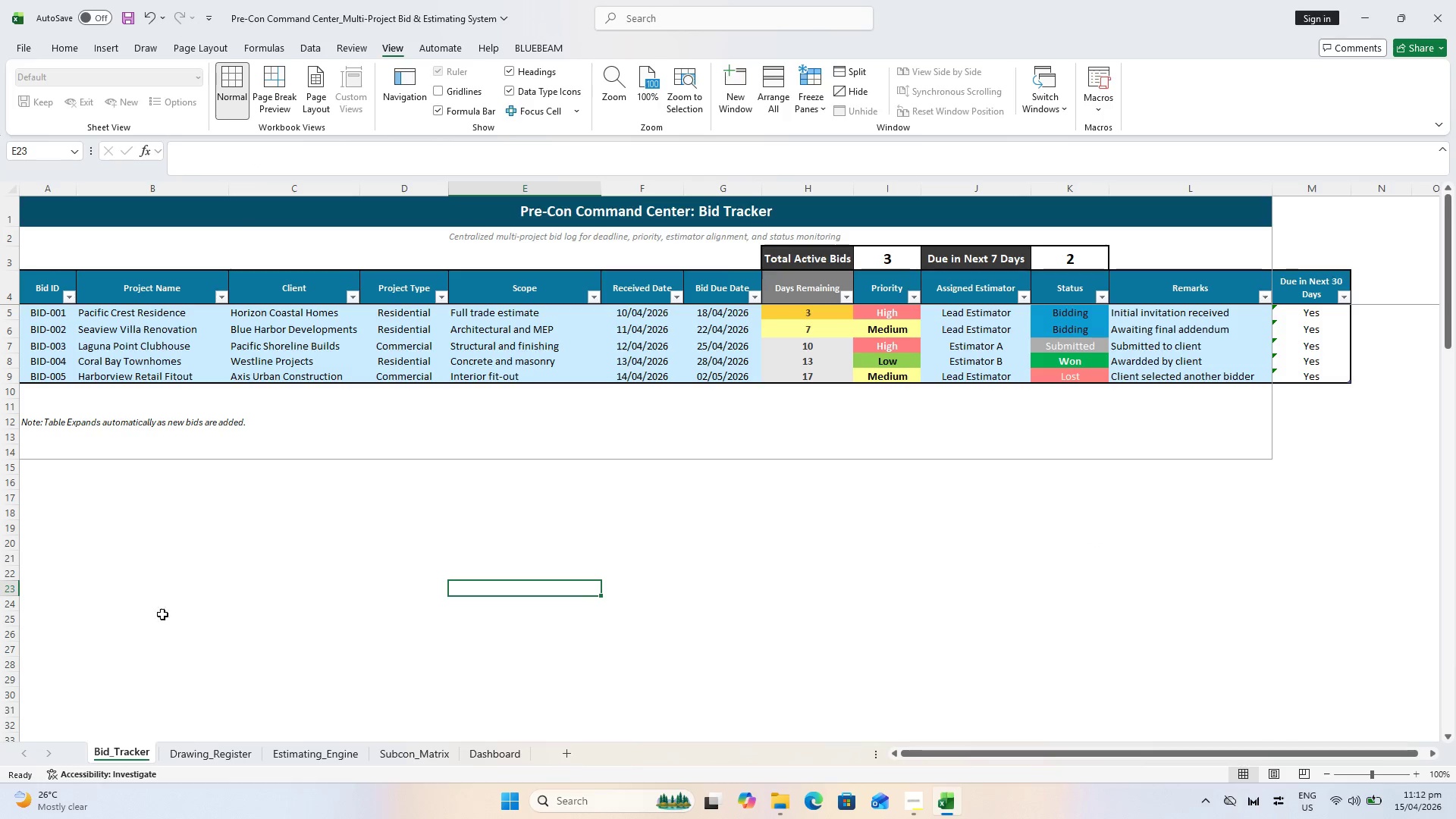 
left_click([281, 81])
 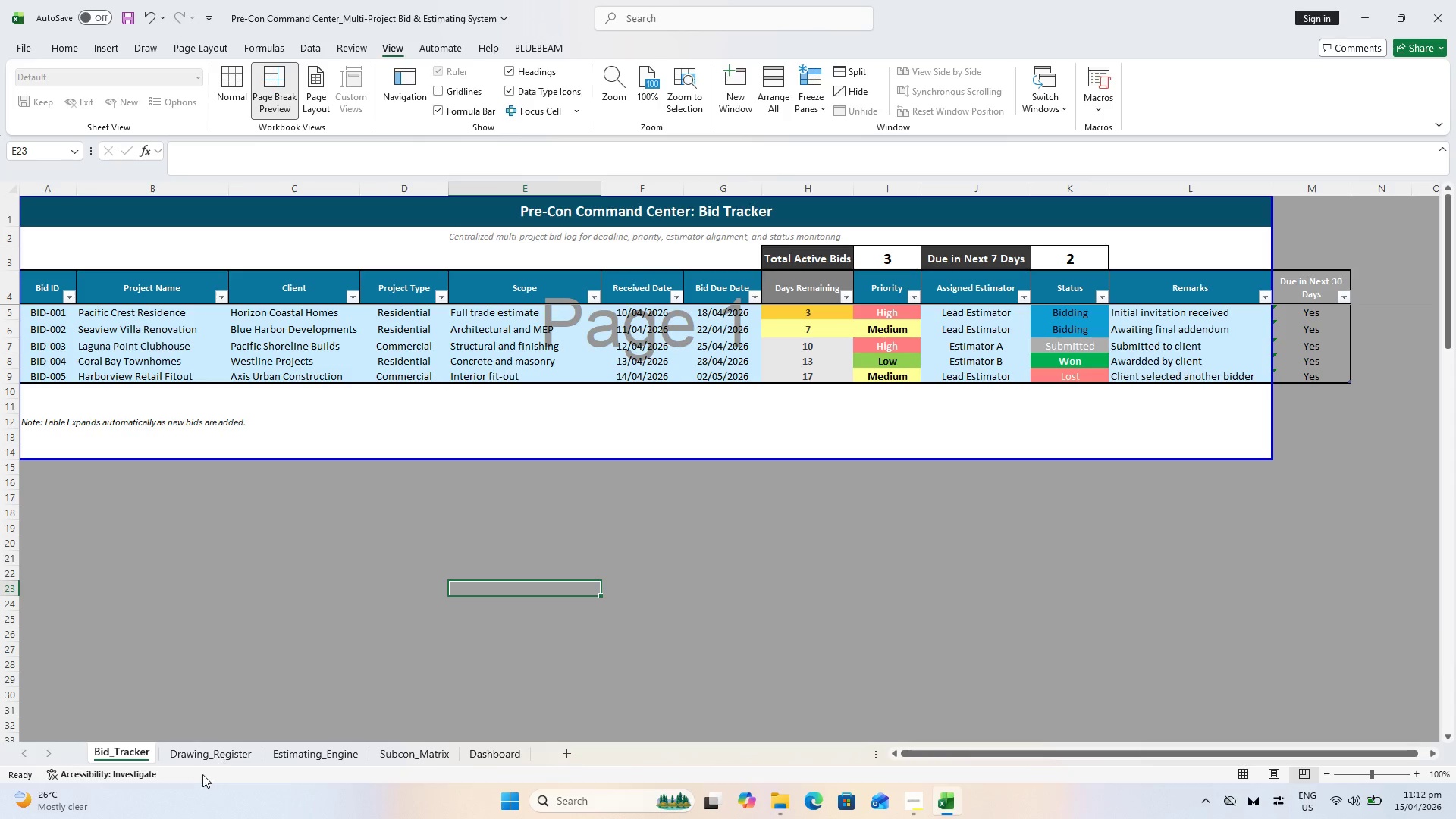 
left_click([200, 758])
 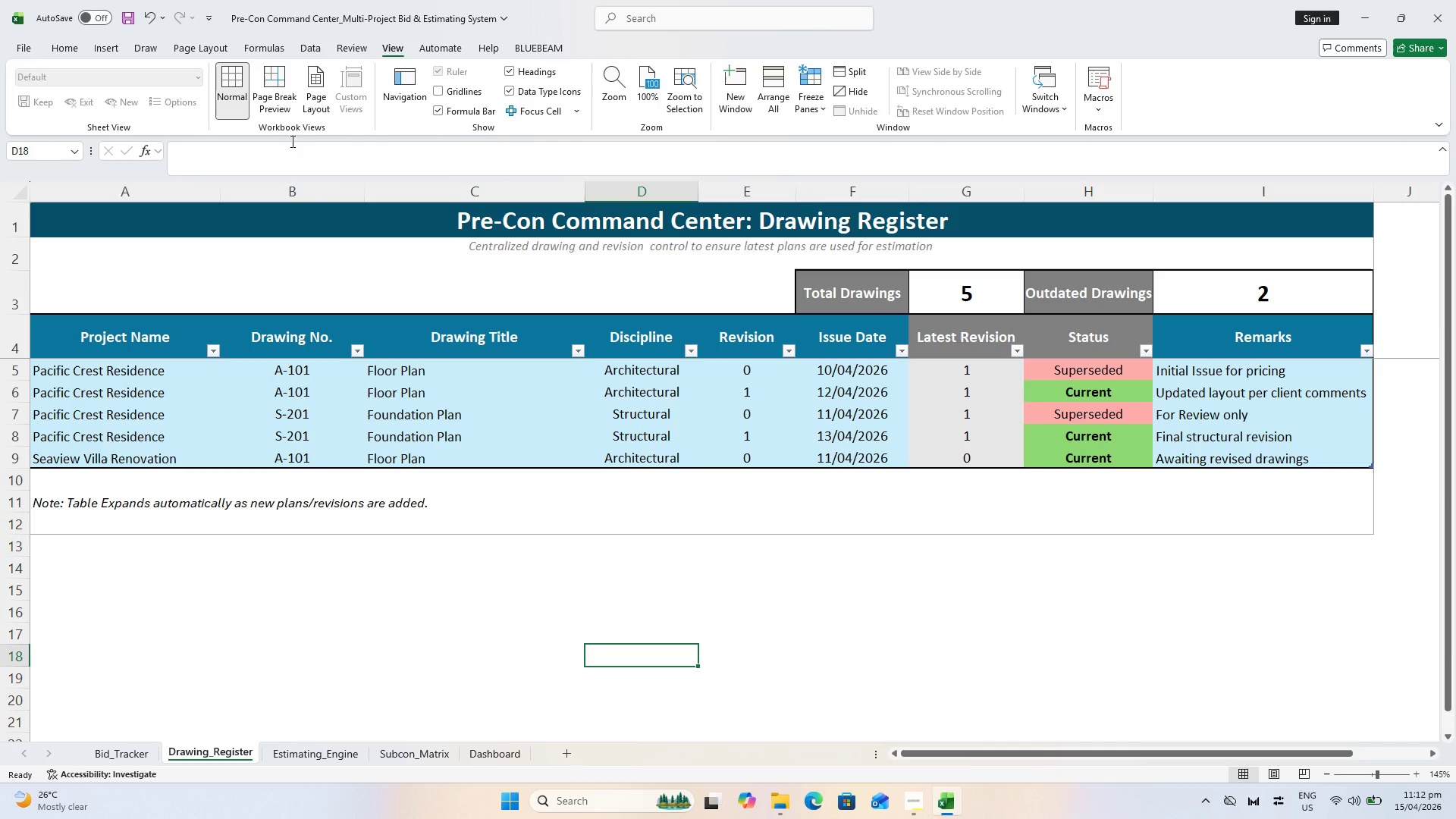 
left_click([282, 96])
 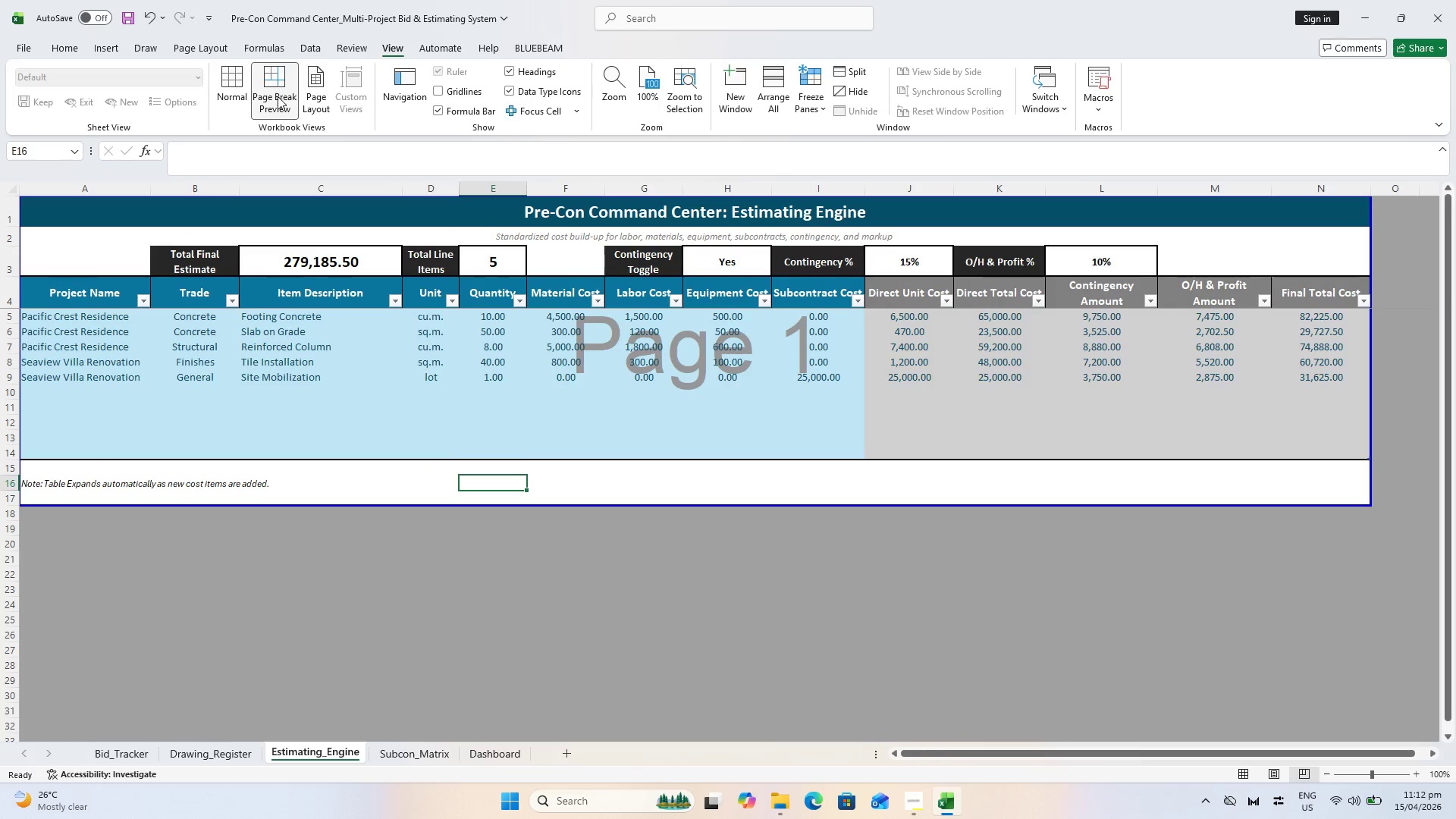 
left_click([441, 754])
 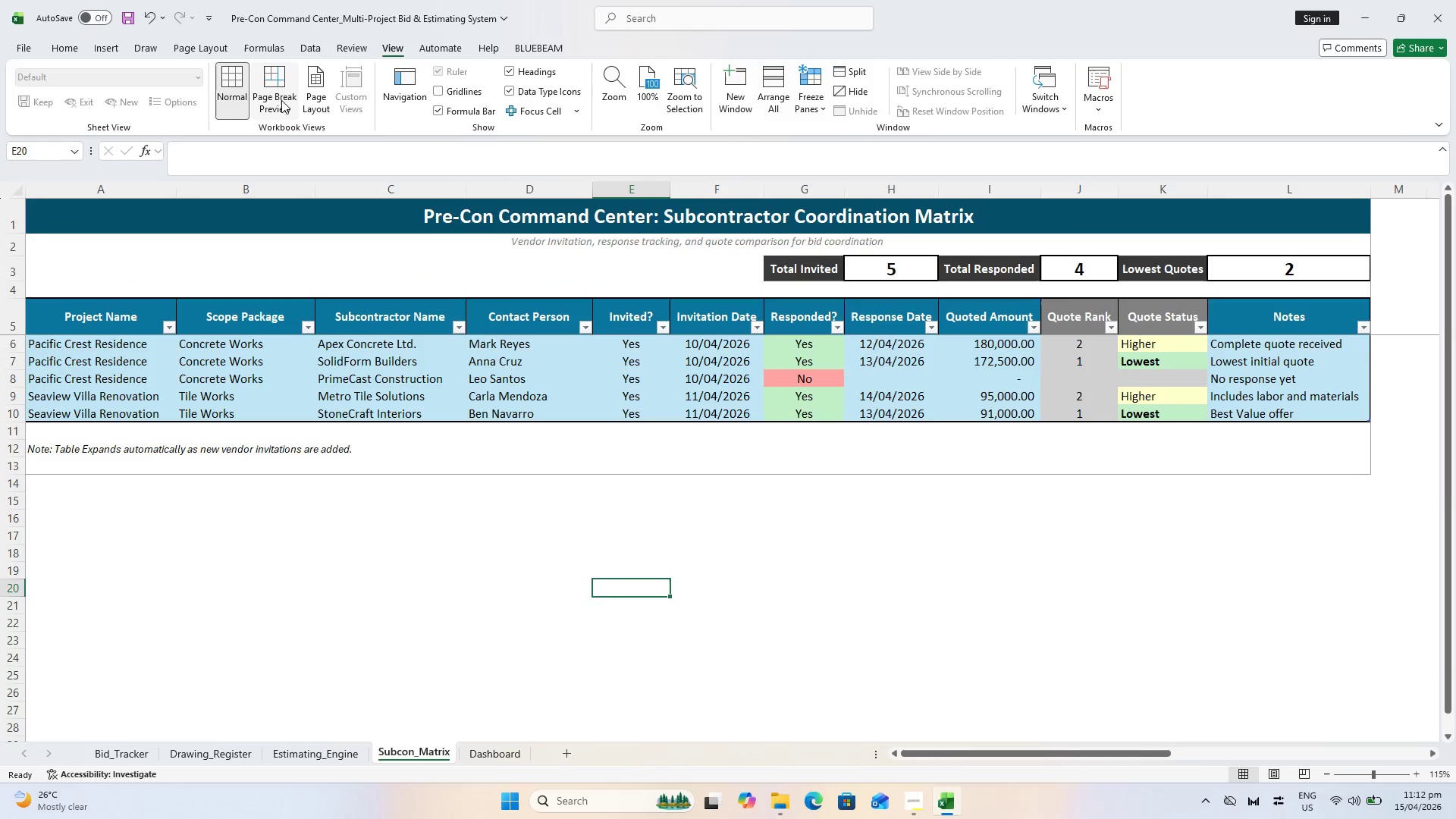 
left_click([281, 92])
 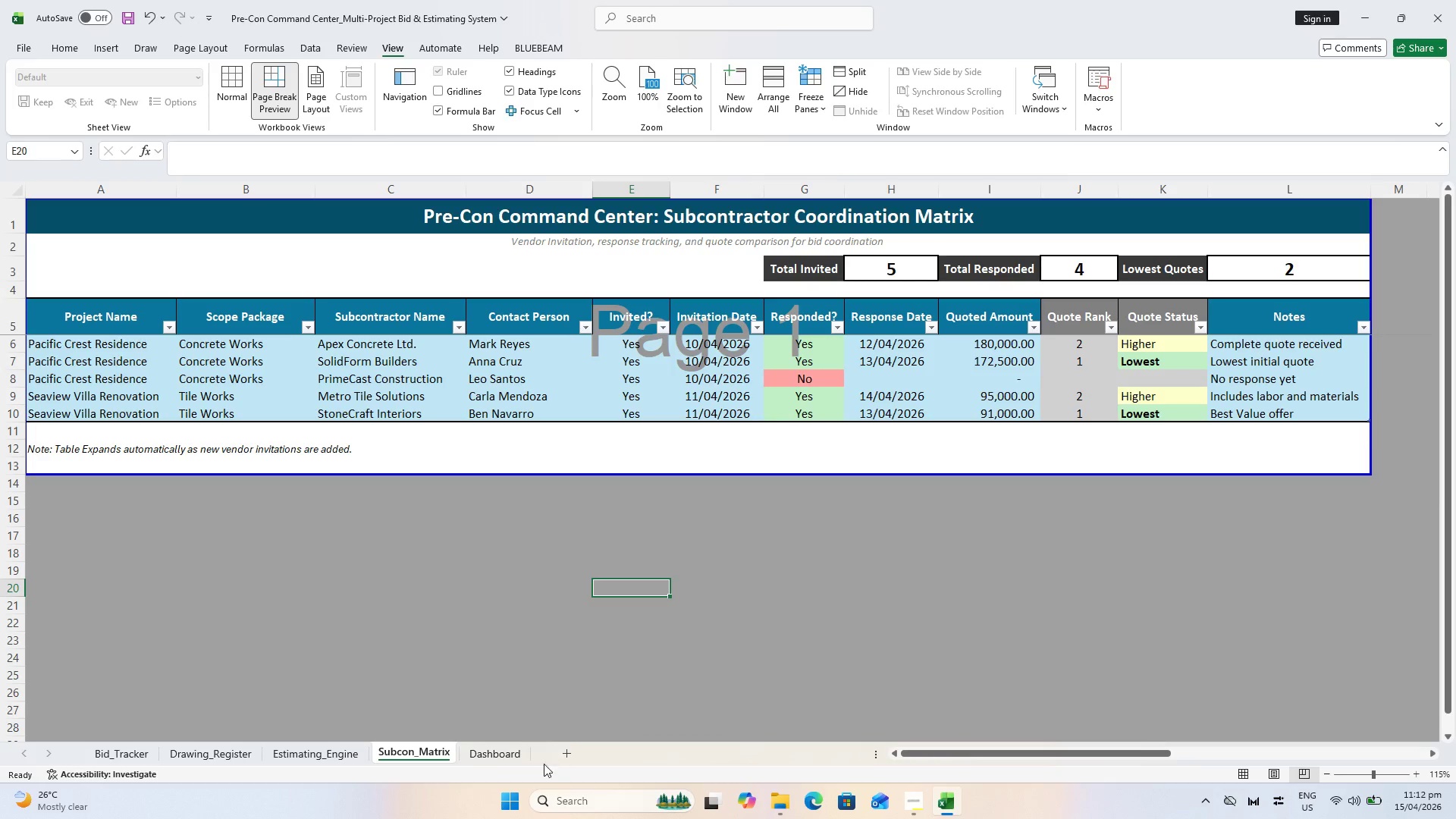 
left_click([502, 757])
 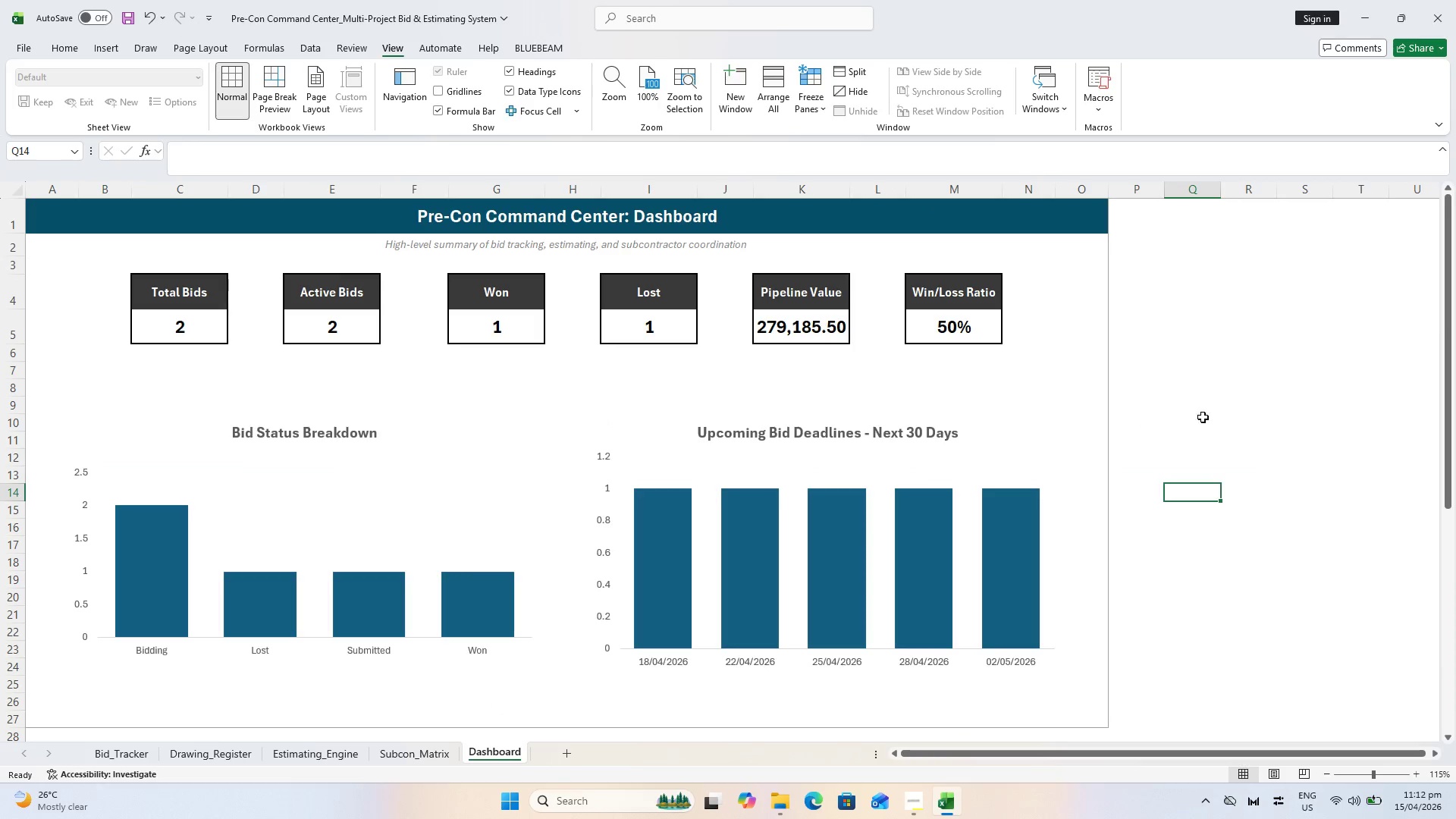 
hold_key(key=ControlLeft, duration=0.67)
scroll: coordinate [1298, 601], scroll_direction: down, amount: 1.0
 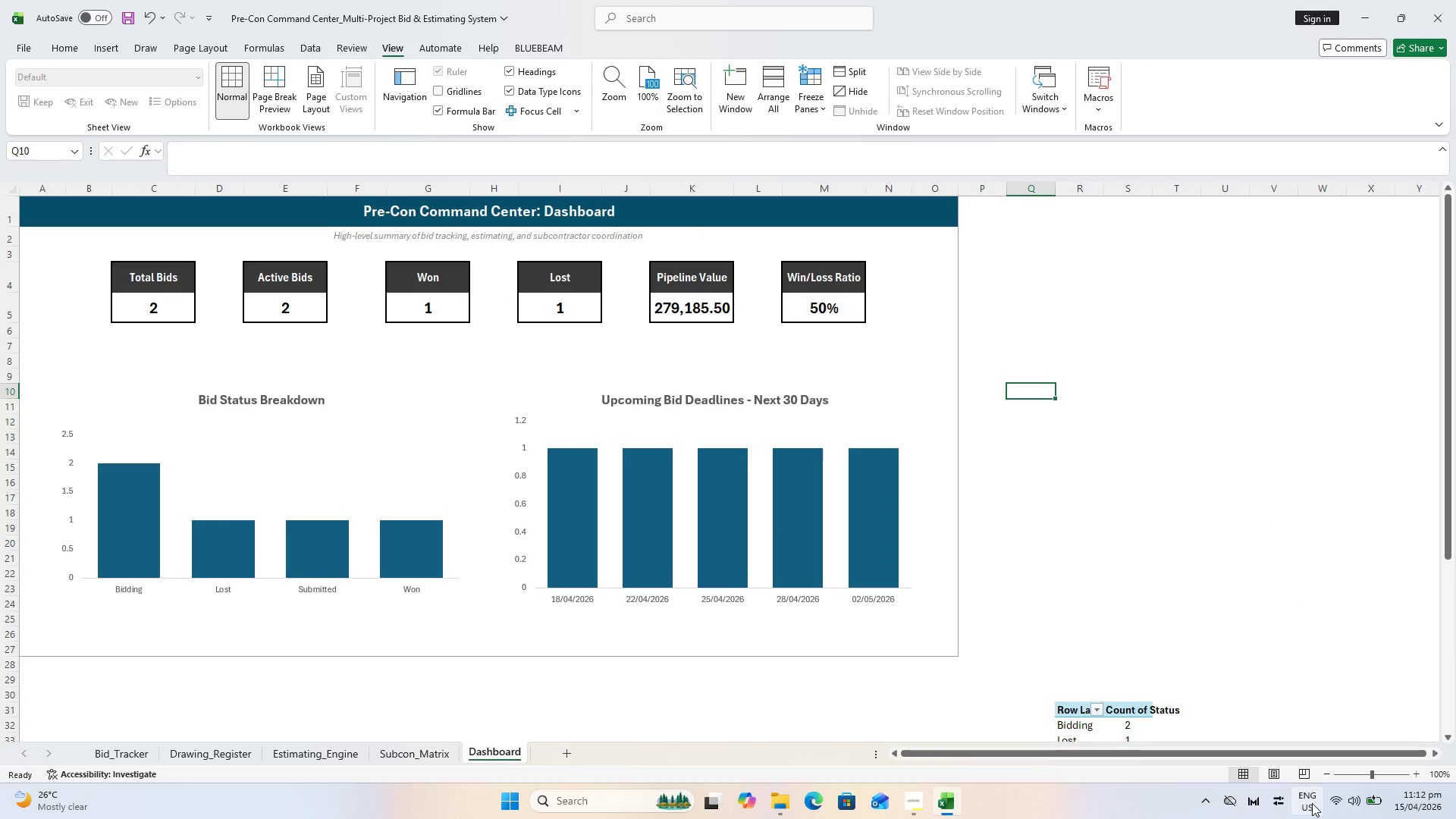 
mouse_move([1310, 767])
 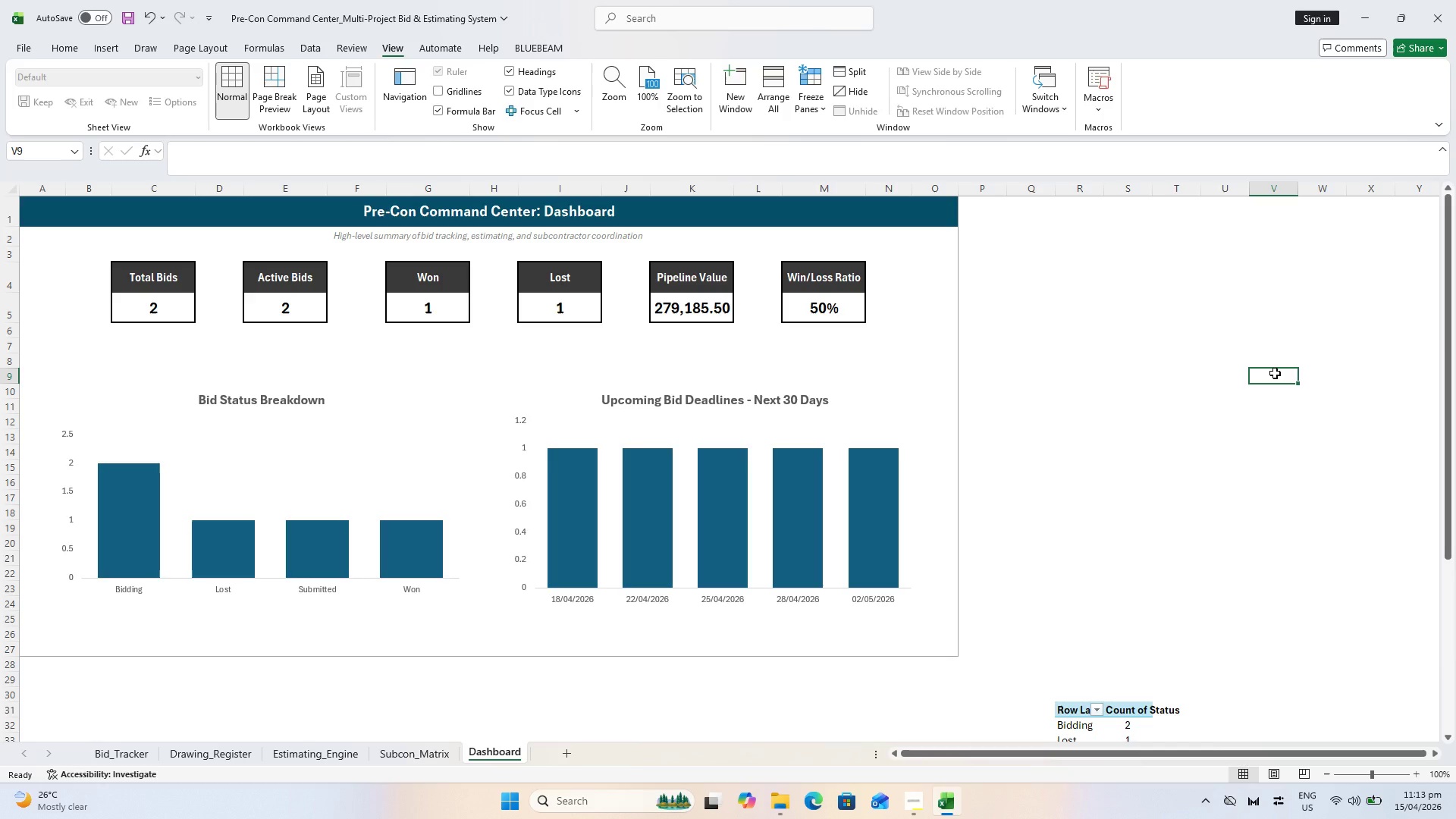 
wait(14.21)
 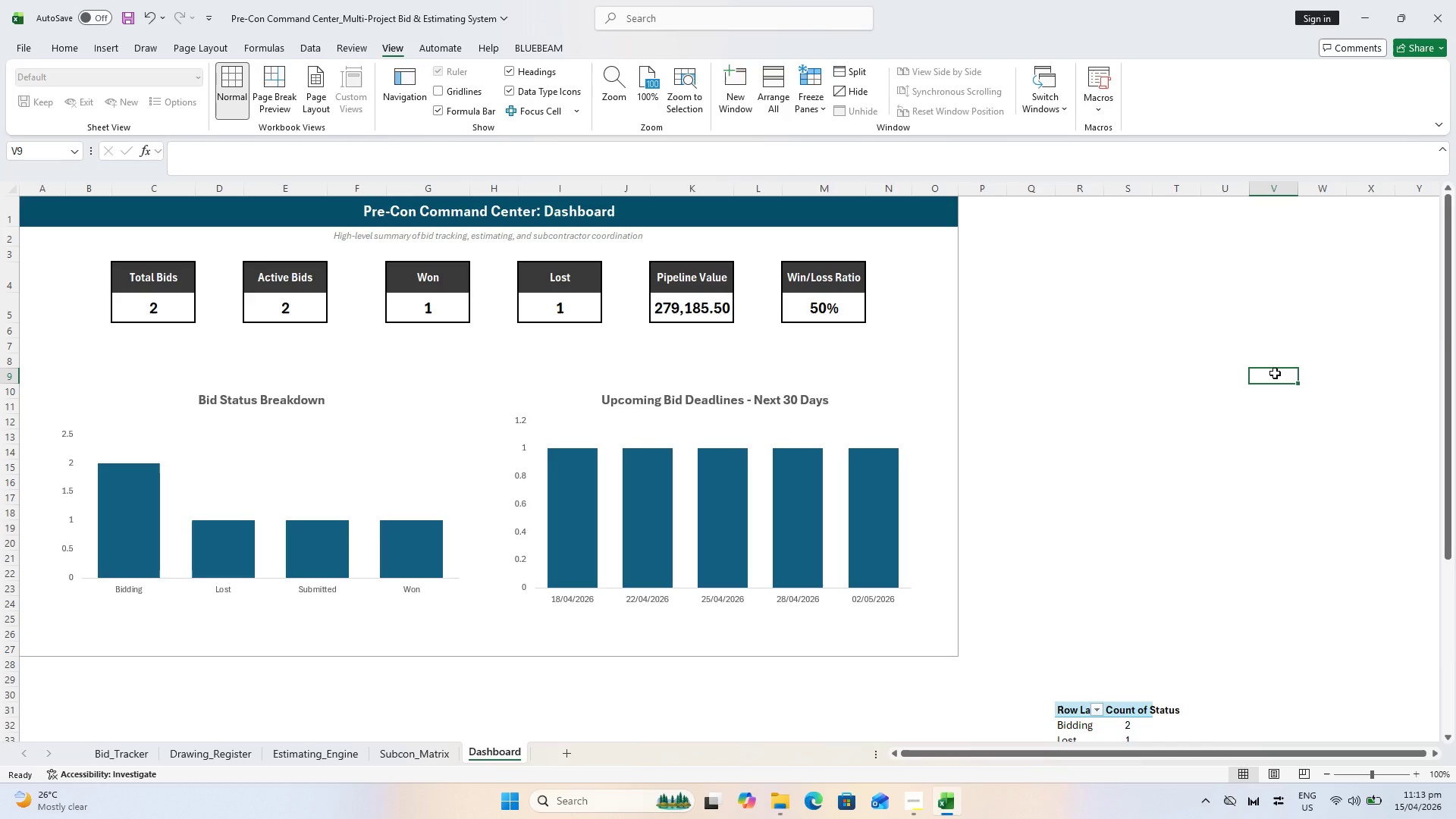 
left_click([271, 402])
 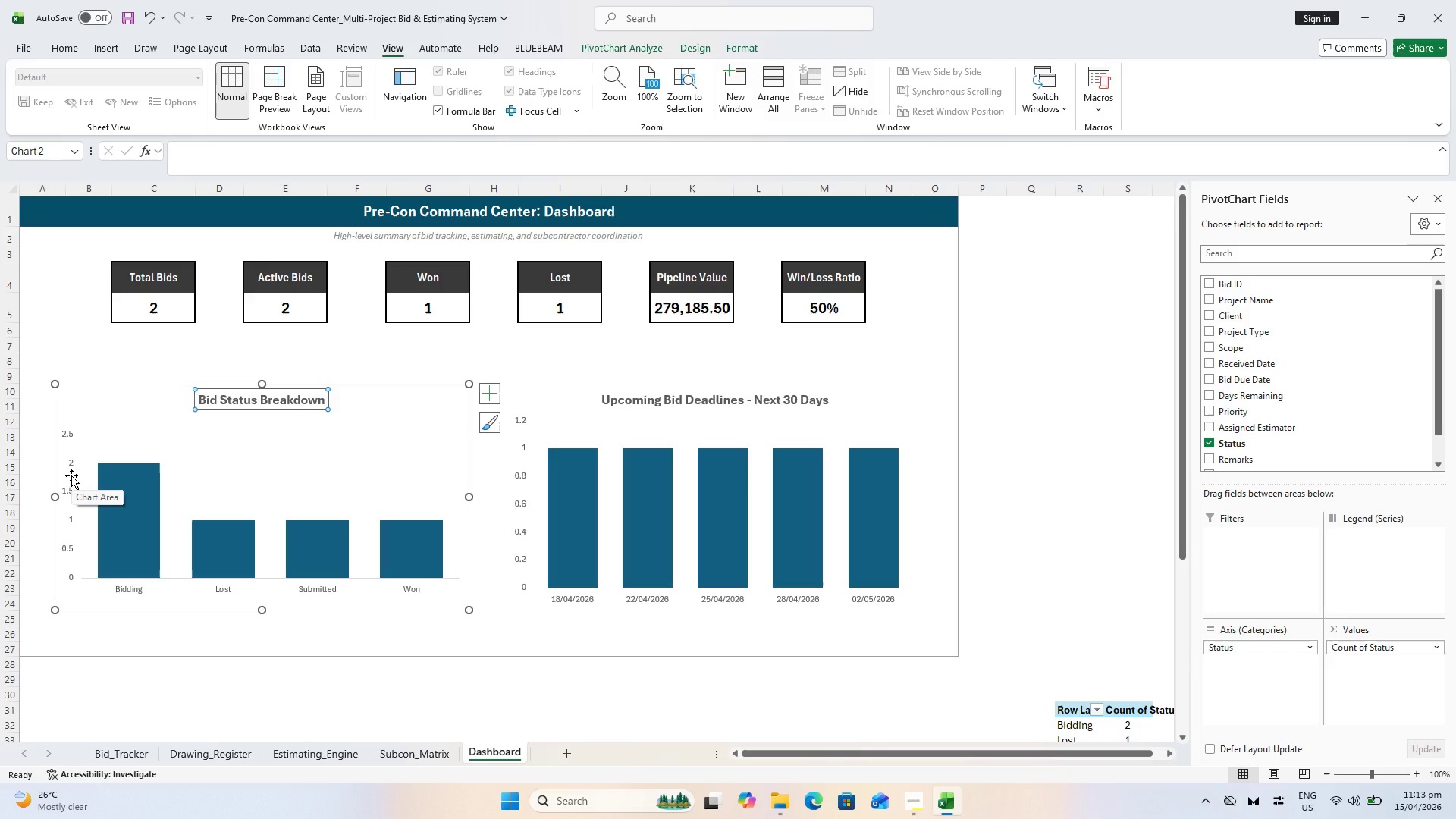 
left_click([71, 475])
 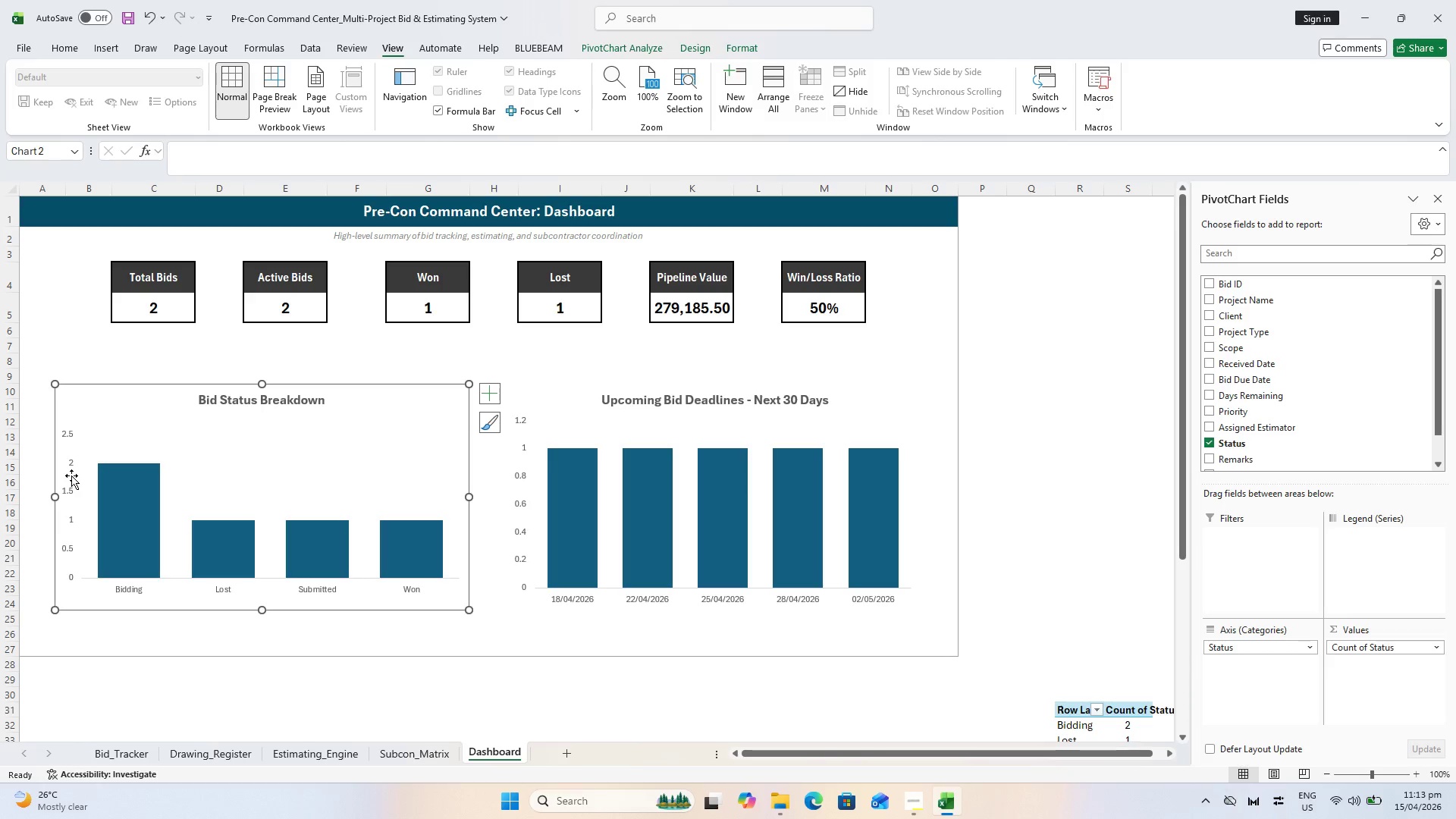 
right_click([71, 475])
 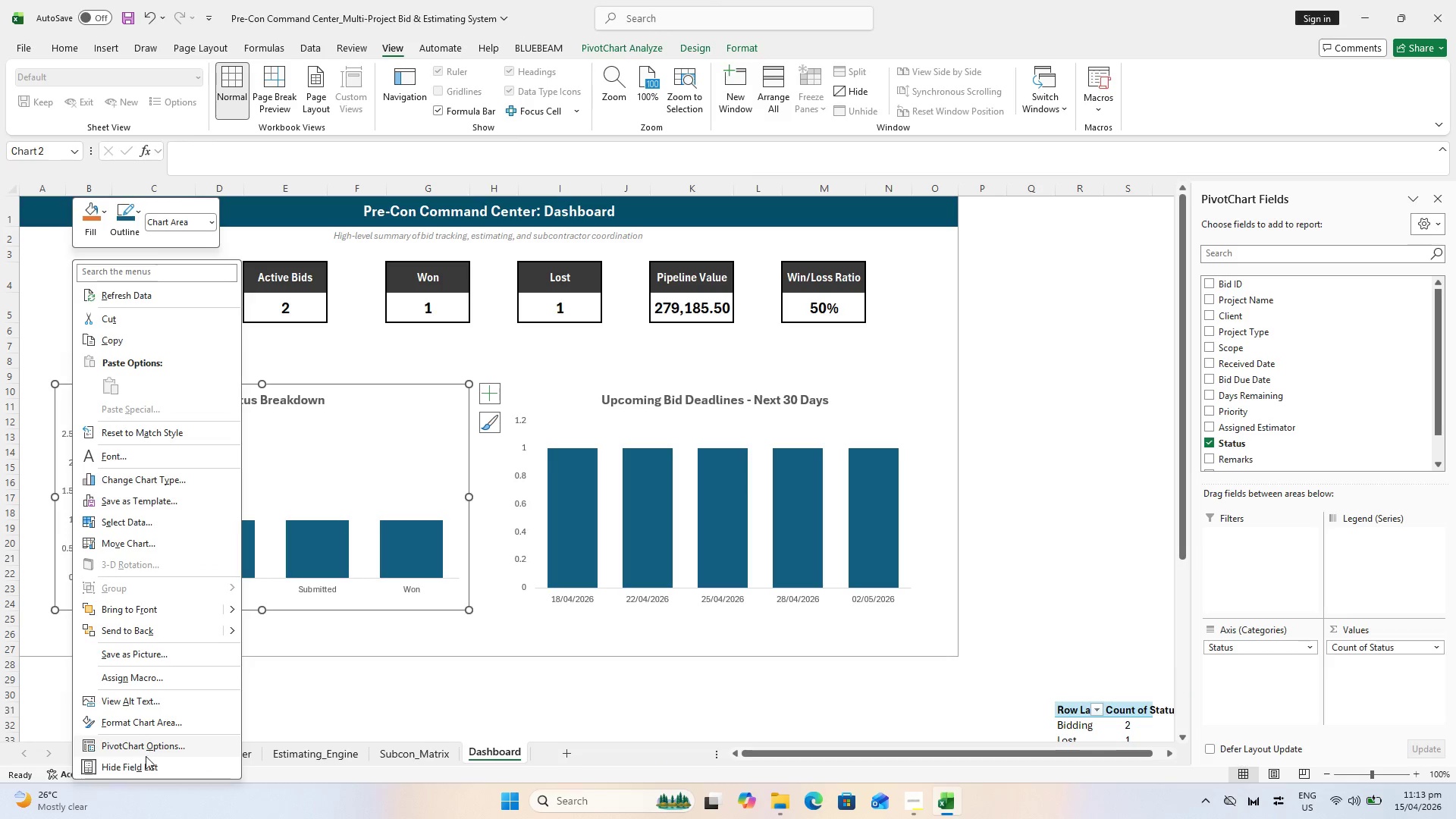 
left_click([165, 723])
 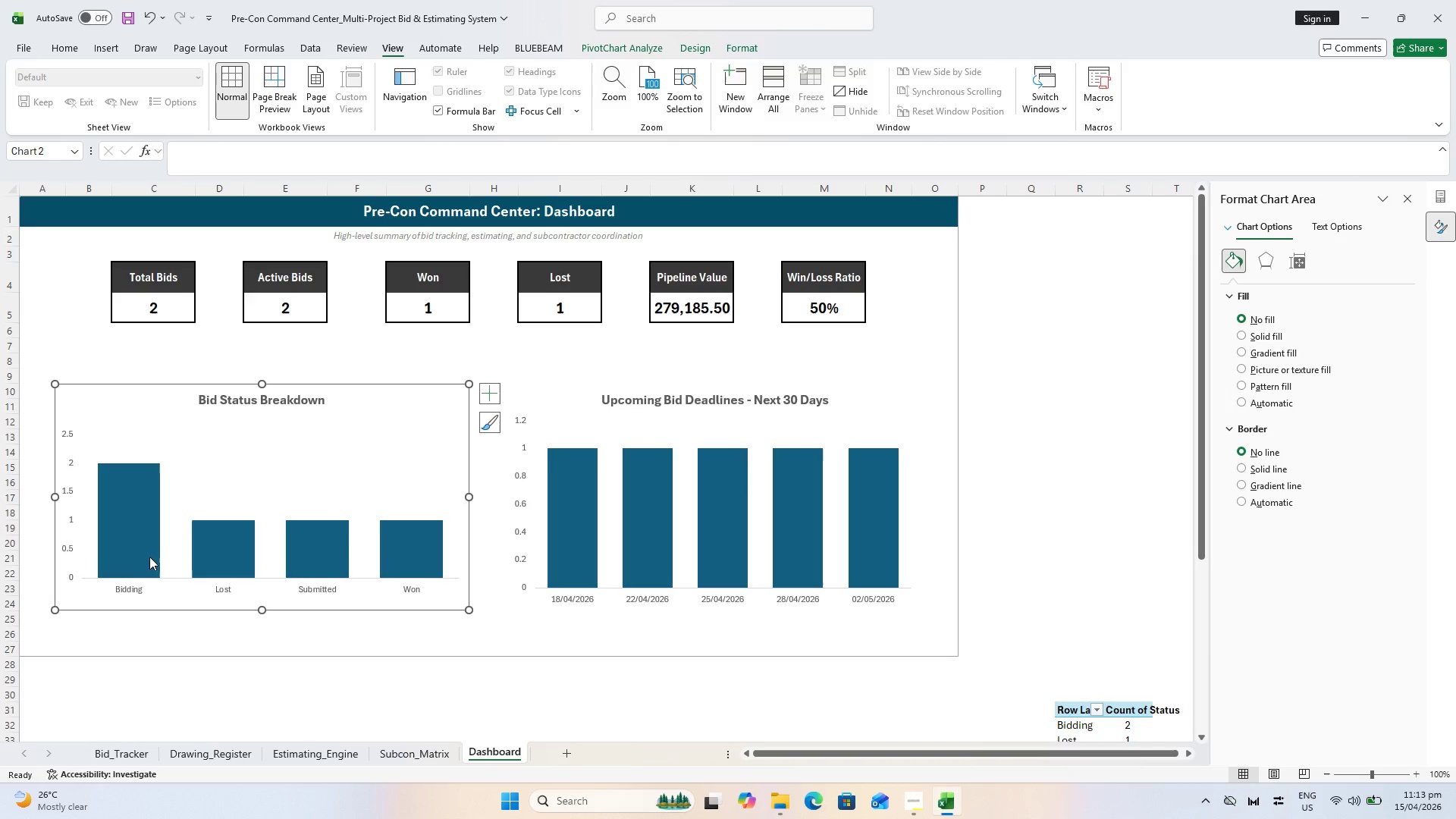 
left_click([71, 474])
 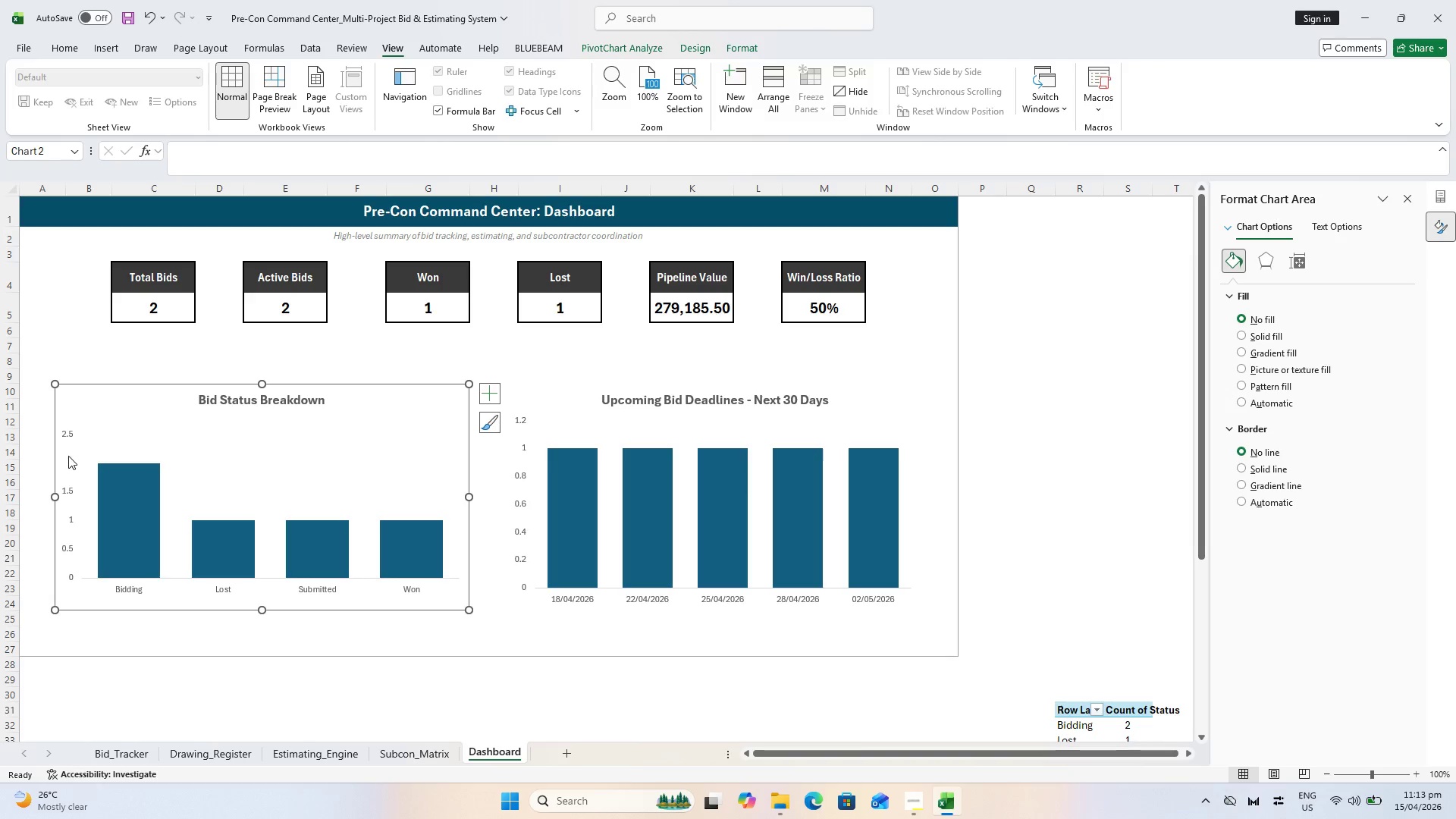 
left_click([68, 456])
 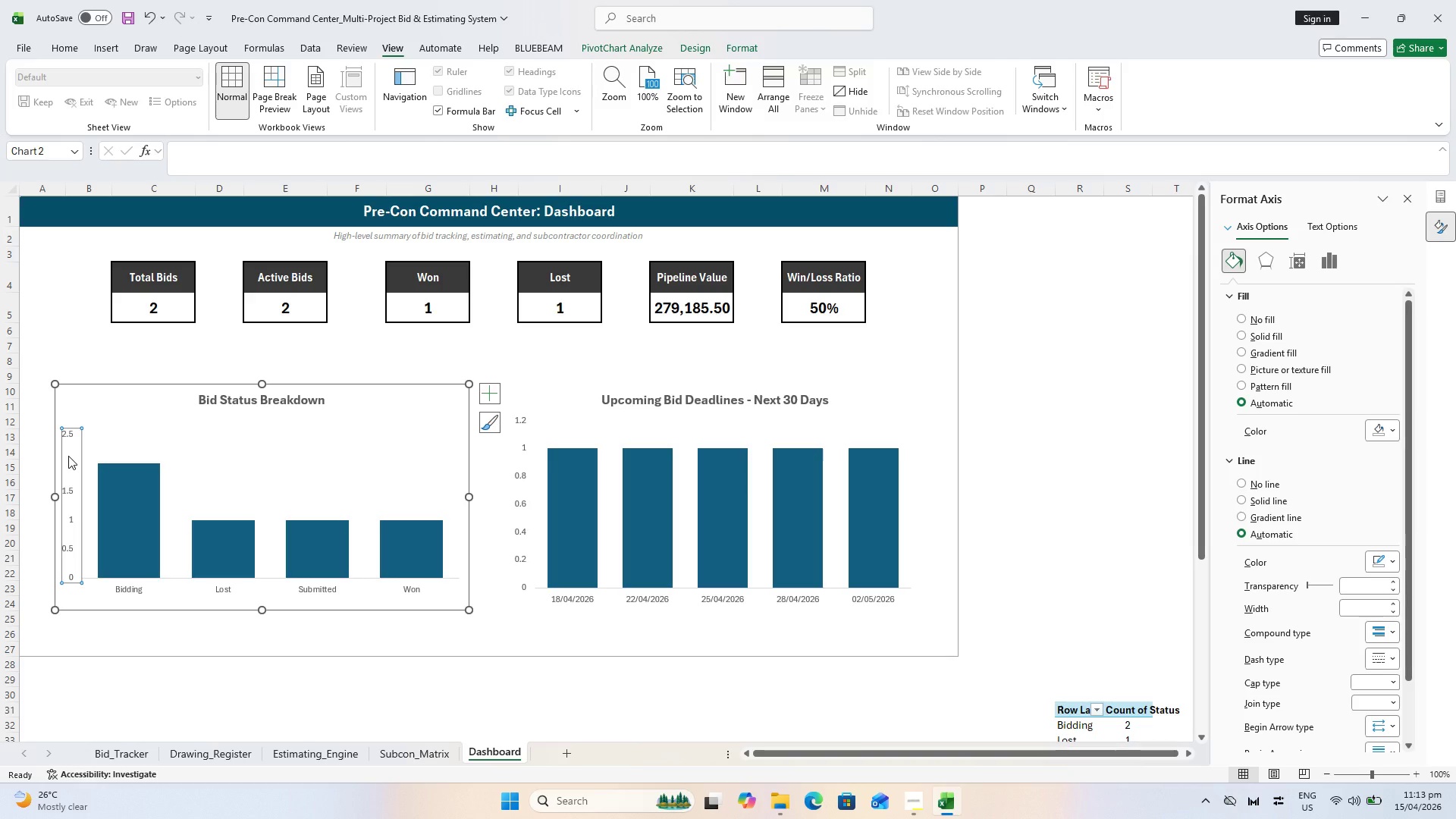 
right_click([68, 456])
 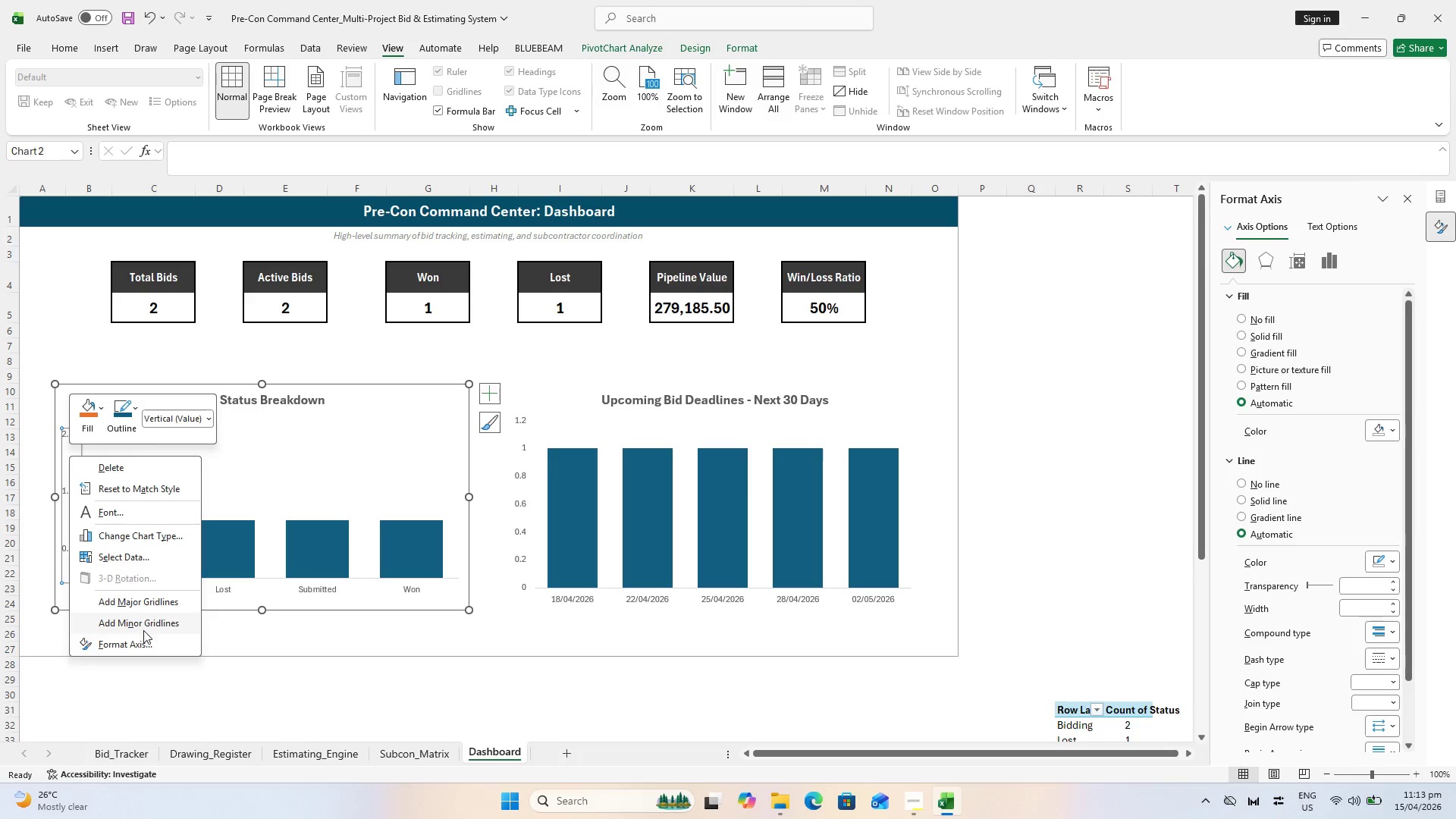 
left_click([144, 636])
 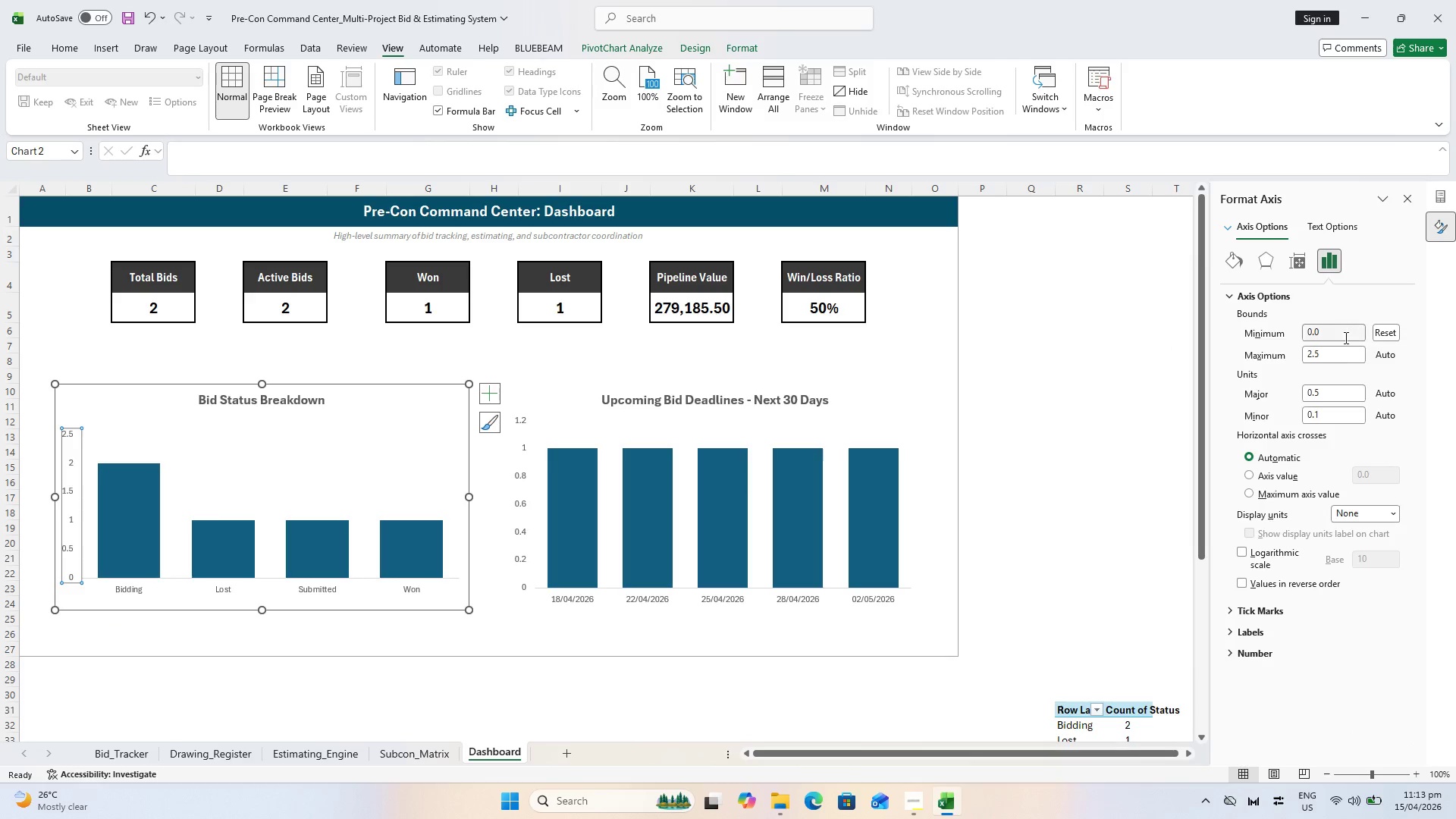 
left_click([1339, 360])
 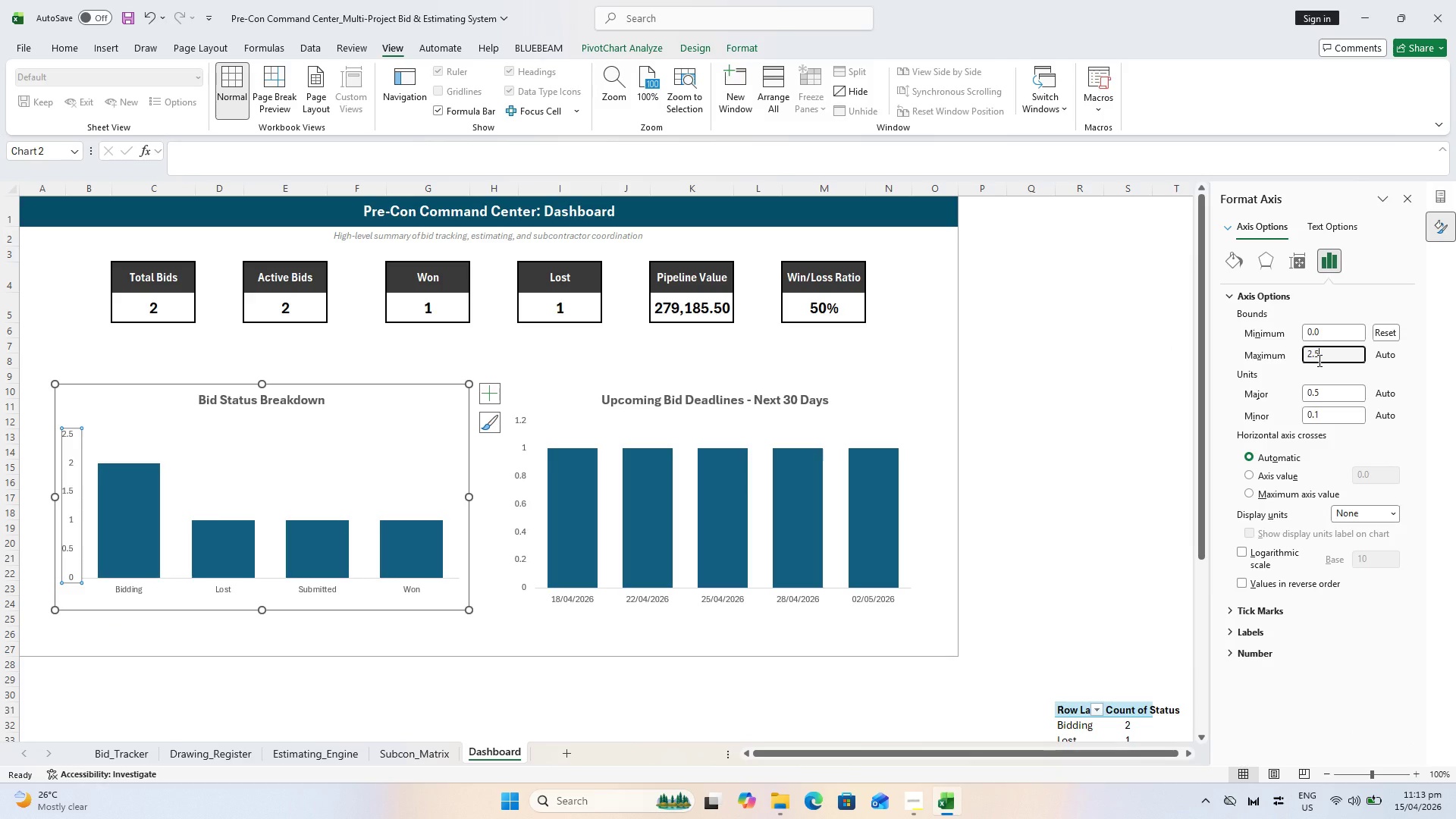 
key(Backspace)
 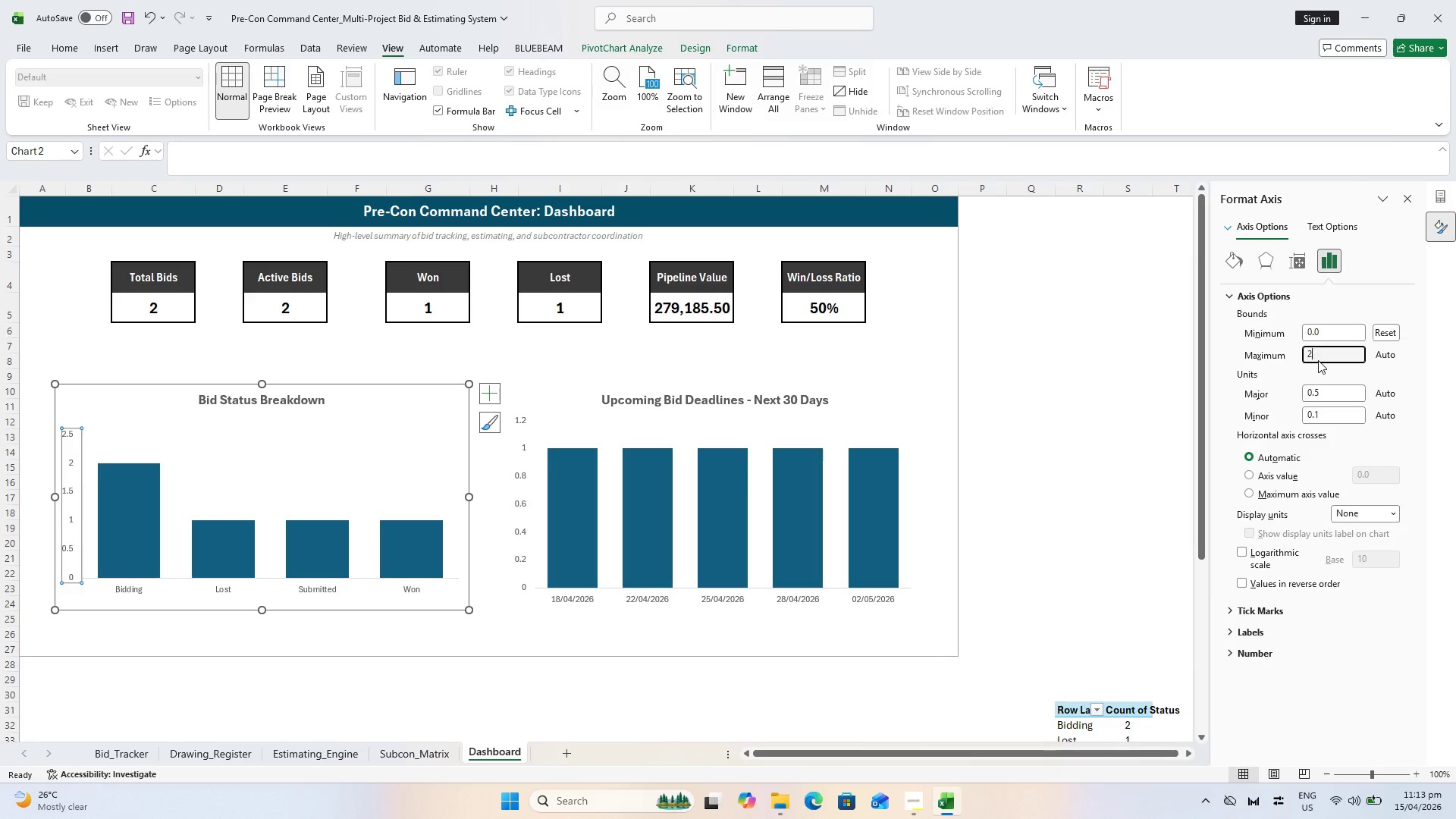 
key(Backspace)
 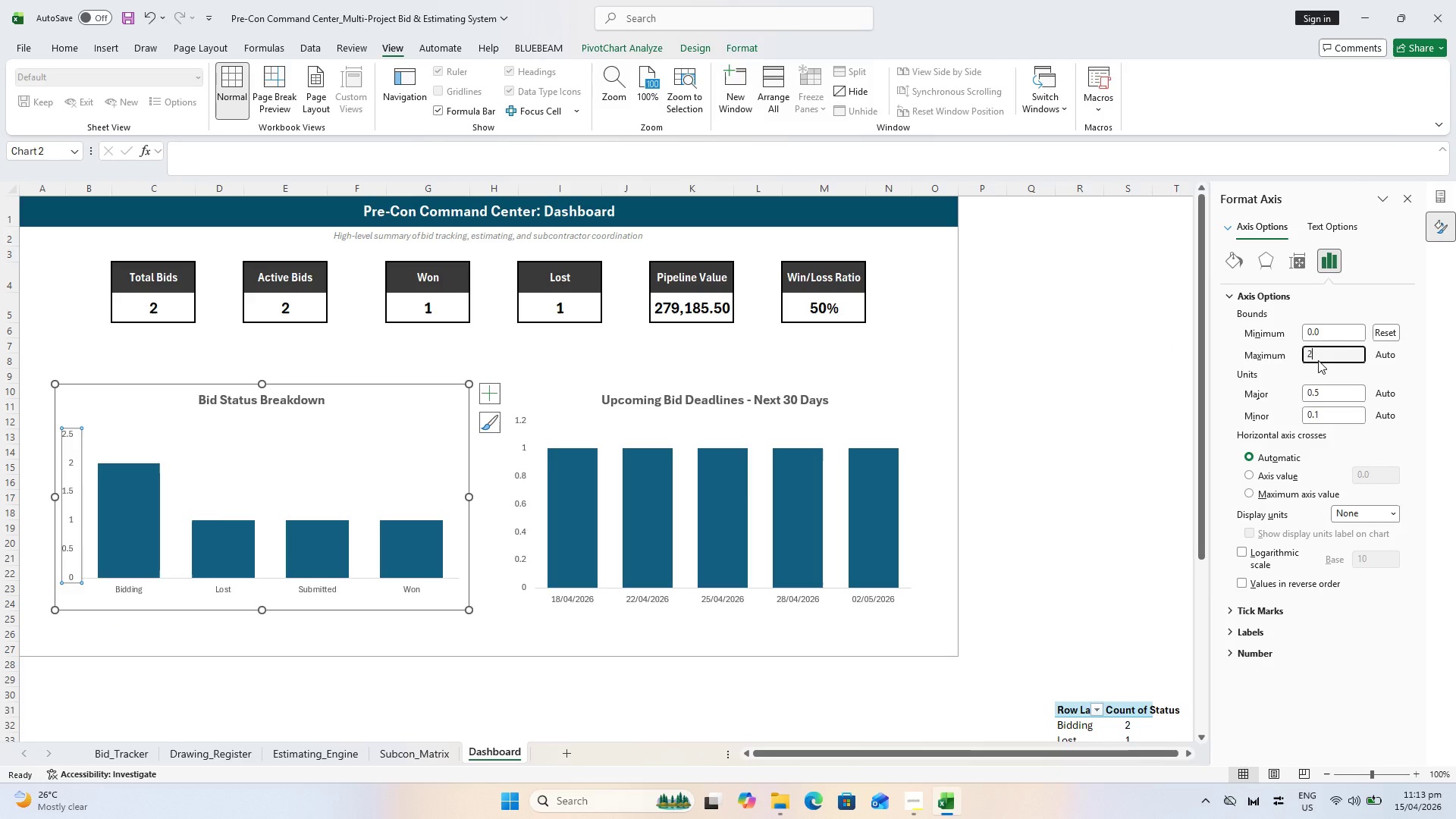 
key(Backspace)
 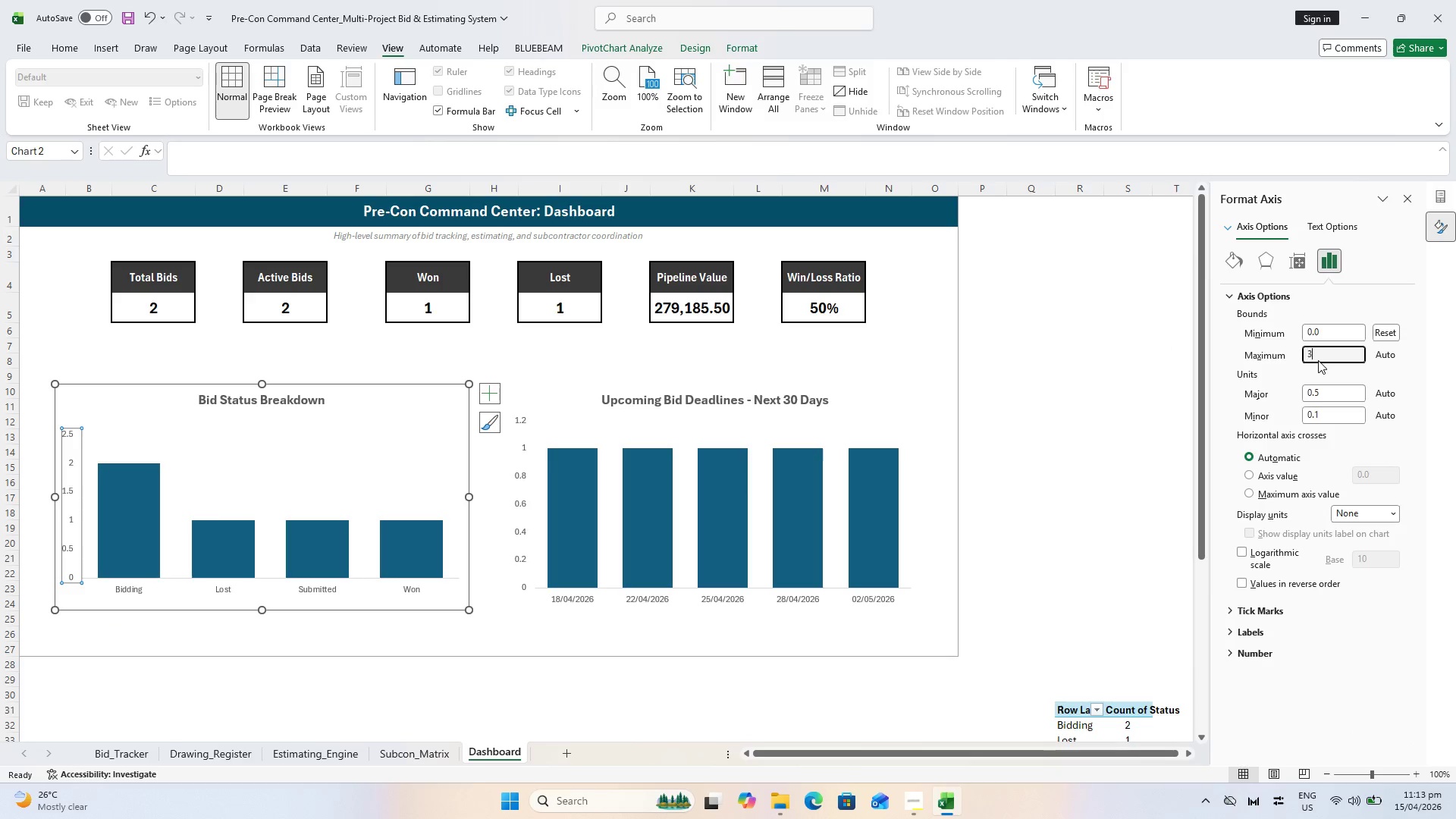 
key(3)
 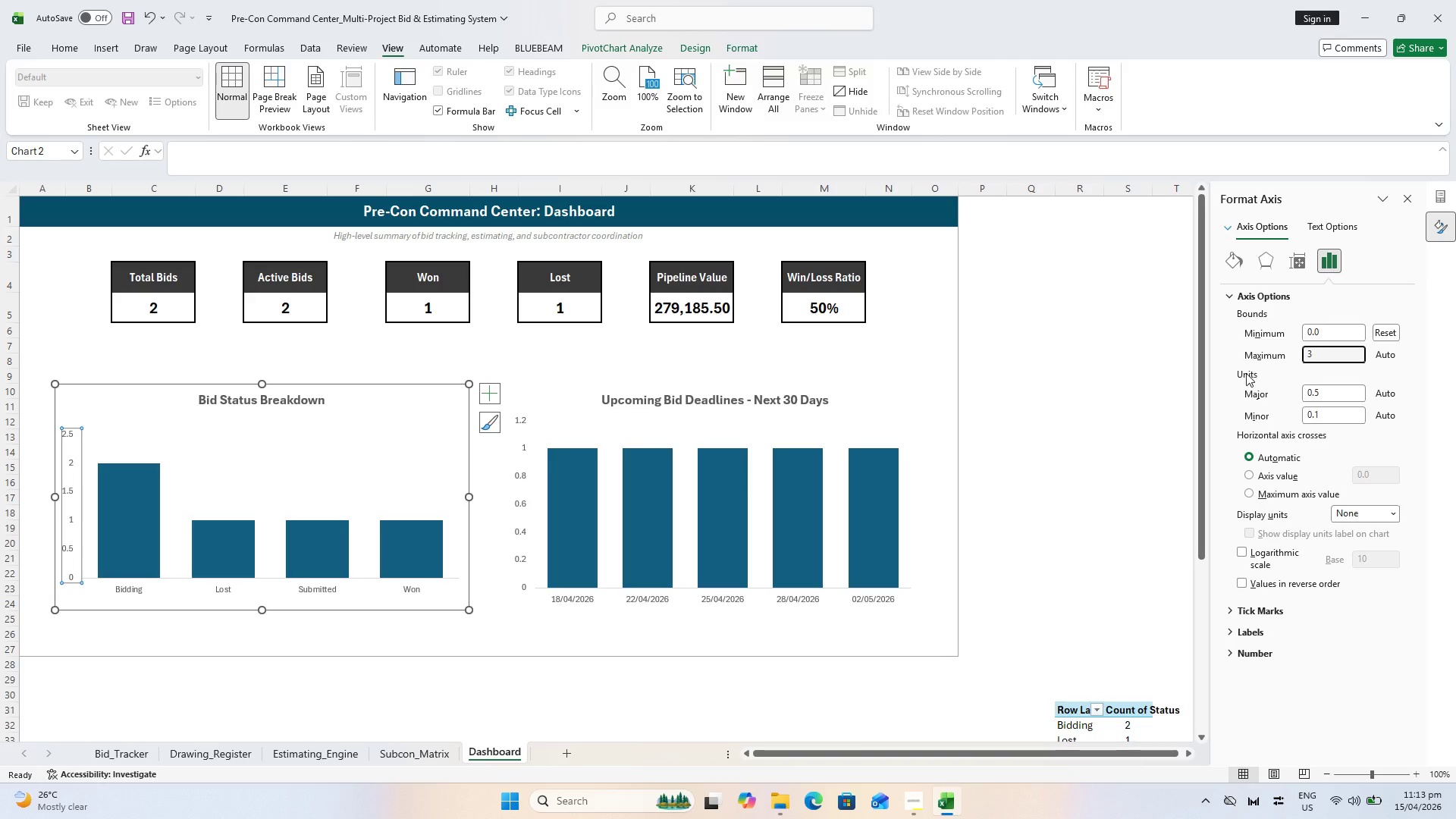 
key(Enter)
 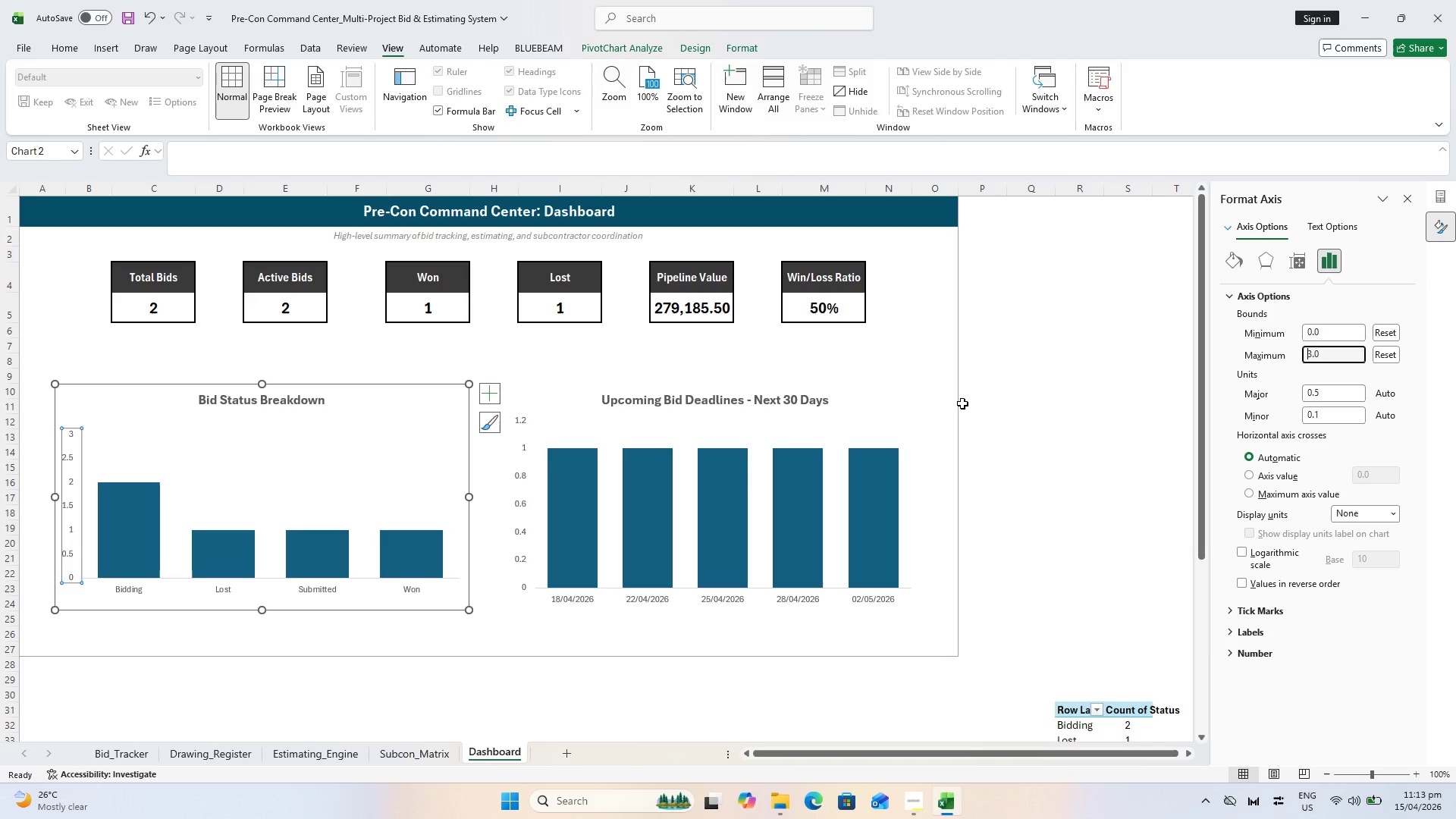 
wait(5.61)
 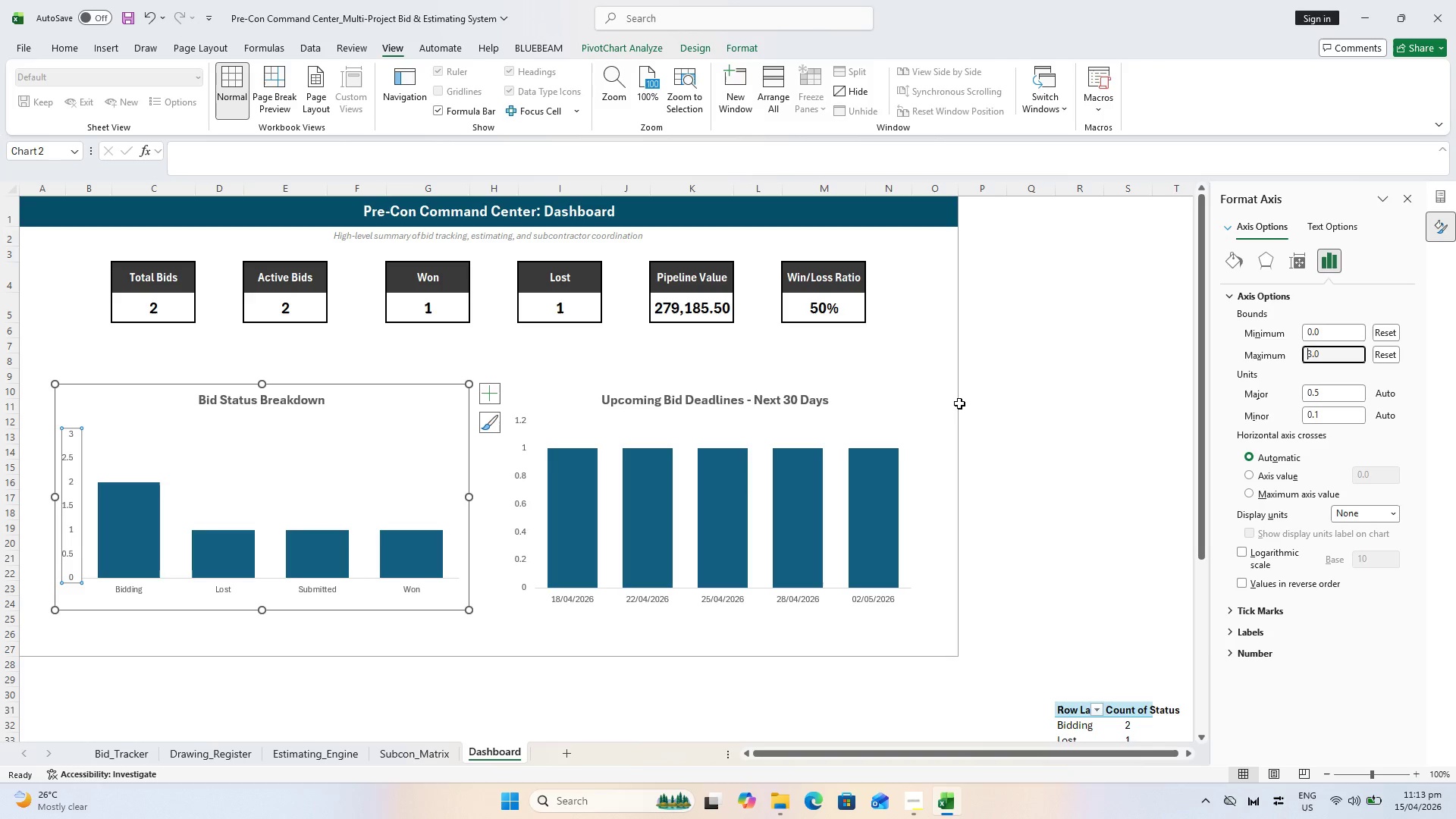 
left_click([522, 455])
 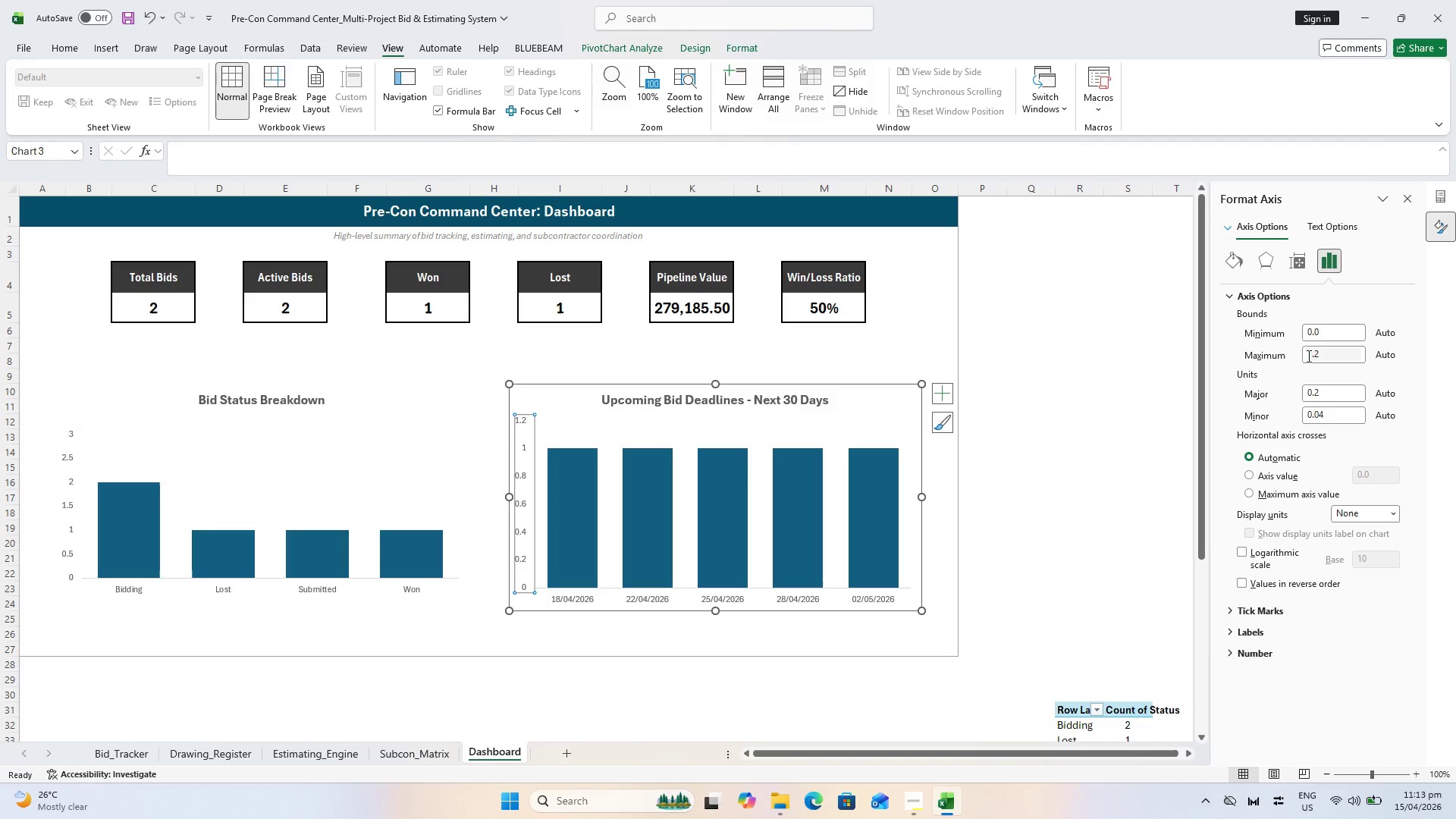 
left_click_drag(start_coordinate=[1329, 353], to_coordinate=[1254, 373])
 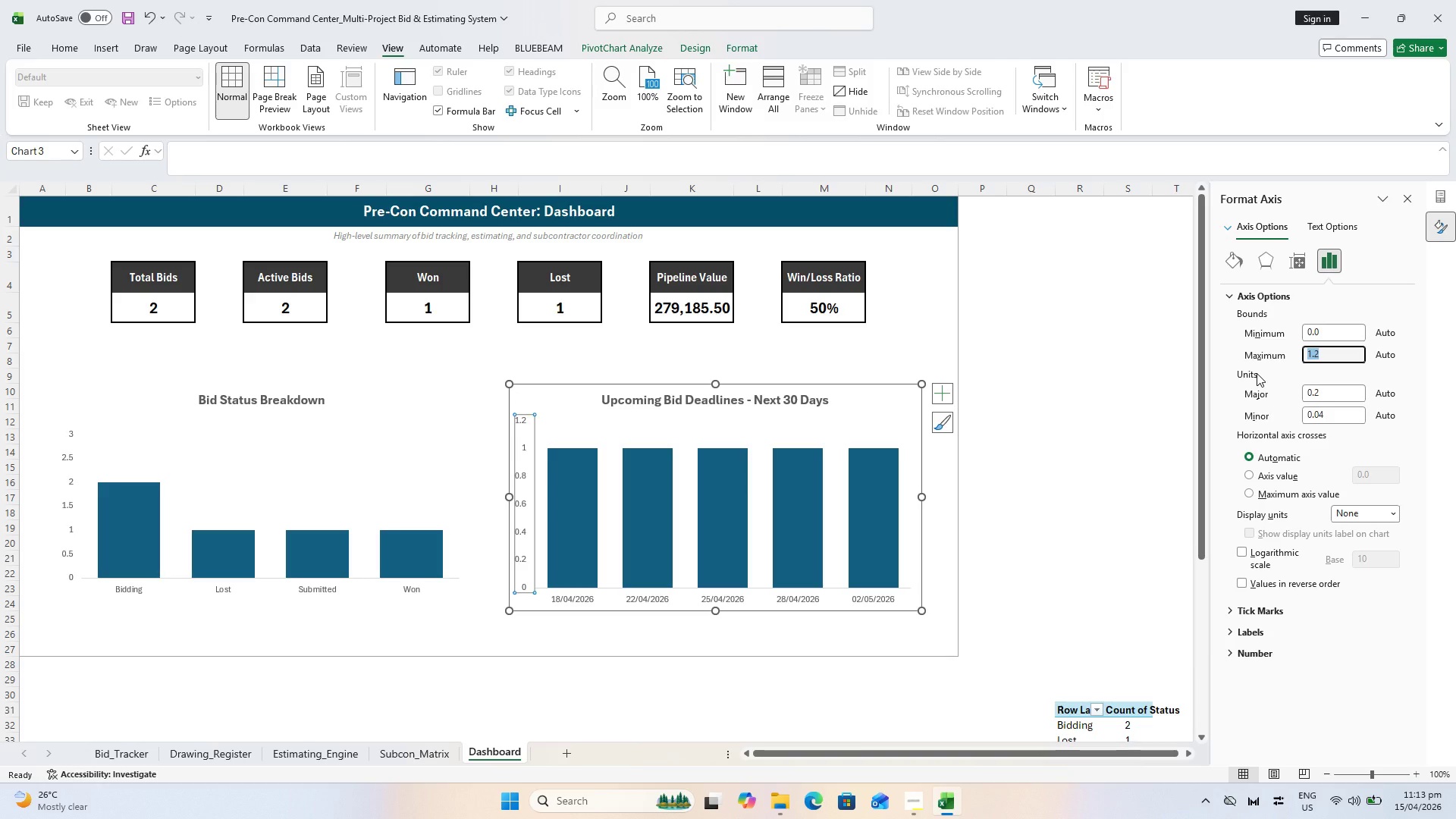 
wait(7.41)
 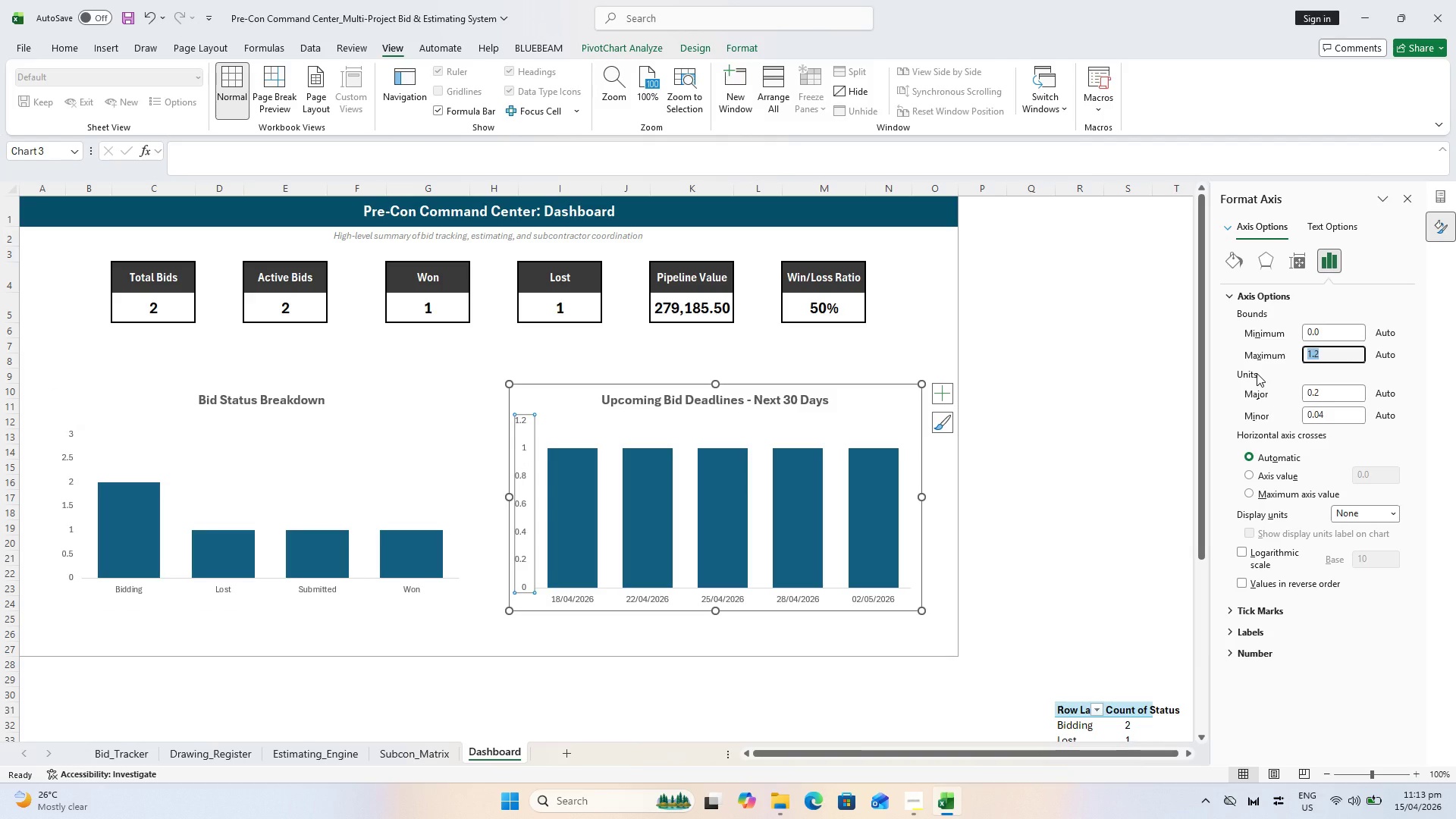 
left_click([1056, 397])
 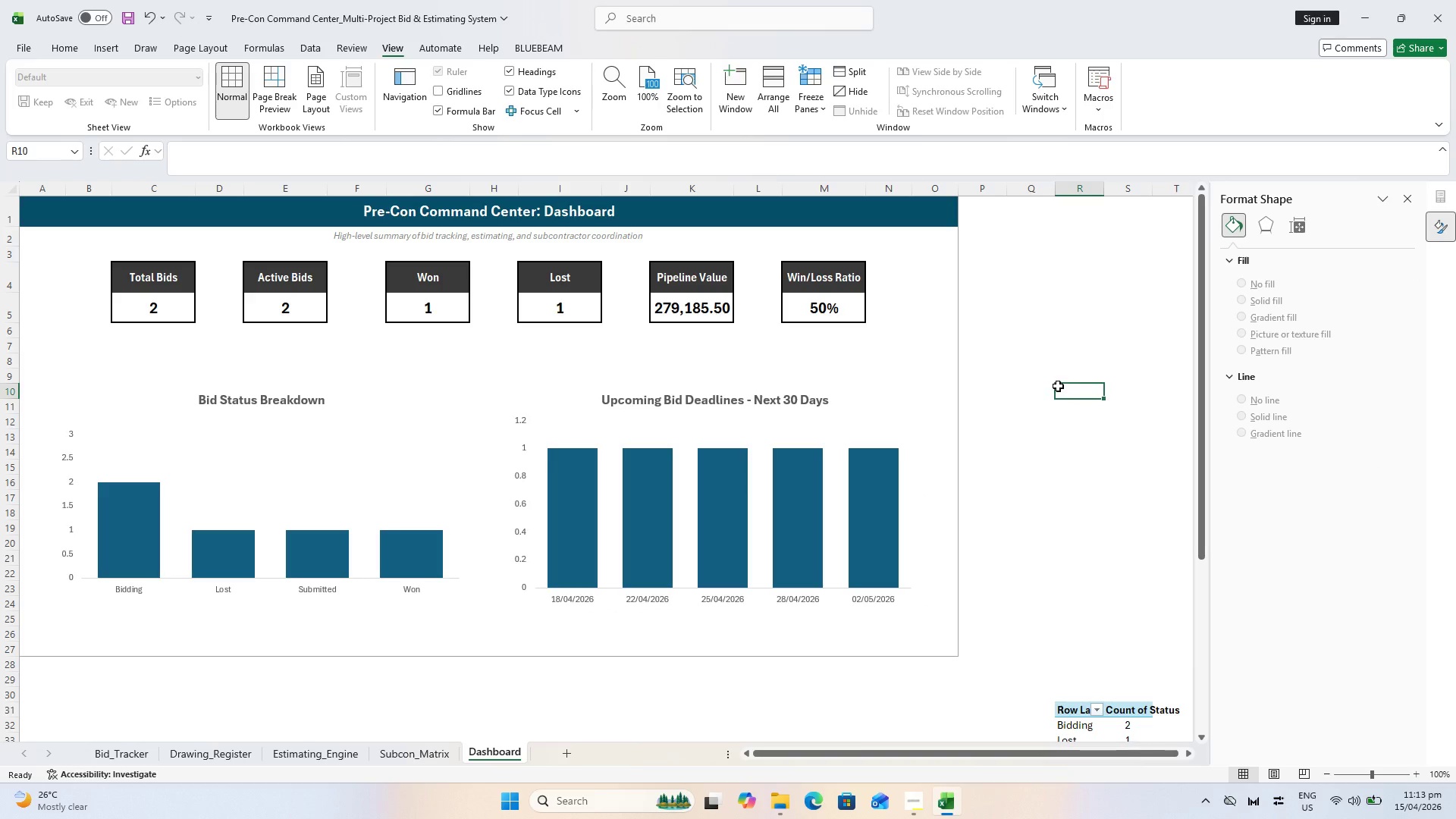 
wait(9.2)
 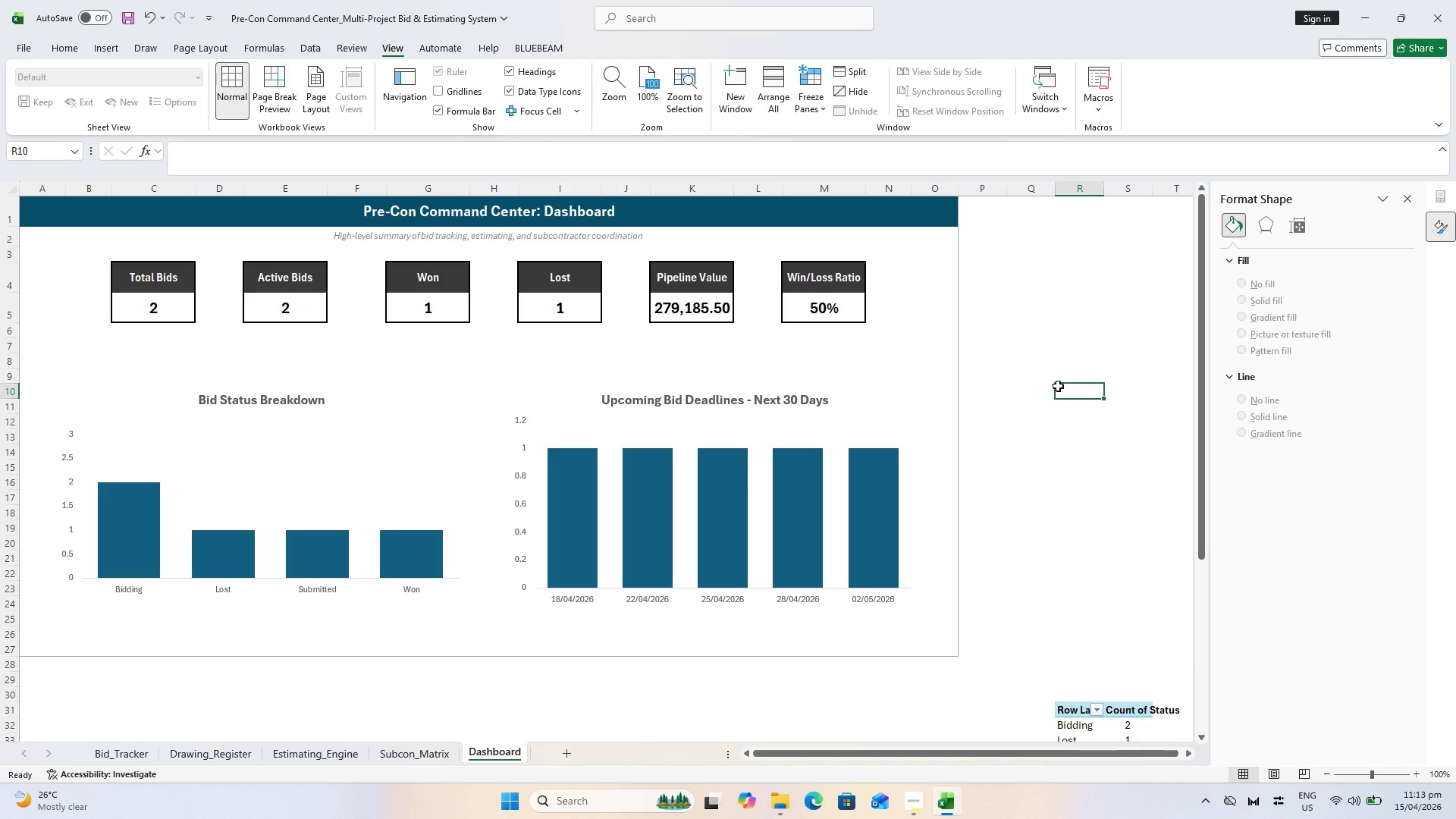 
left_click([786, 469])
 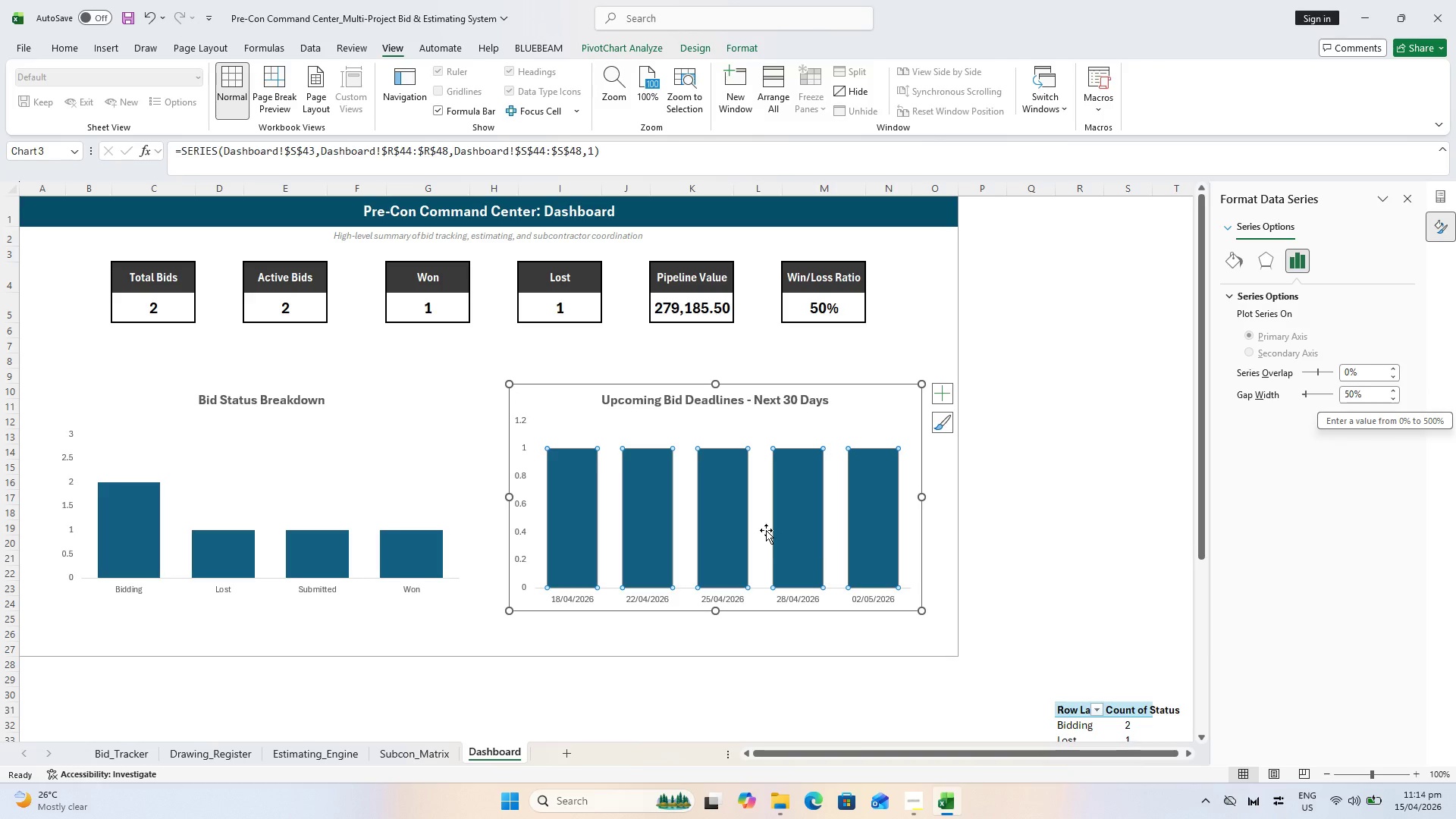 
wait(15.7)
 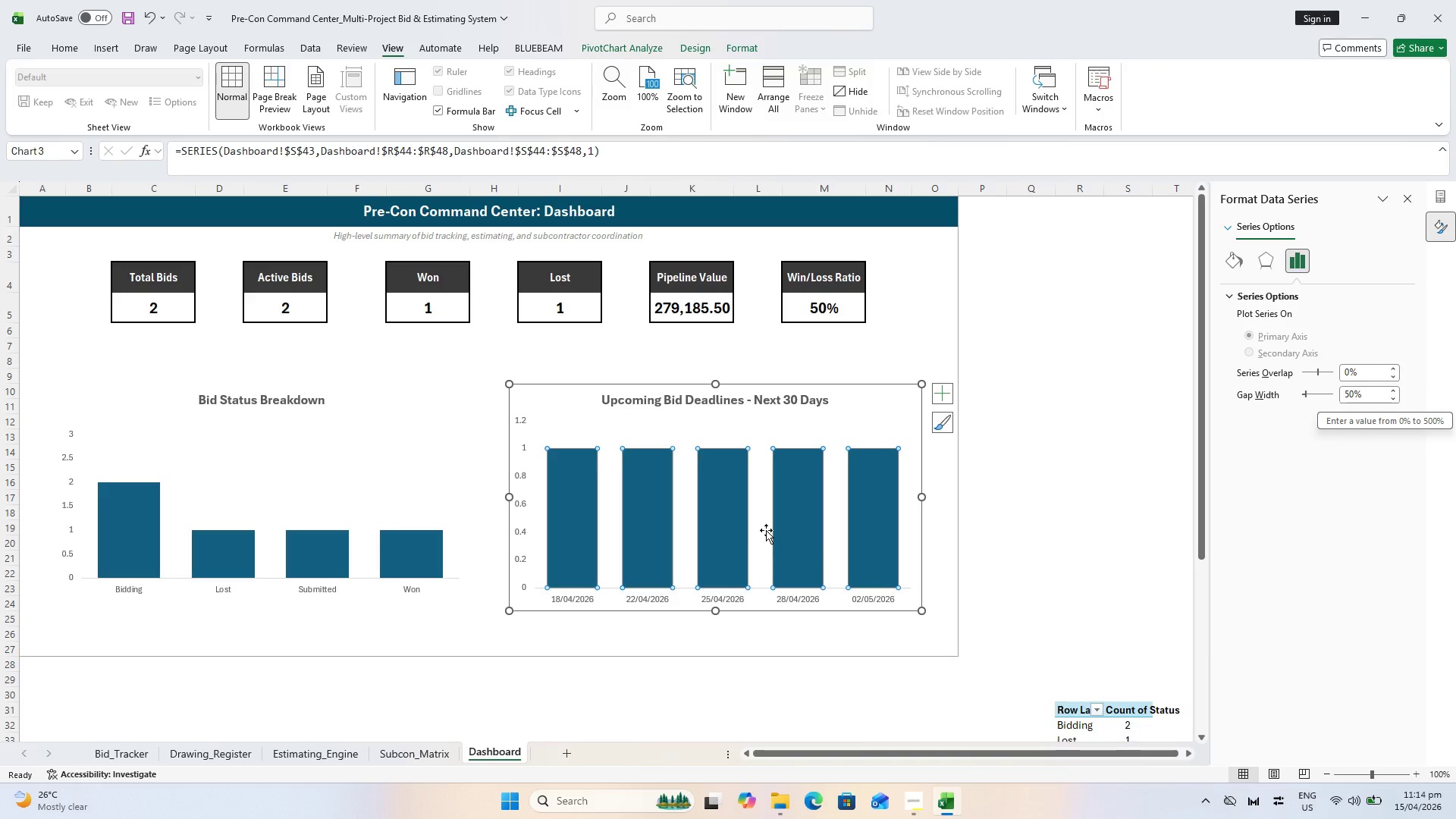 
scroll: coordinate [1116, 572], scroll_direction: down, amount: 8.0
 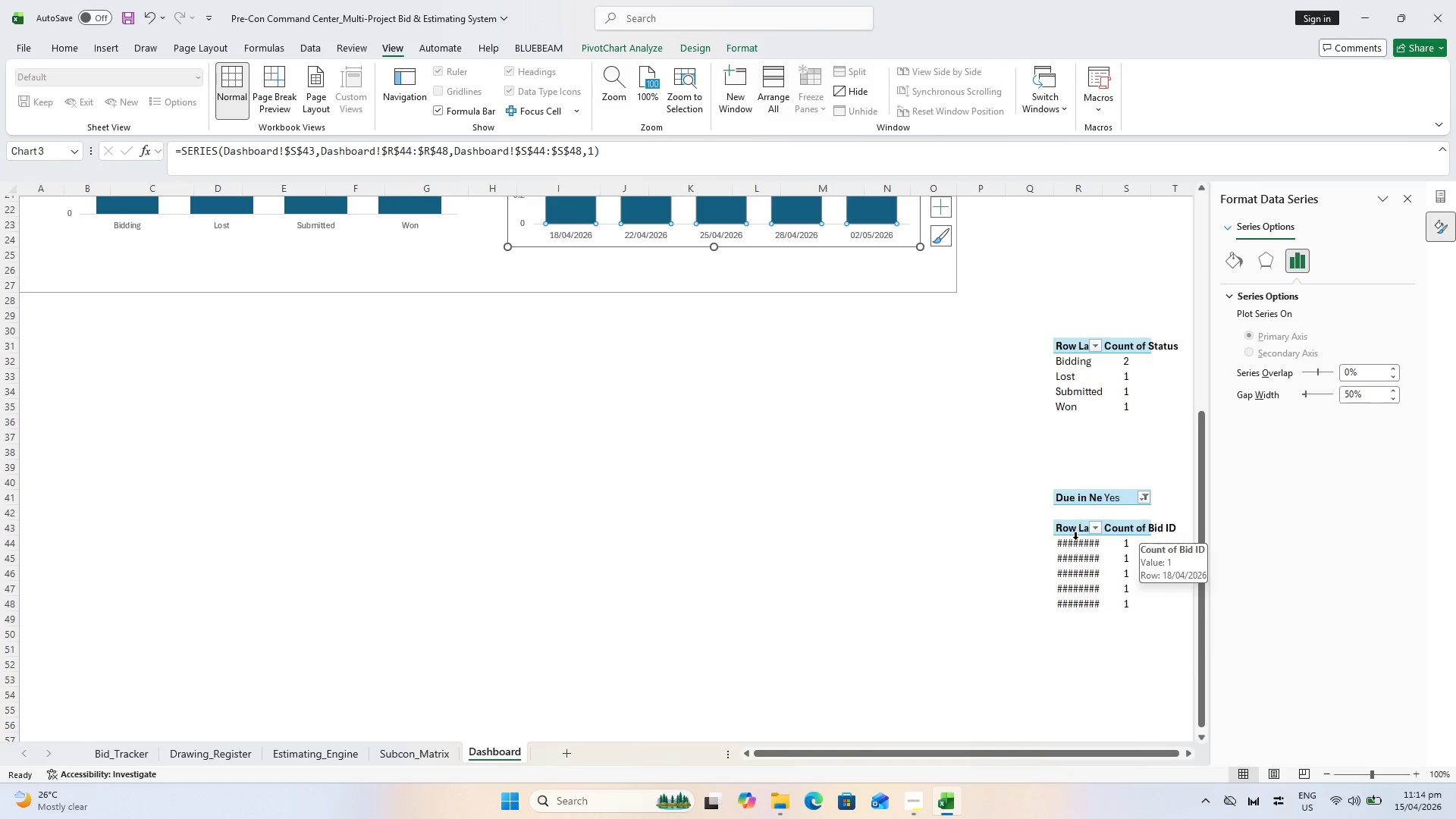 
wait(6.53)
 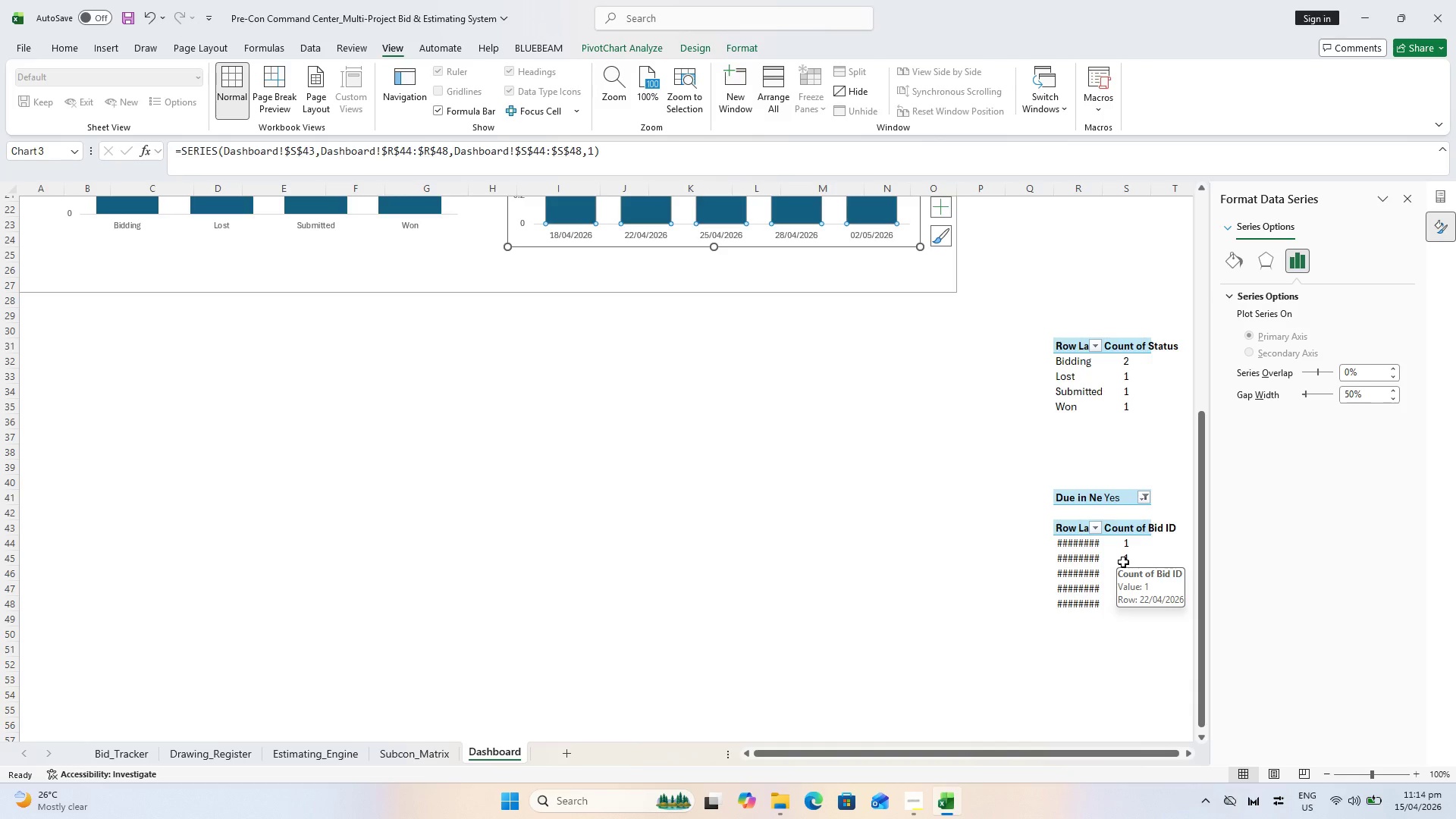 
double_click([1101, 184])
 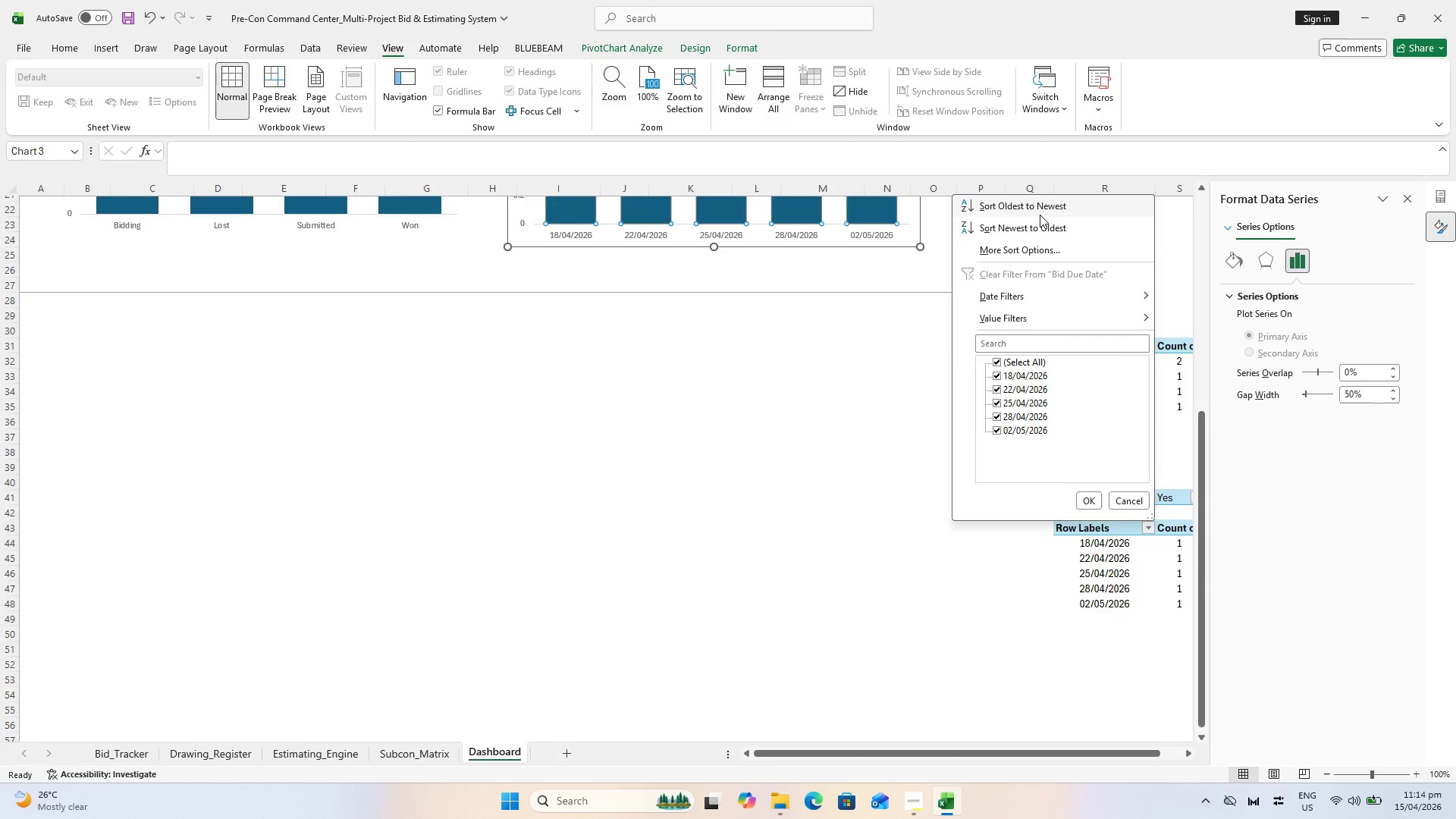 
wait(14.47)
 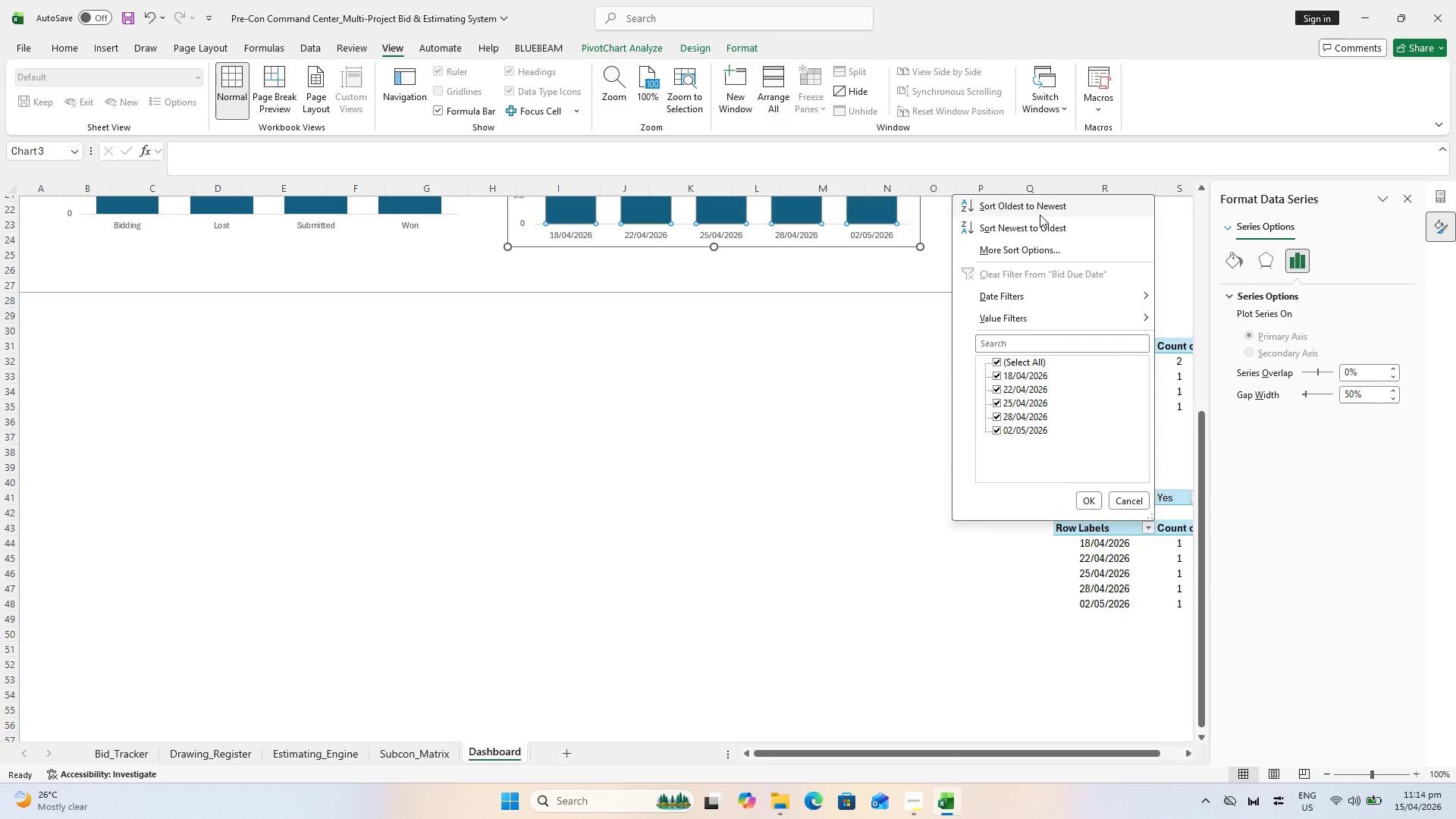 
left_click([1043, 221])
 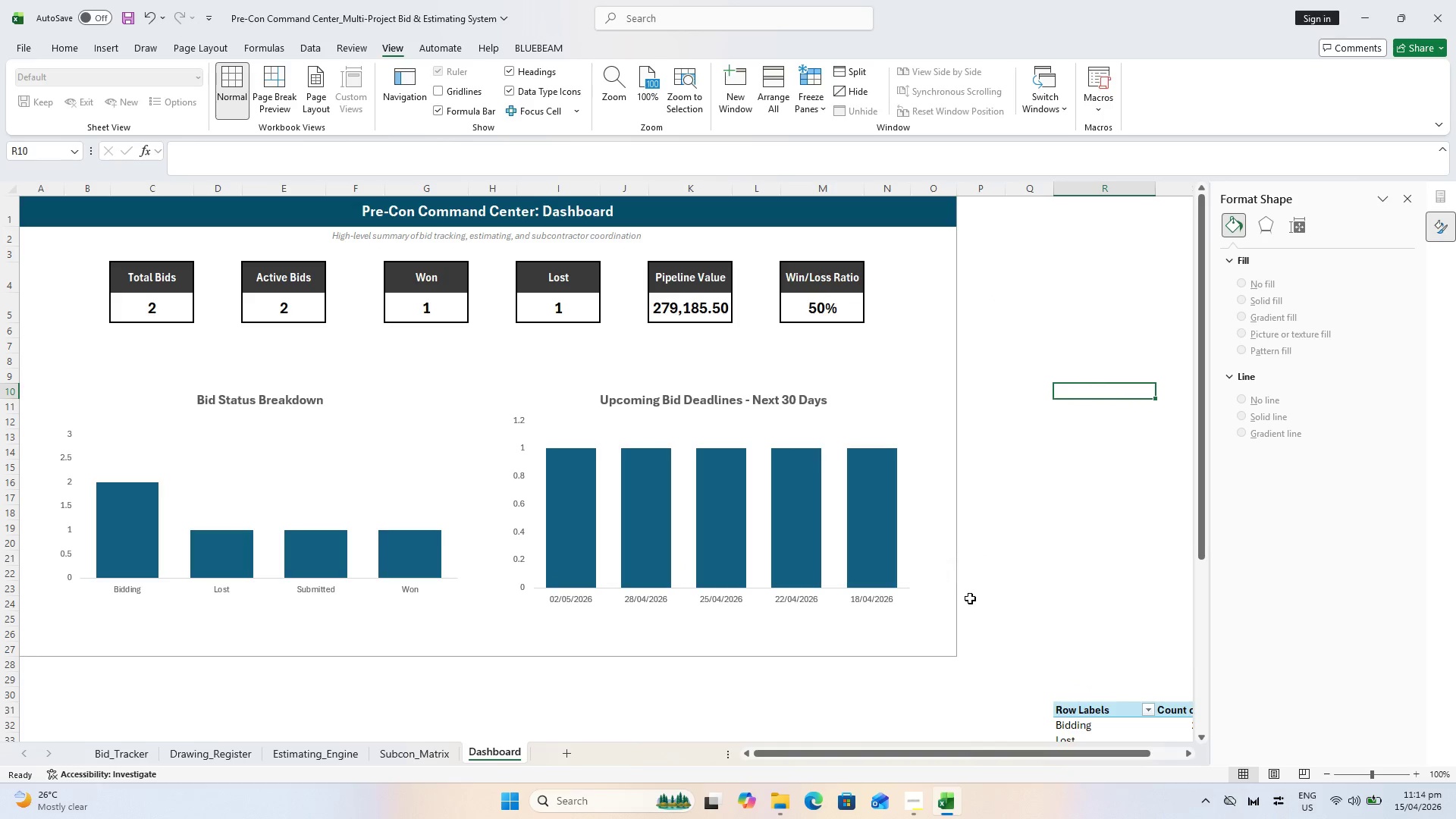 
wait(5.47)
 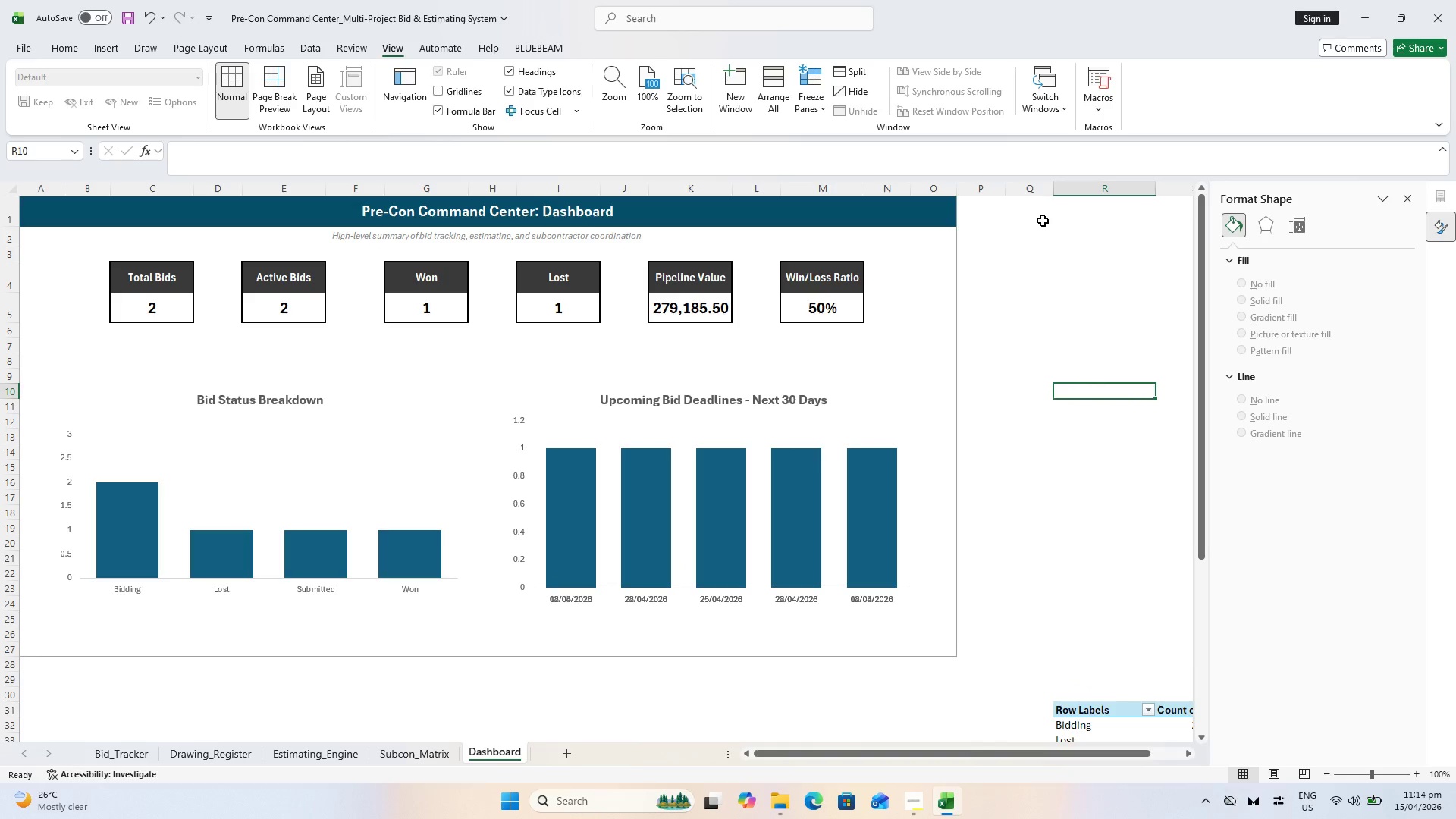 
scroll: coordinate [1151, 709], scroll_direction: down, amount: 5.0
 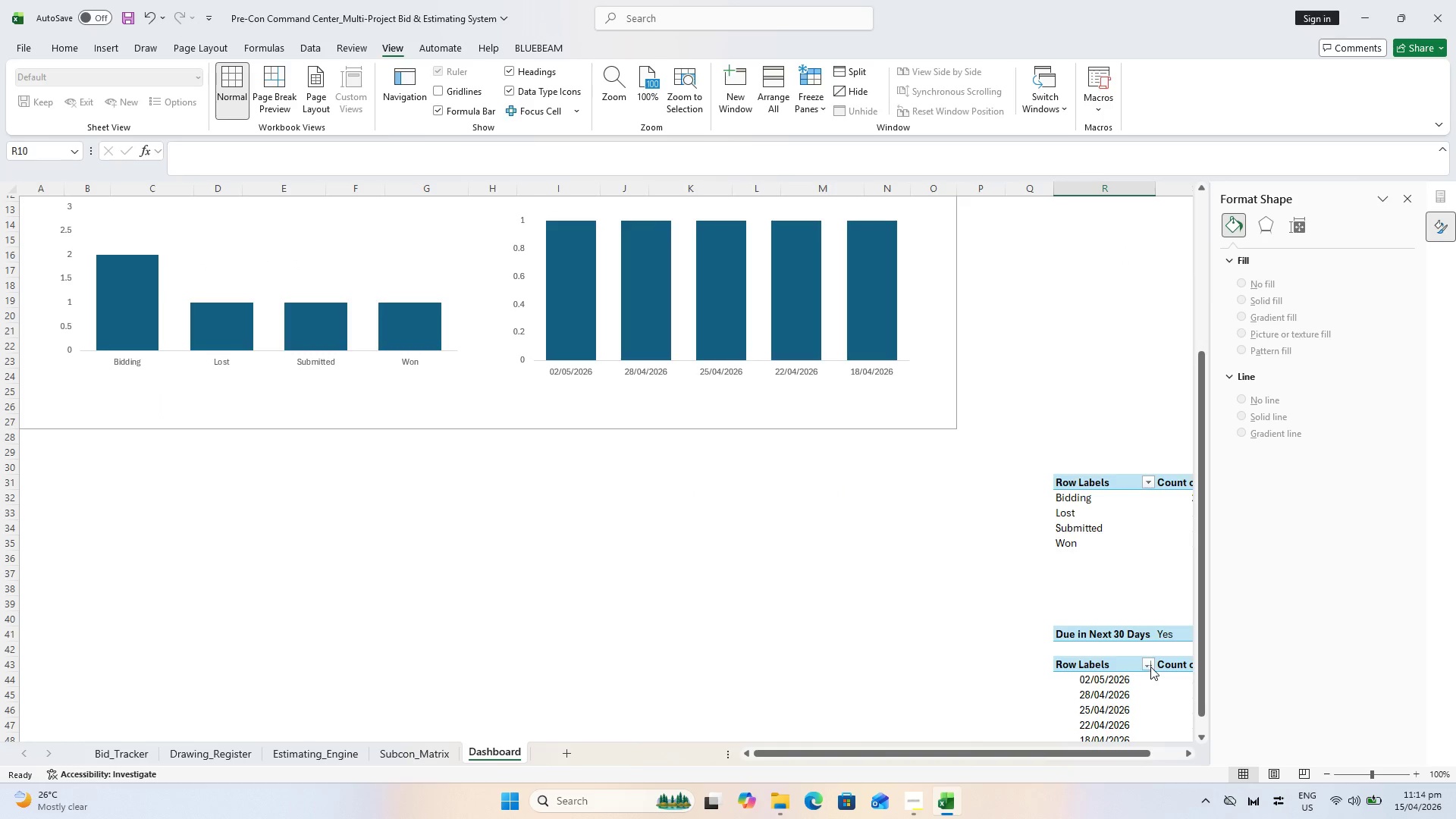 
left_click([1150, 666])
 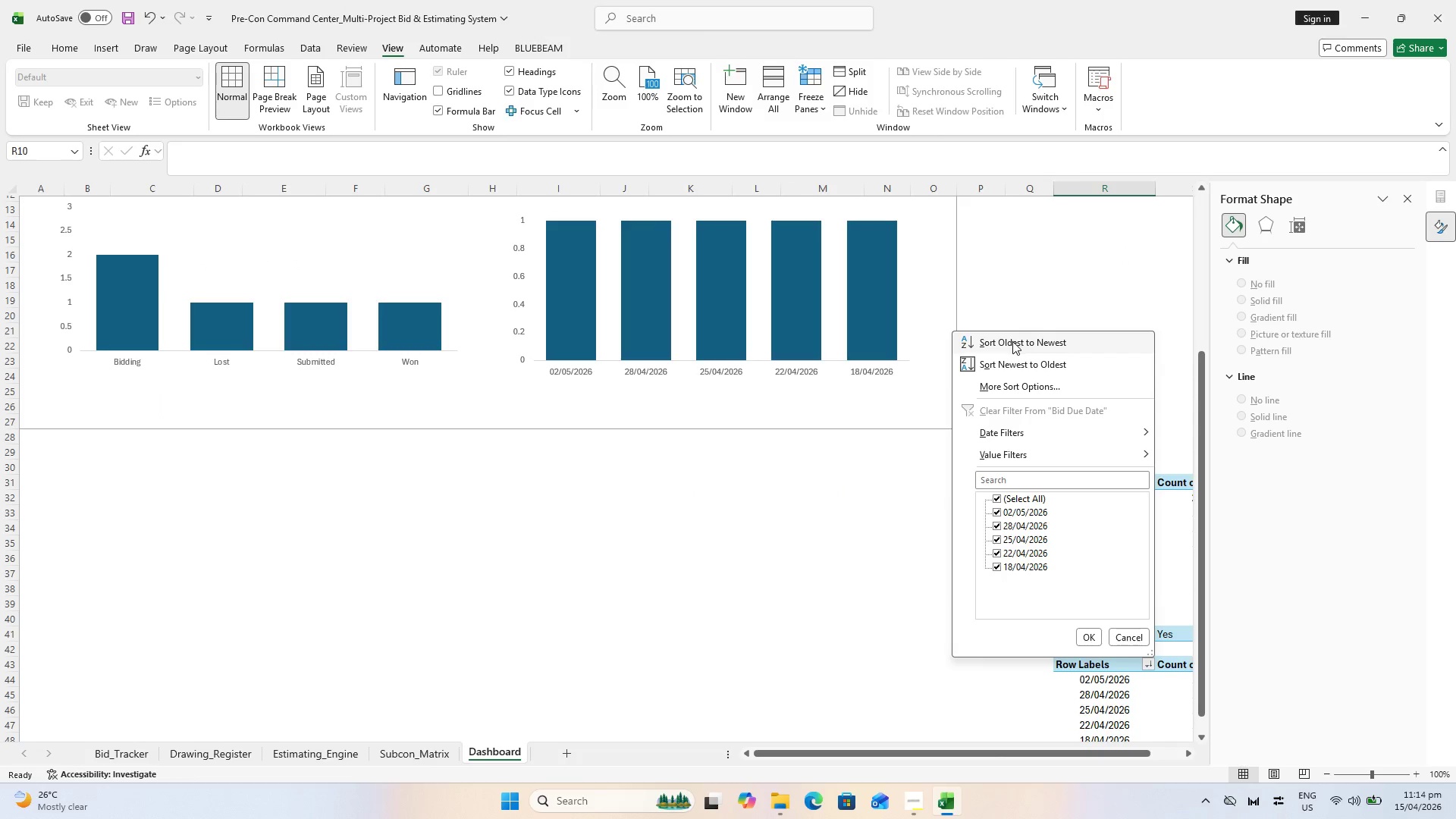 
left_click([1012, 345])
 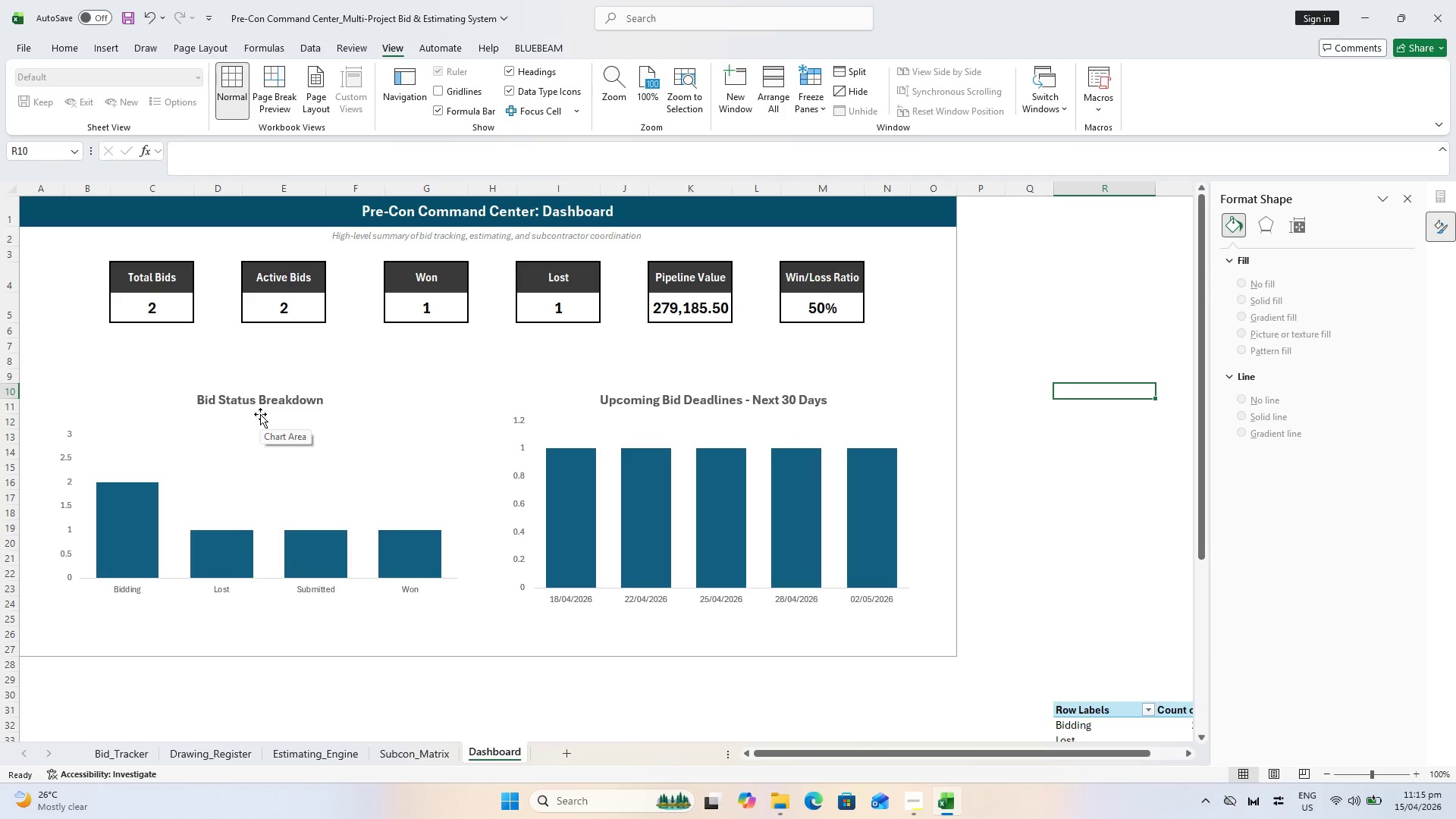 
wait(30.8)
 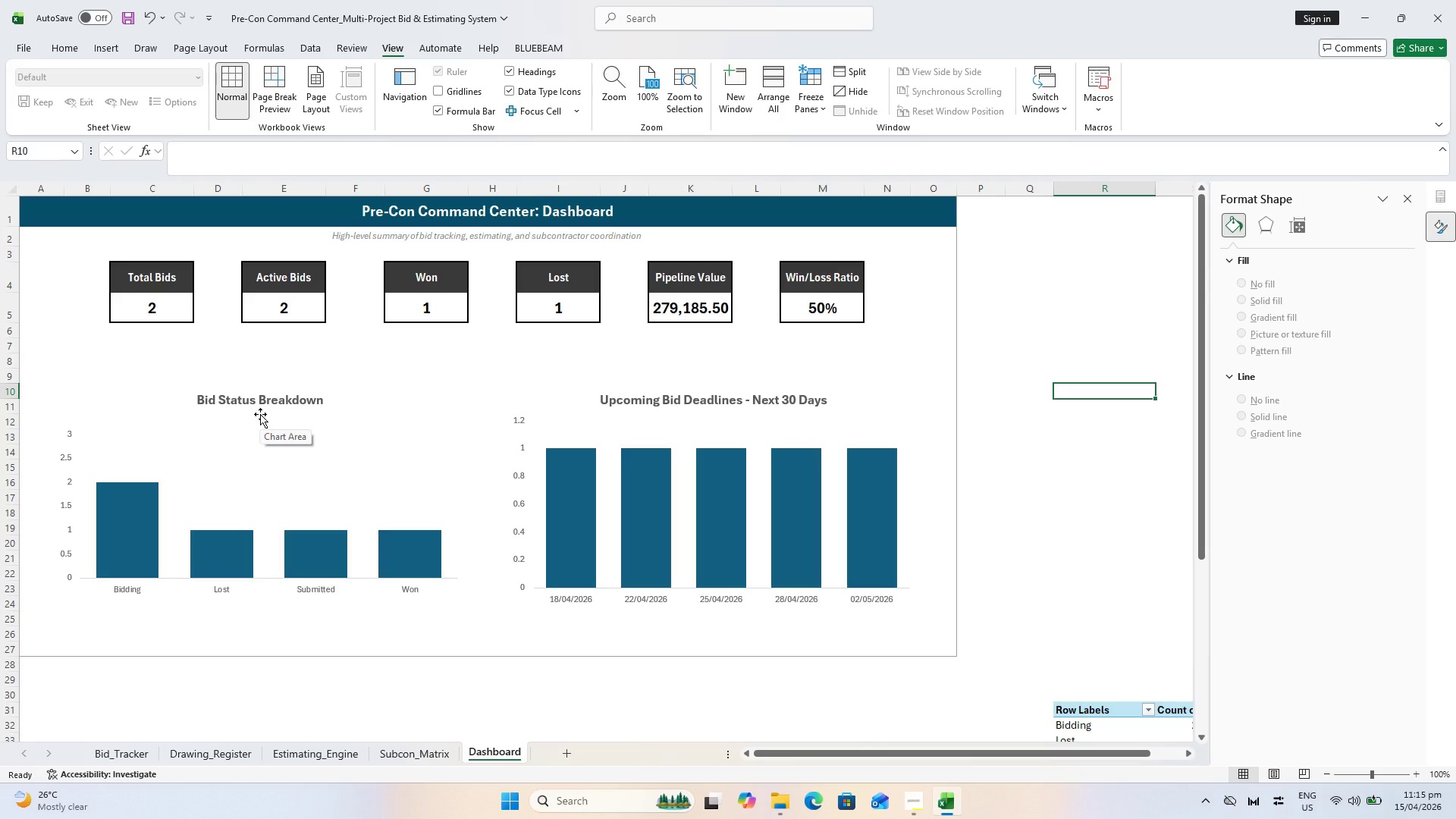 
left_click([1103, 532])
 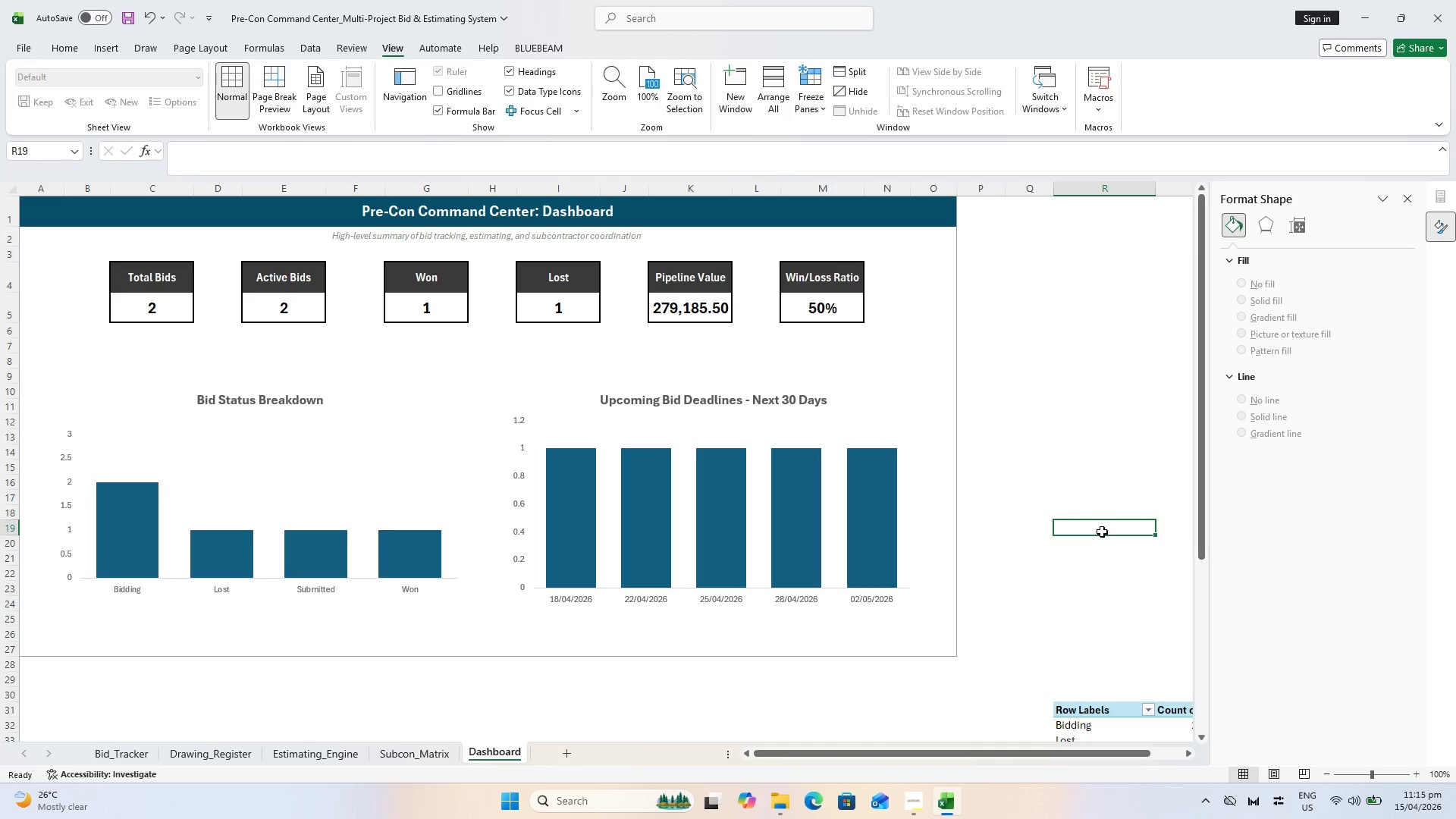 
key(Control+S)
 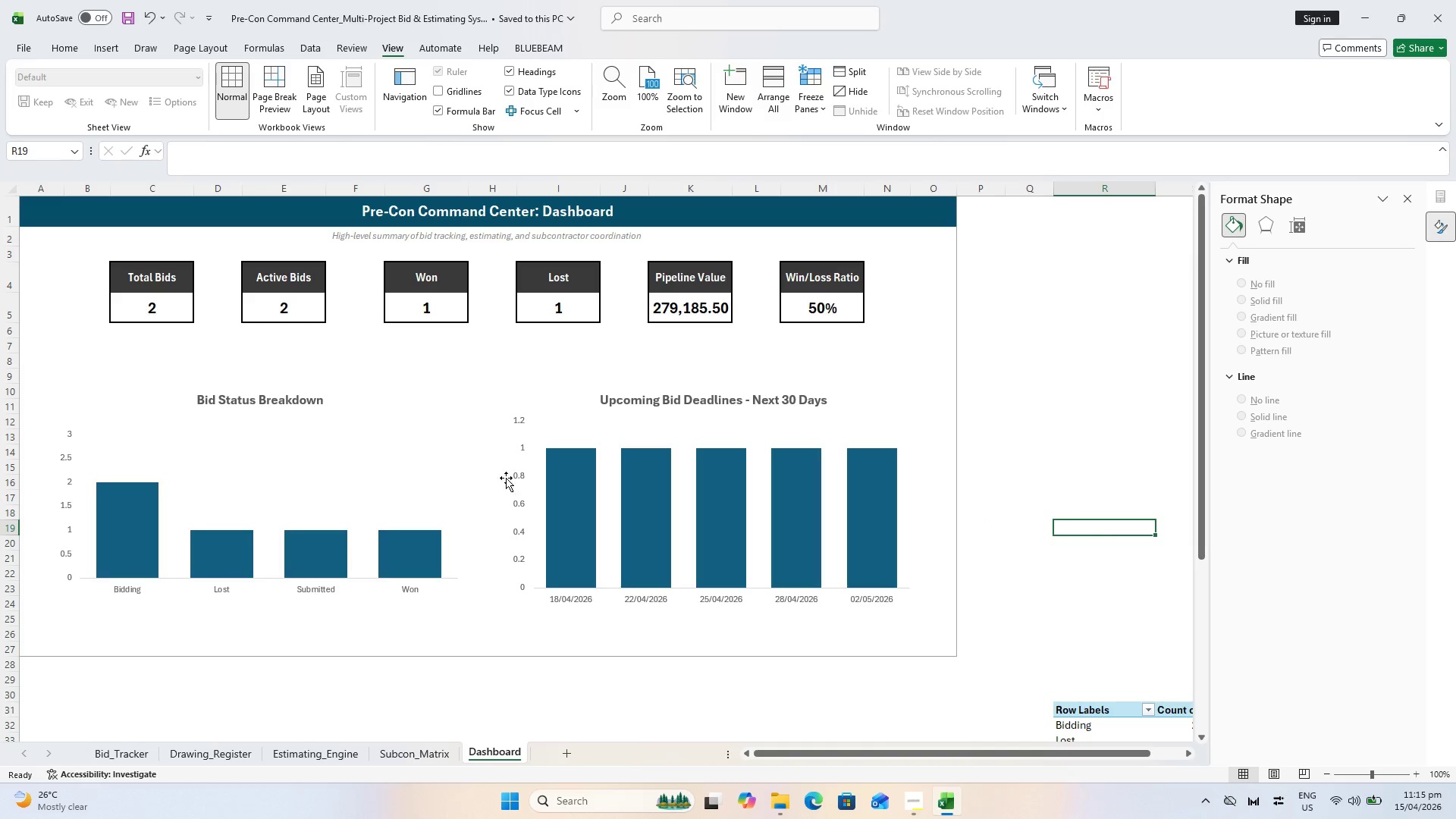 
key(Control+ControlLeft)
 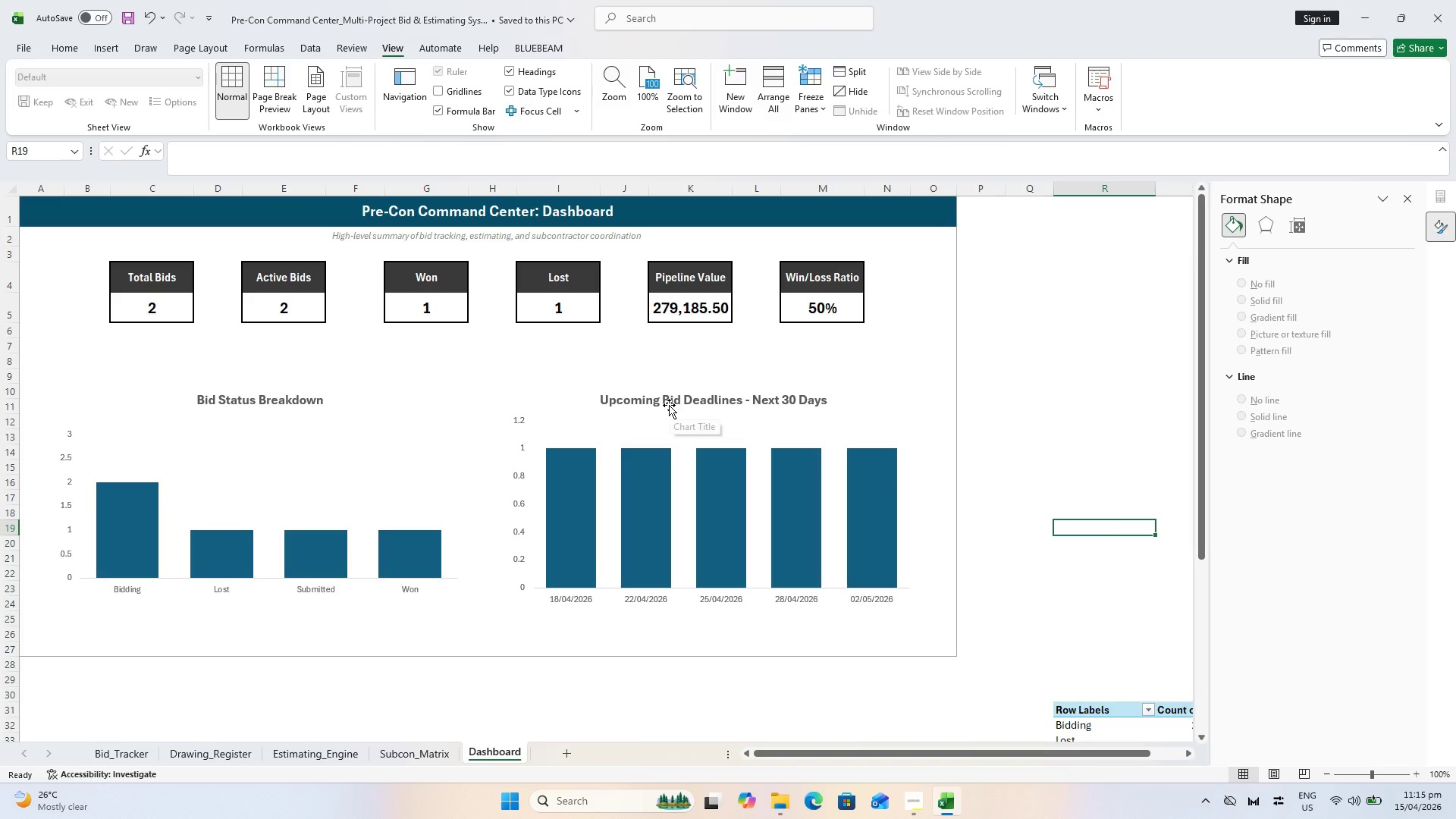 
key(Control+S)
 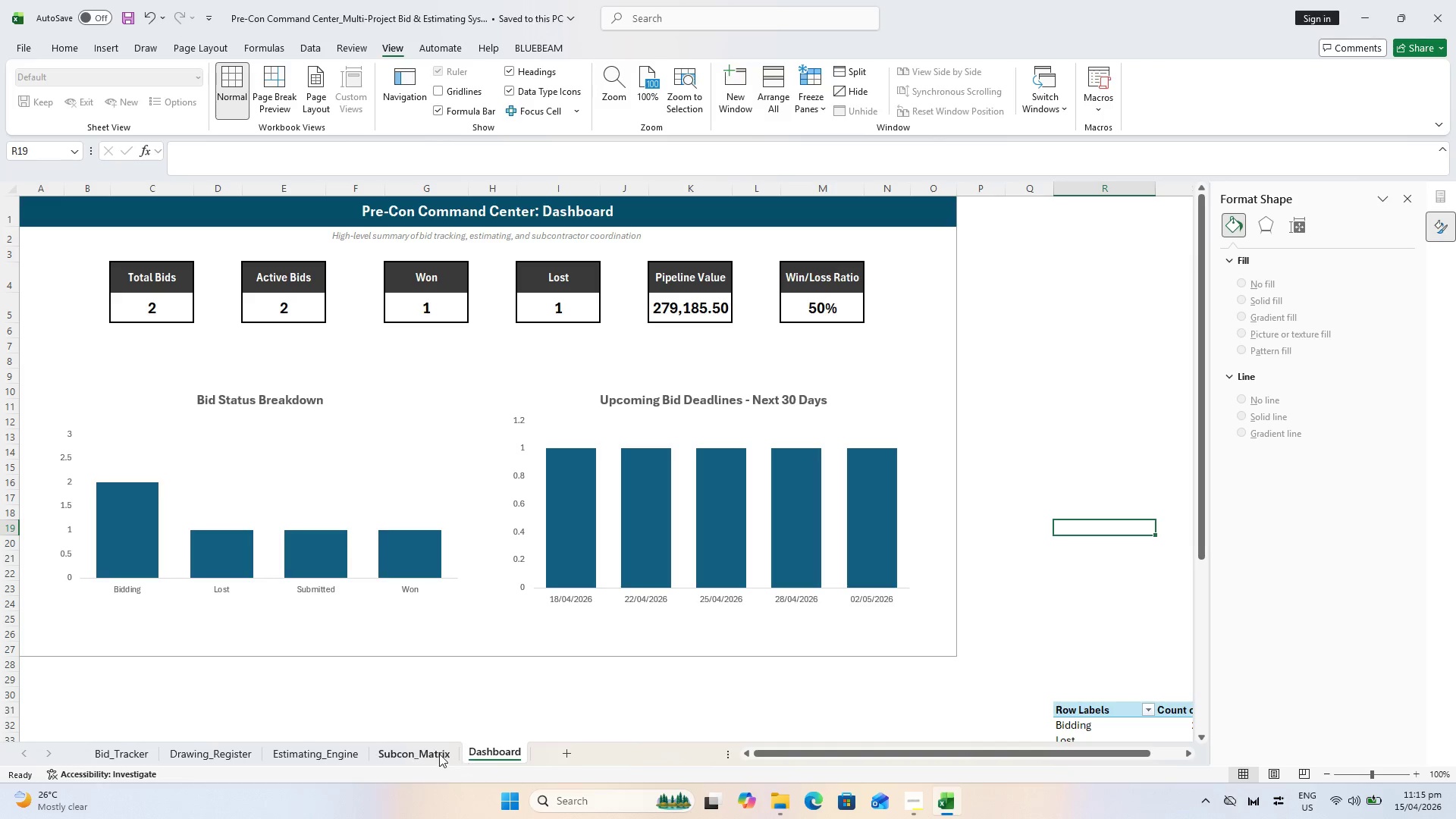 
left_click([433, 752])
 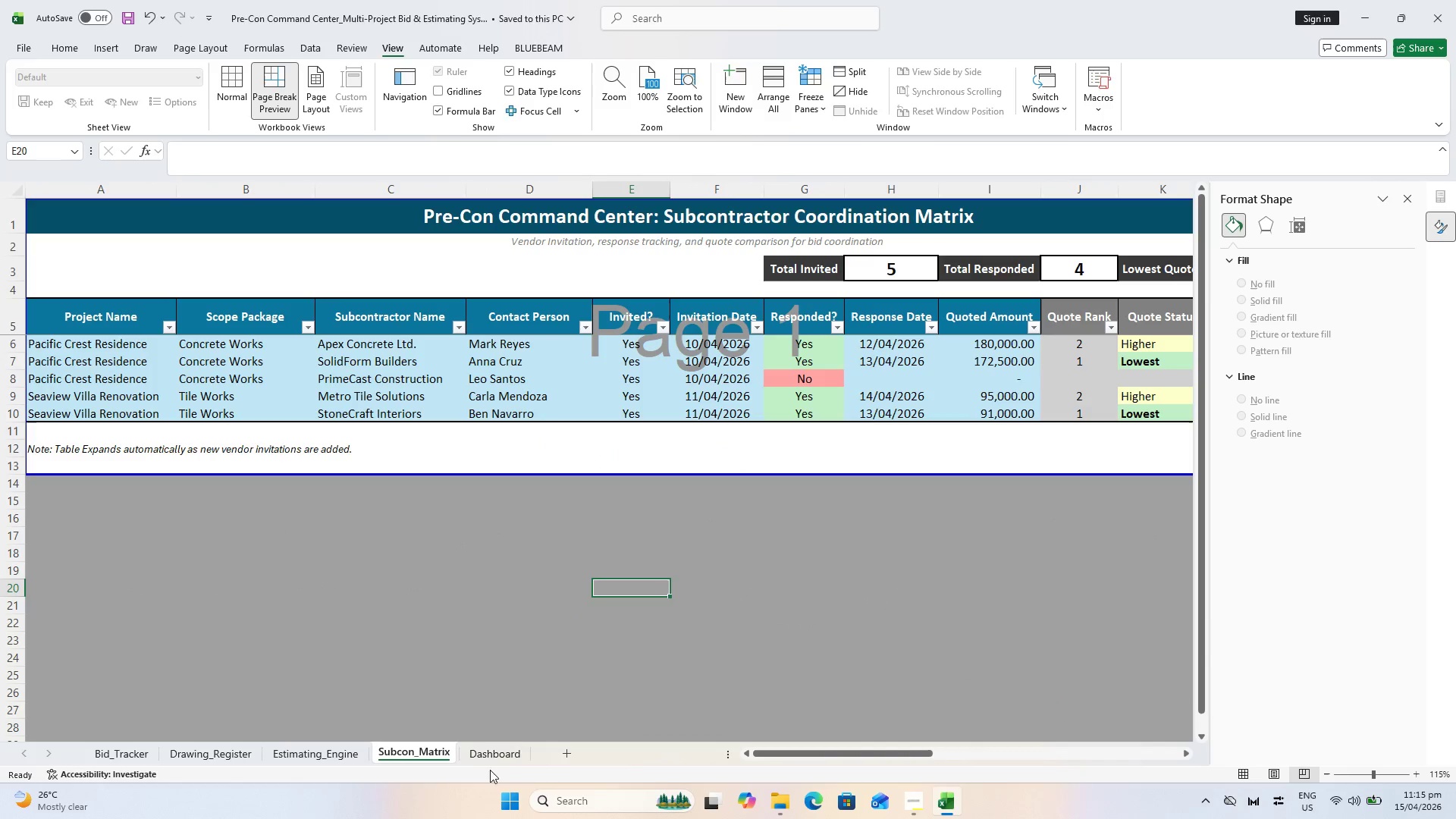 
left_click([493, 756])
 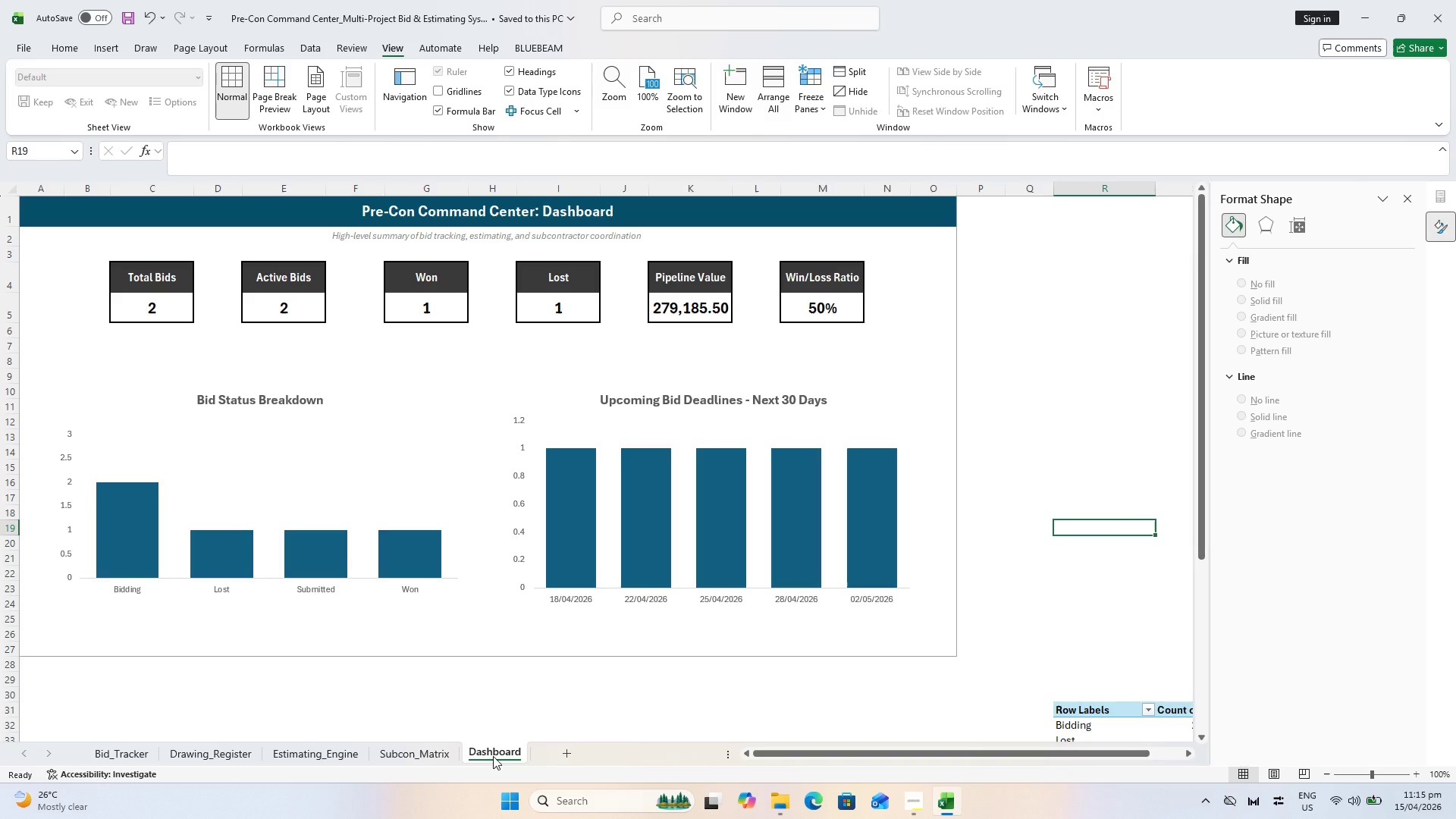 
wait(39.53)
 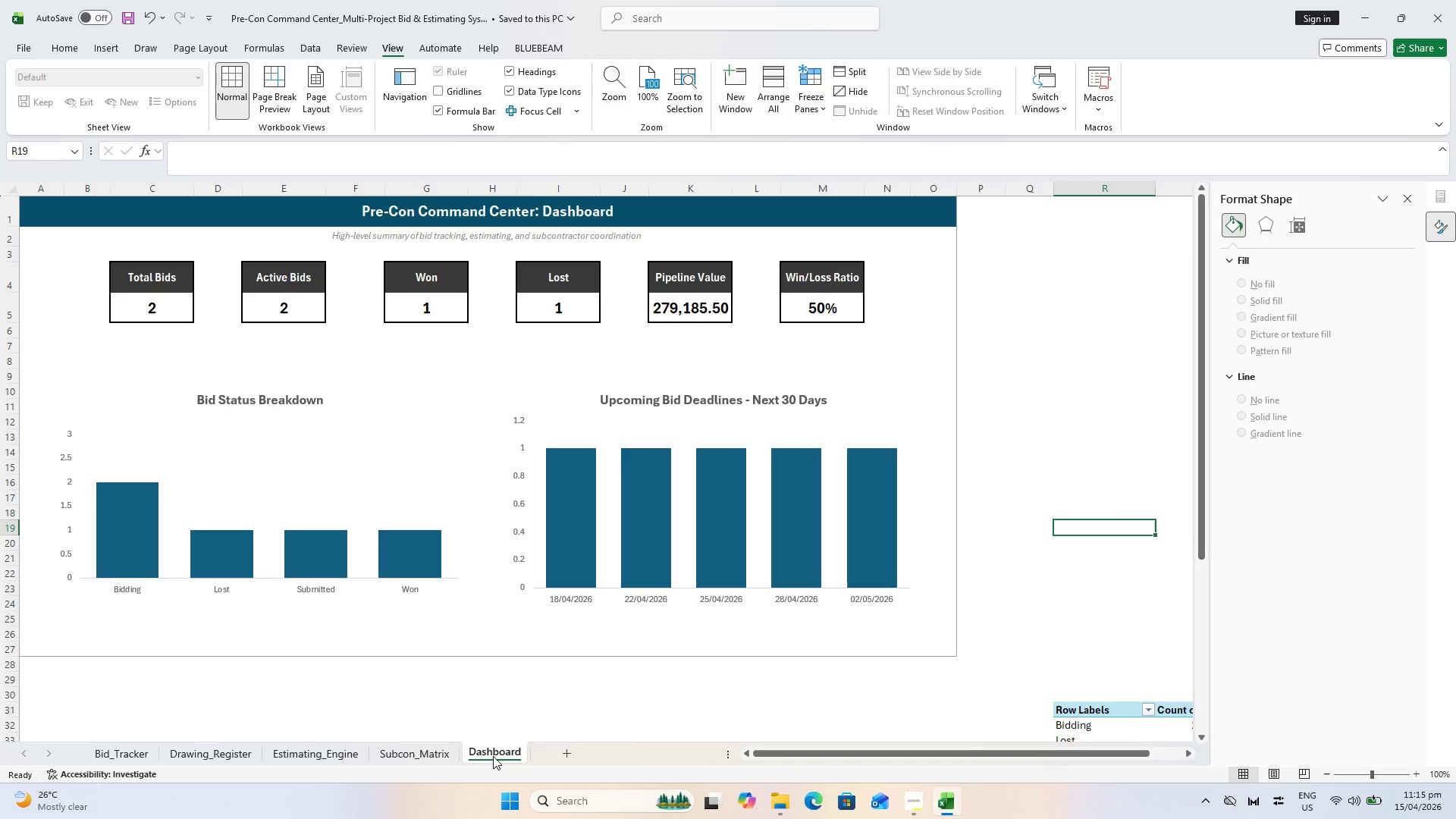 
left_click([390, 755])
 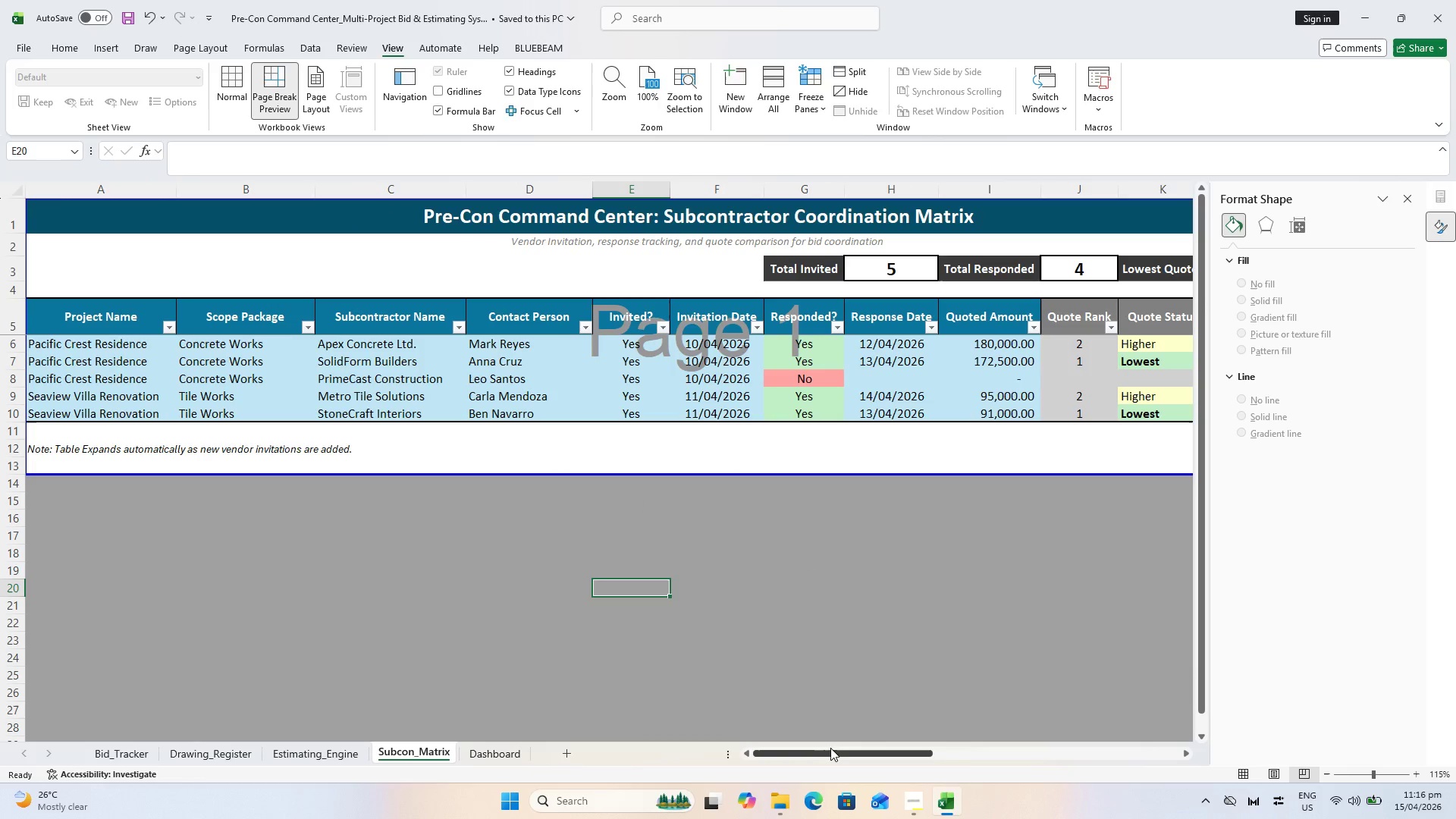 
left_click_drag(start_coordinate=[836, 757], to_coordinate=[1059, 698])
 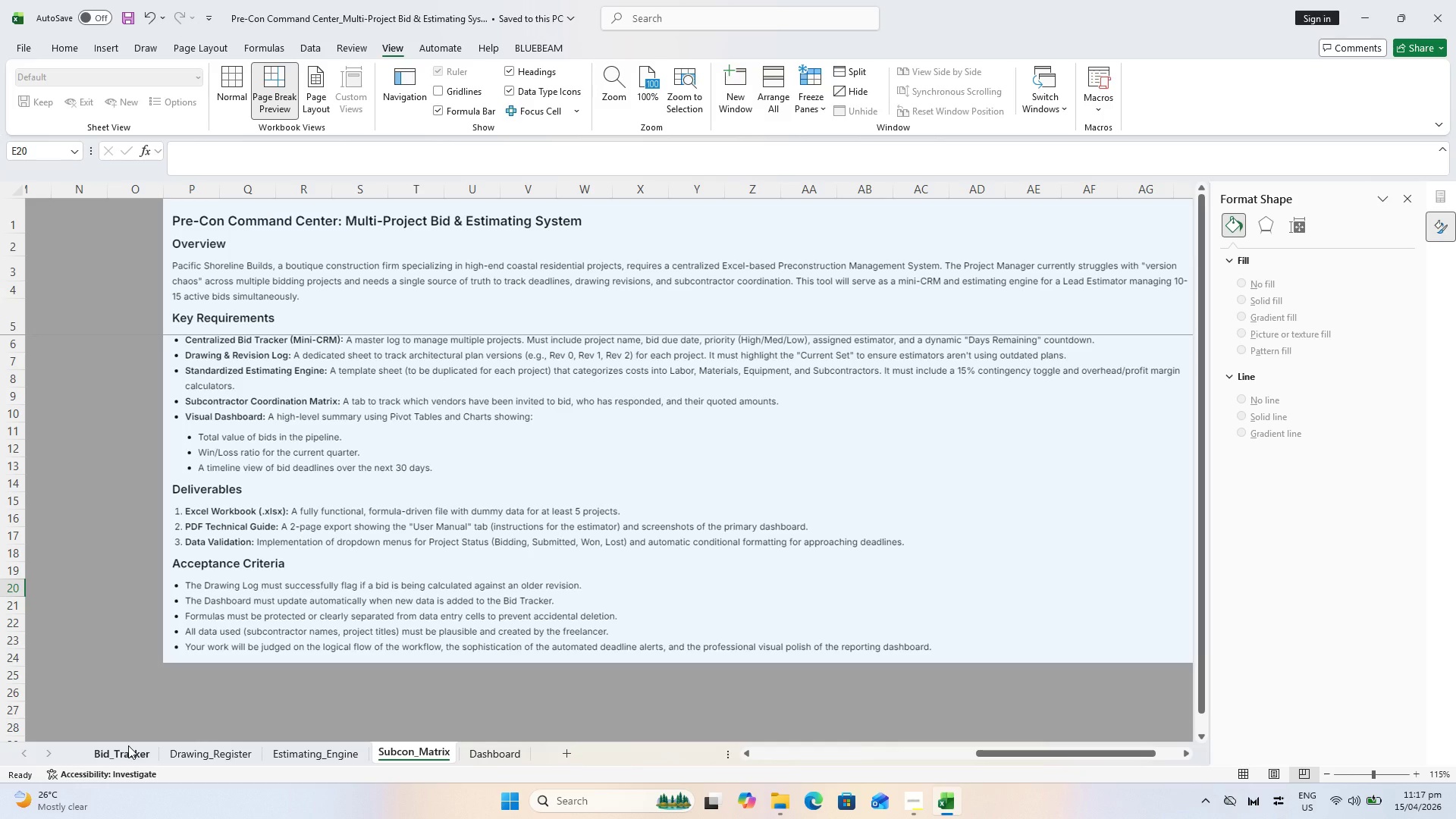 
wait(103.86)
 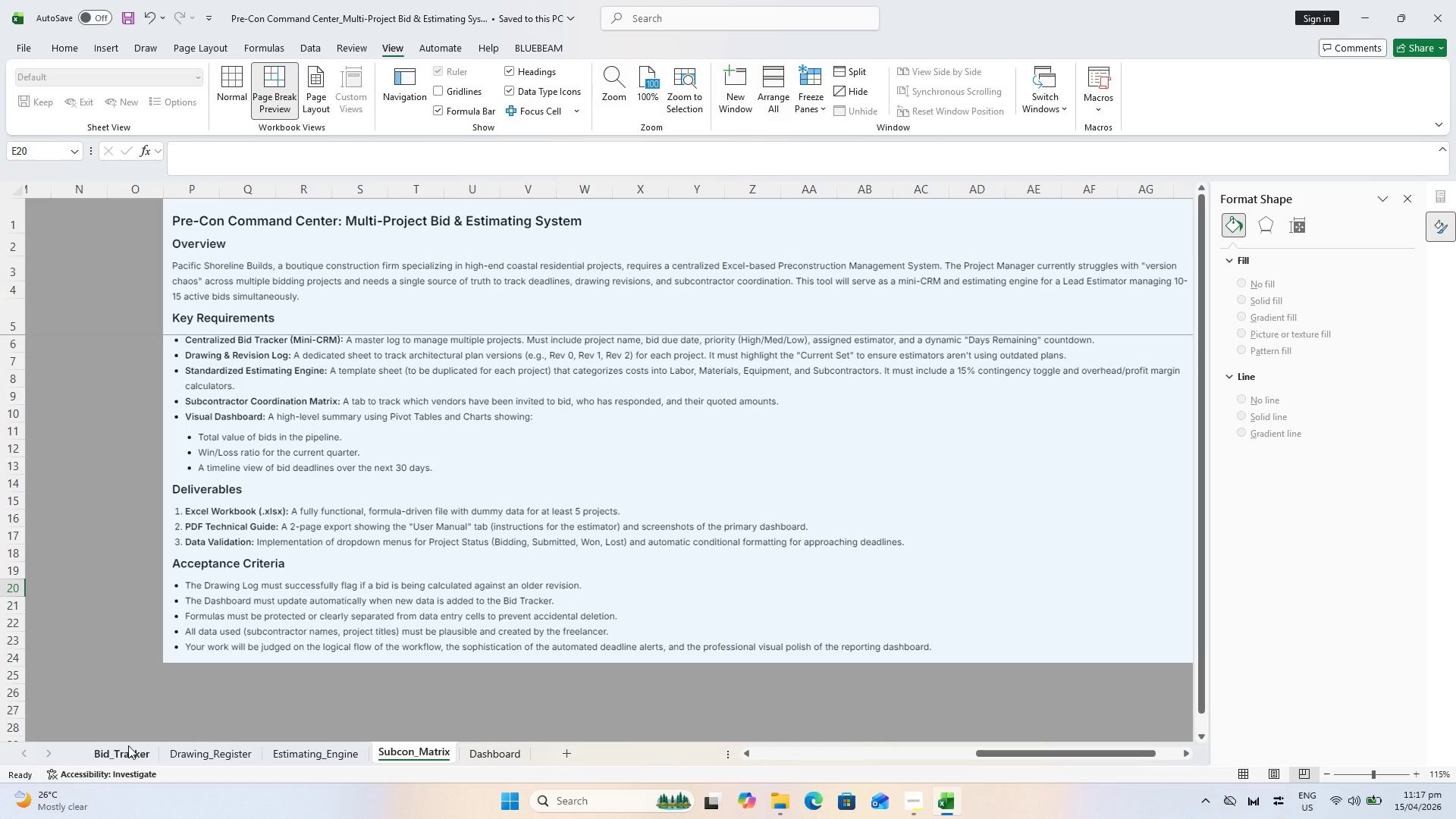 
left_click([115, 758])
 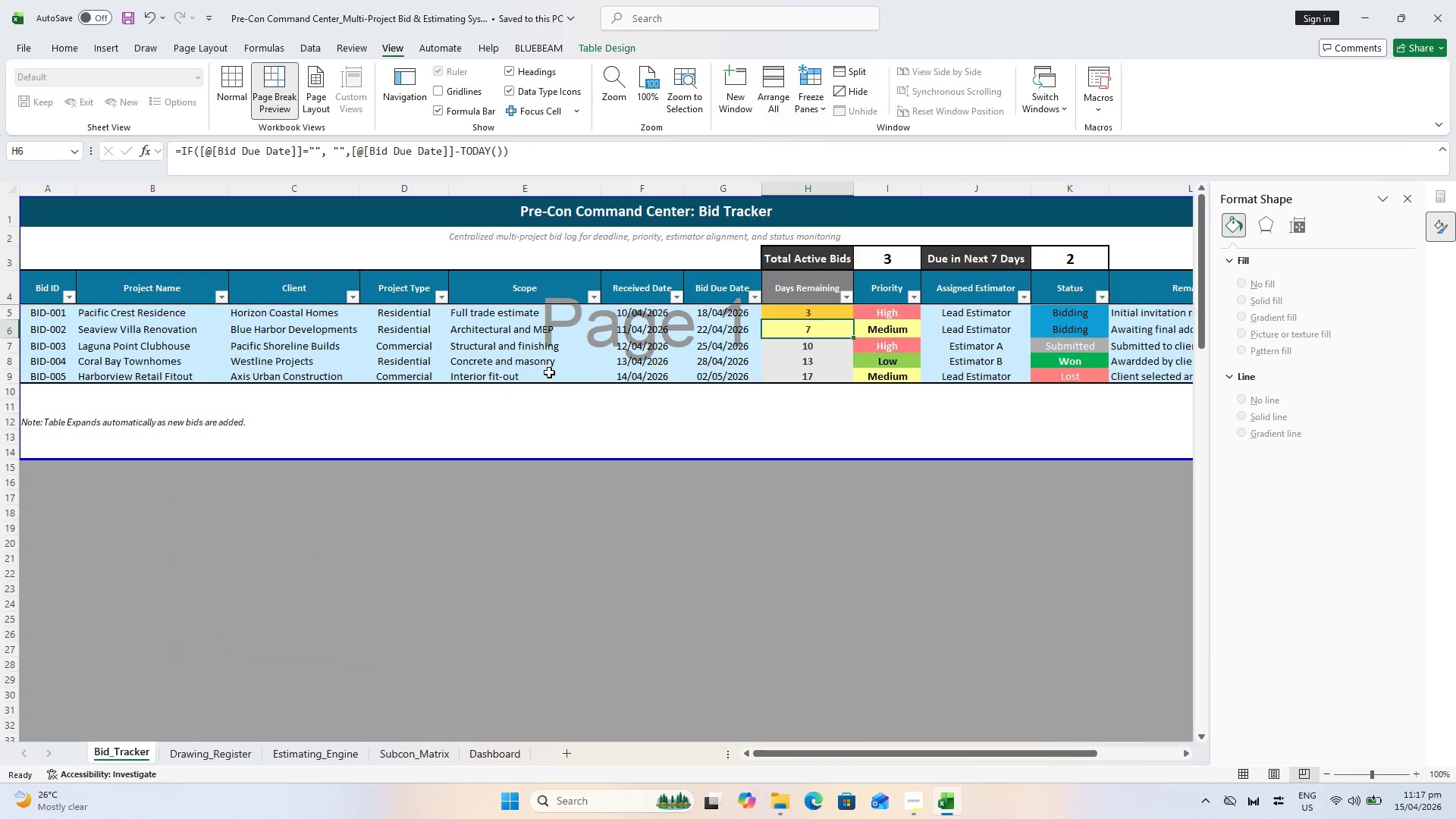 
wait(5.36)
 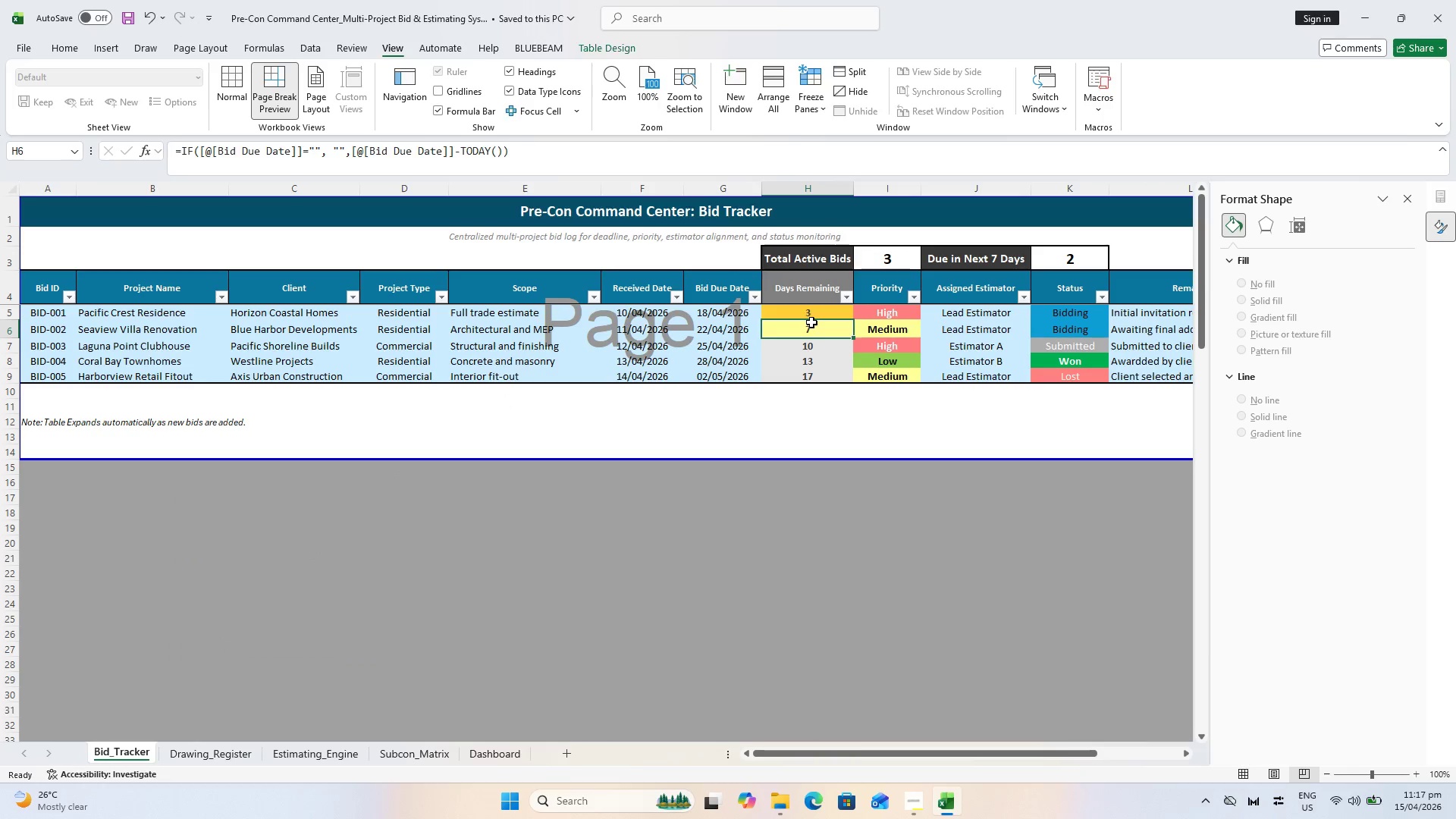 
hold_key(key=ShiftLeft, duration=1.33)
left_click([726, 372])
 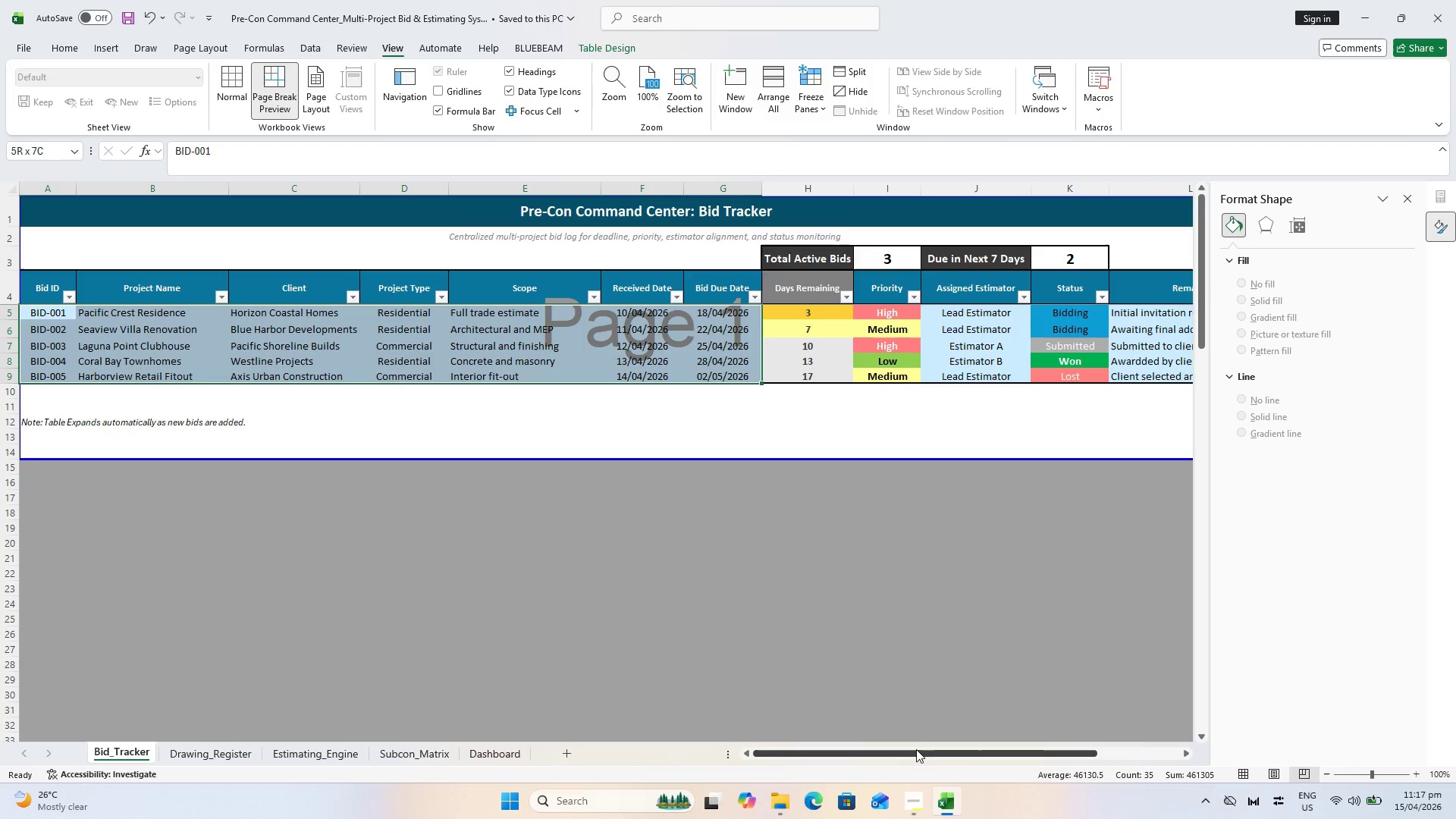 
left_click_drag(start_coordinate=[921, 758], to_coordinate=[983, 741])
 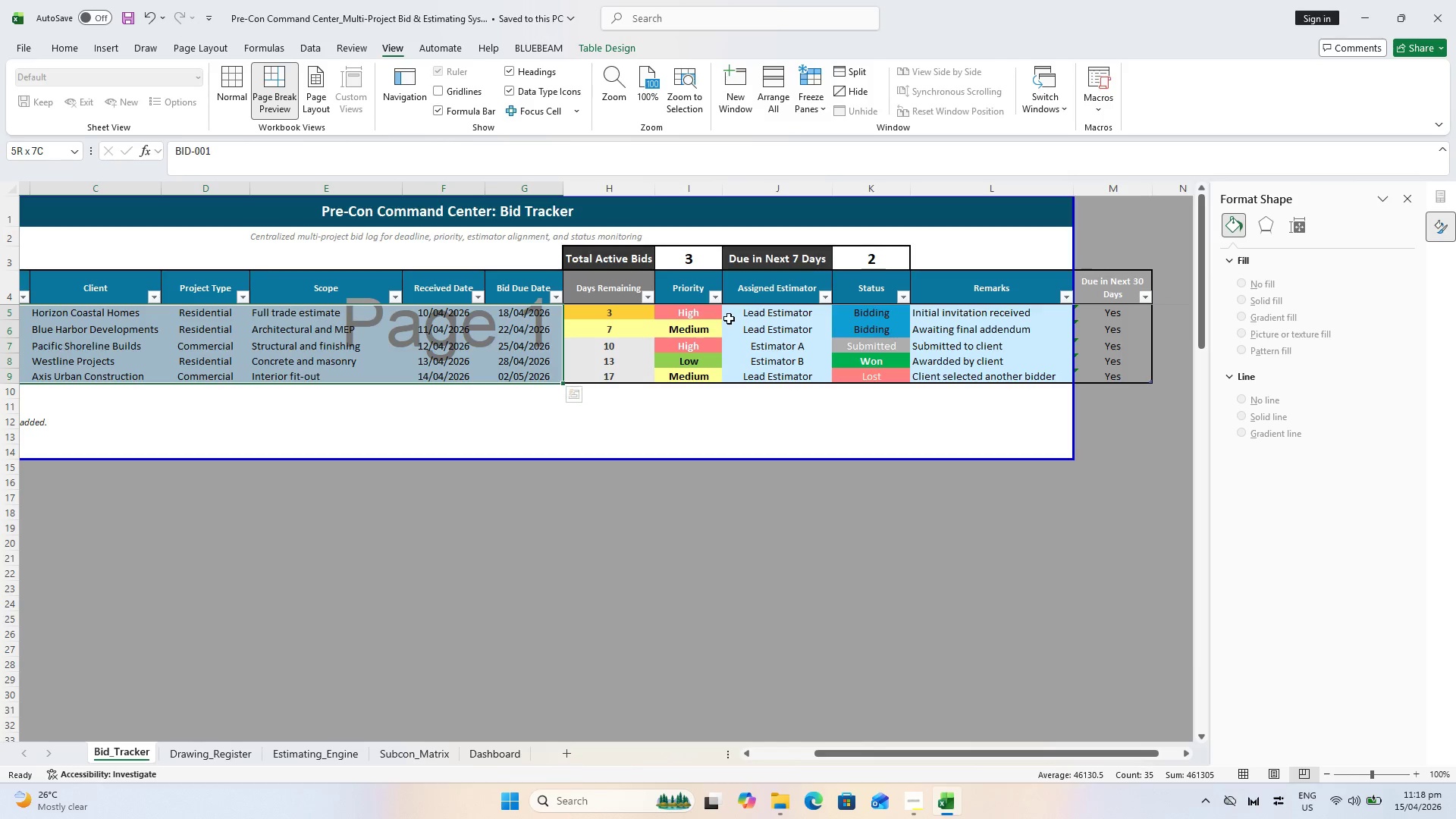 
hold_key(key=ControlLeft, duration=3.8)
left_click_drag(start_coordinate=[691, 316], to_coordinate=[973, 372])
 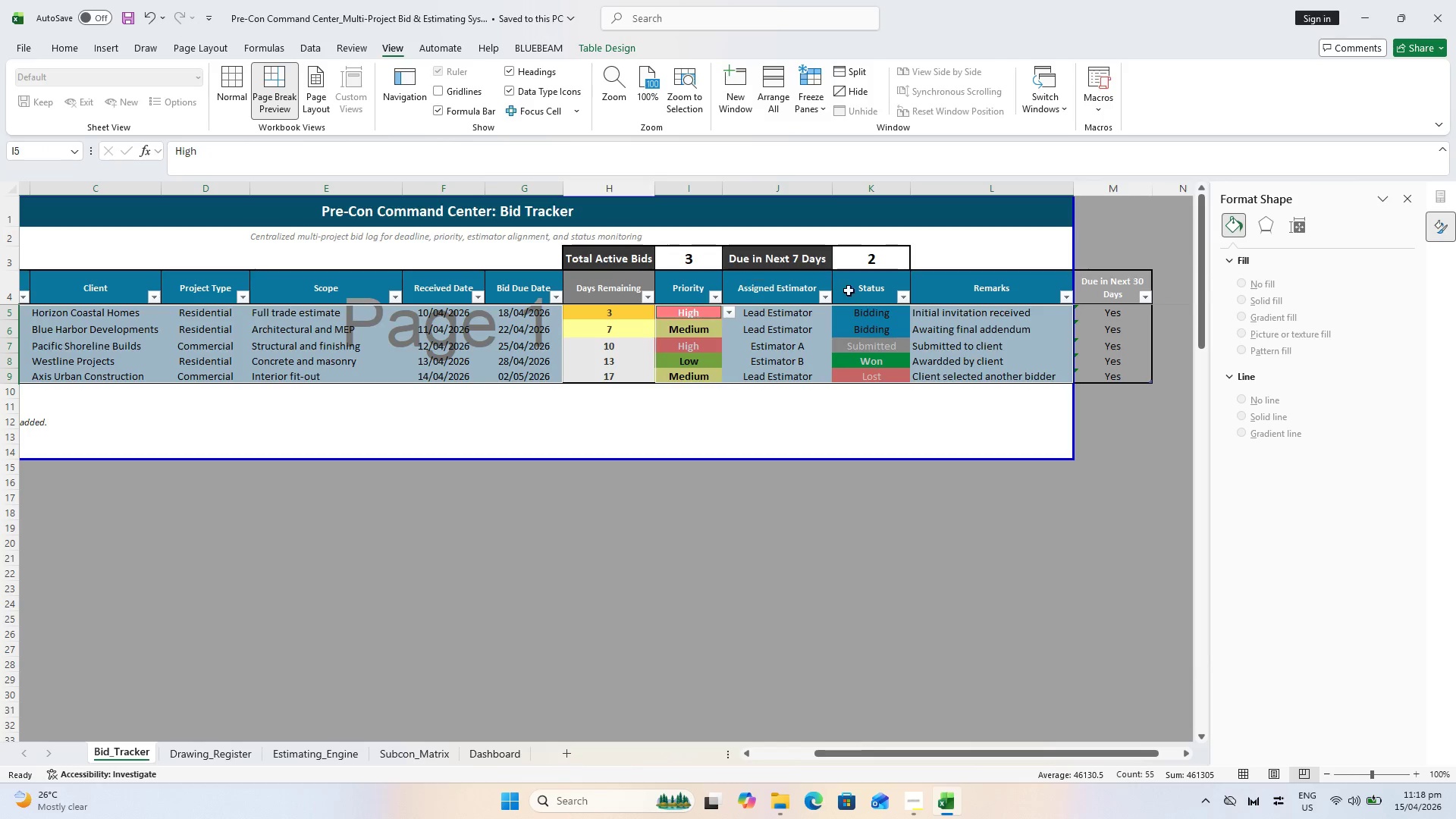 
hold_key(key=ControlLeft, duration=0.86)
 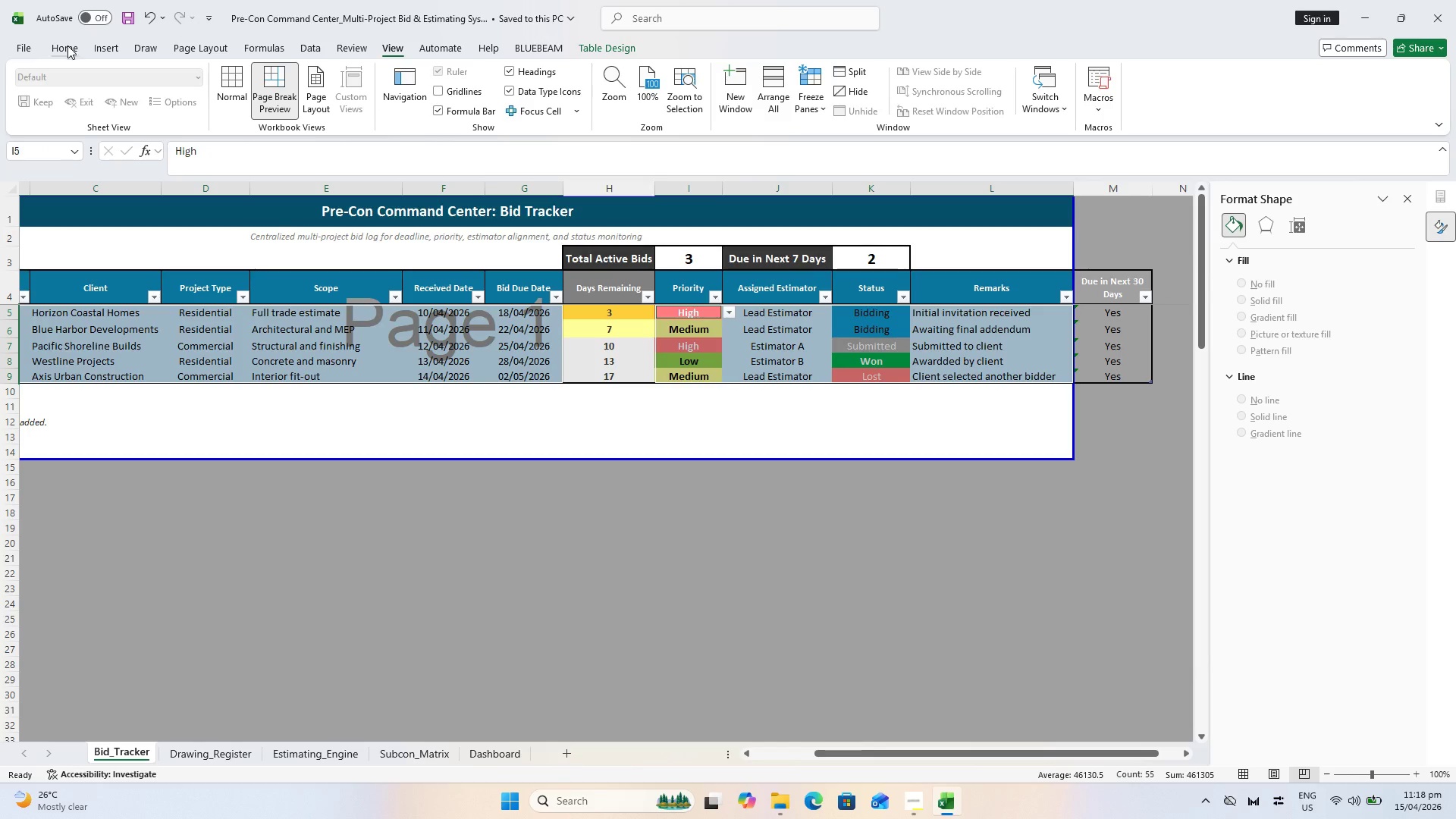 
right_click([375, 318])
 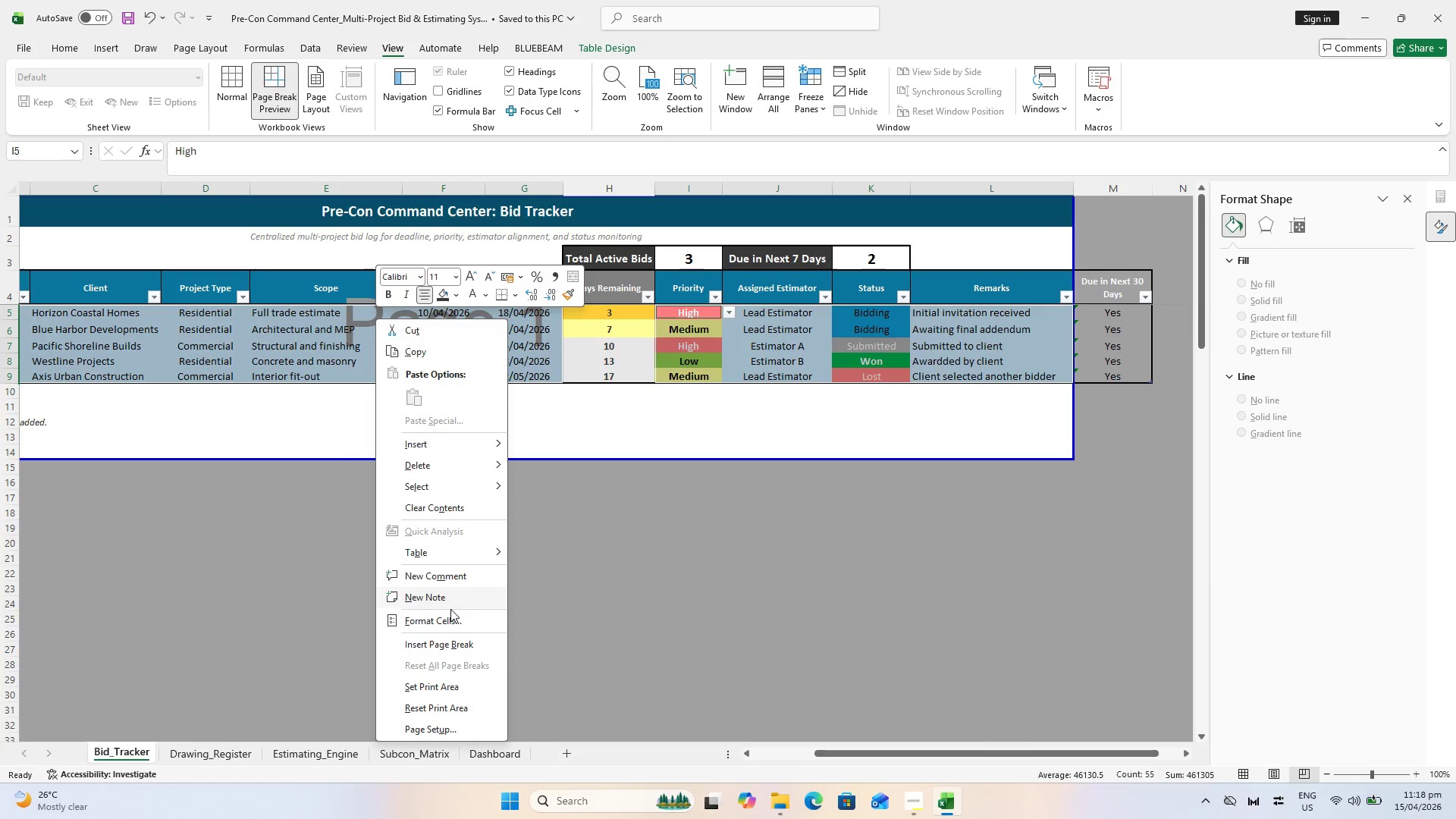 
left_click([460, 624])
 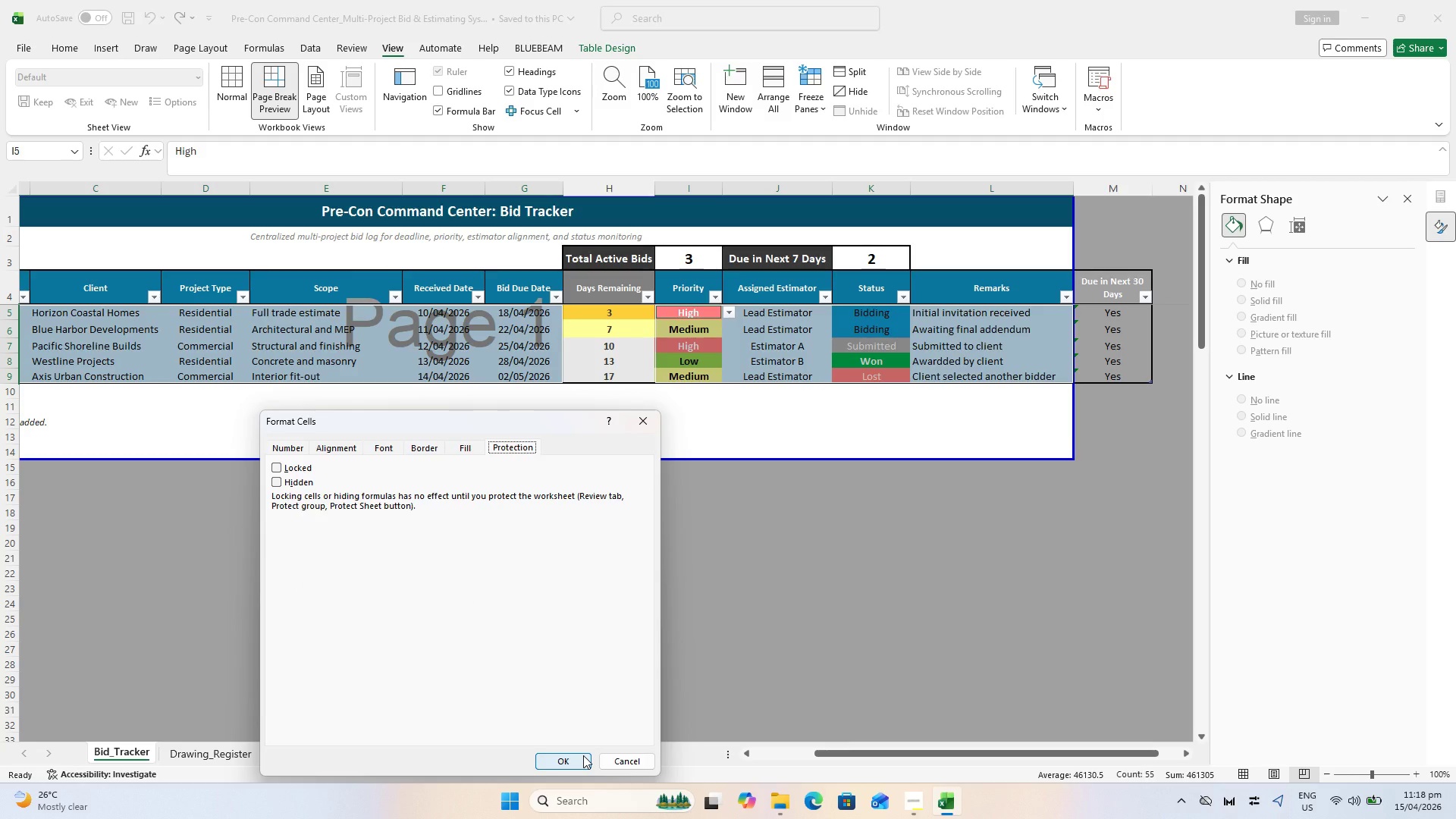 
wait(7.22)
 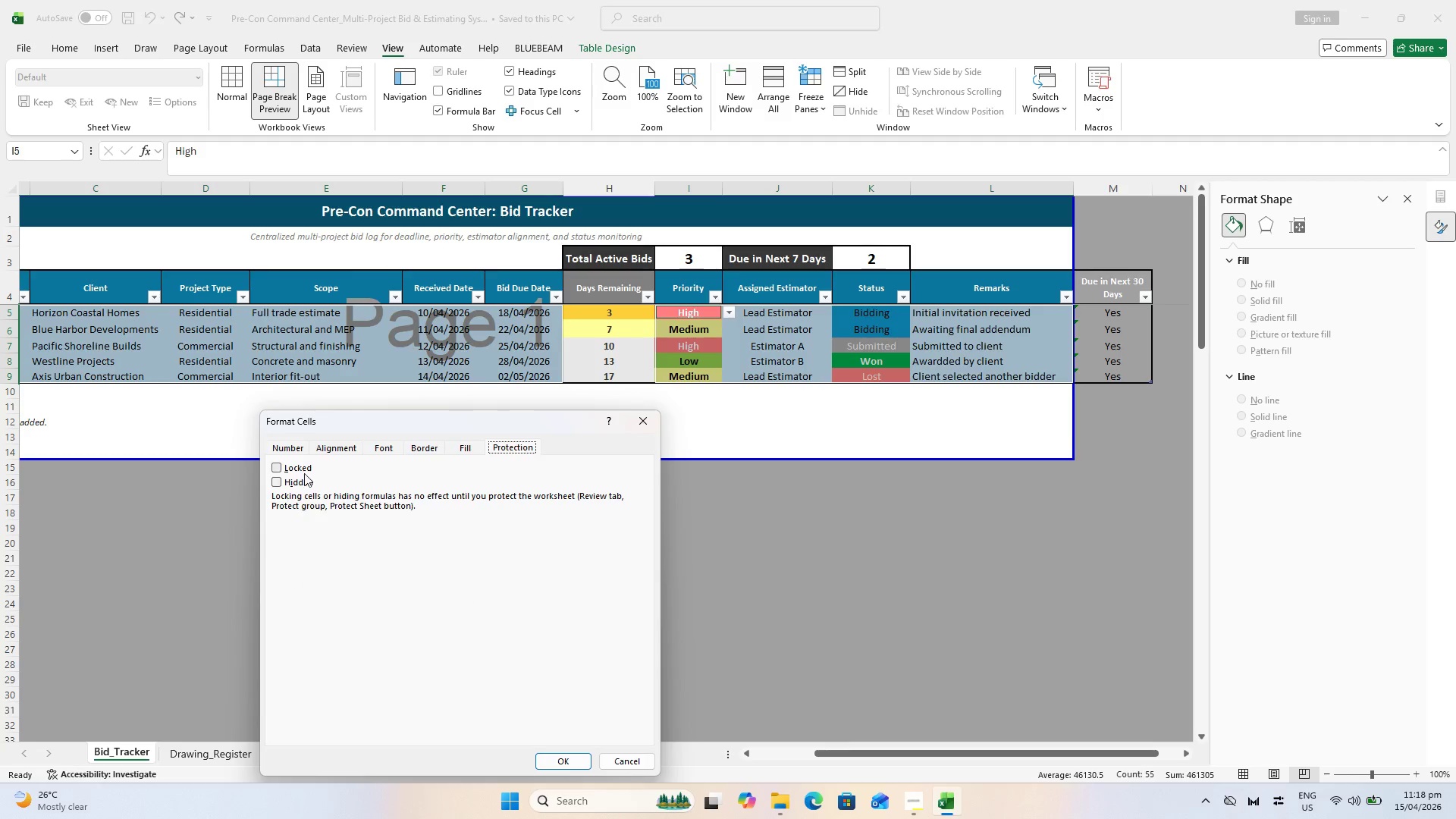 
left_click([583, 755])
 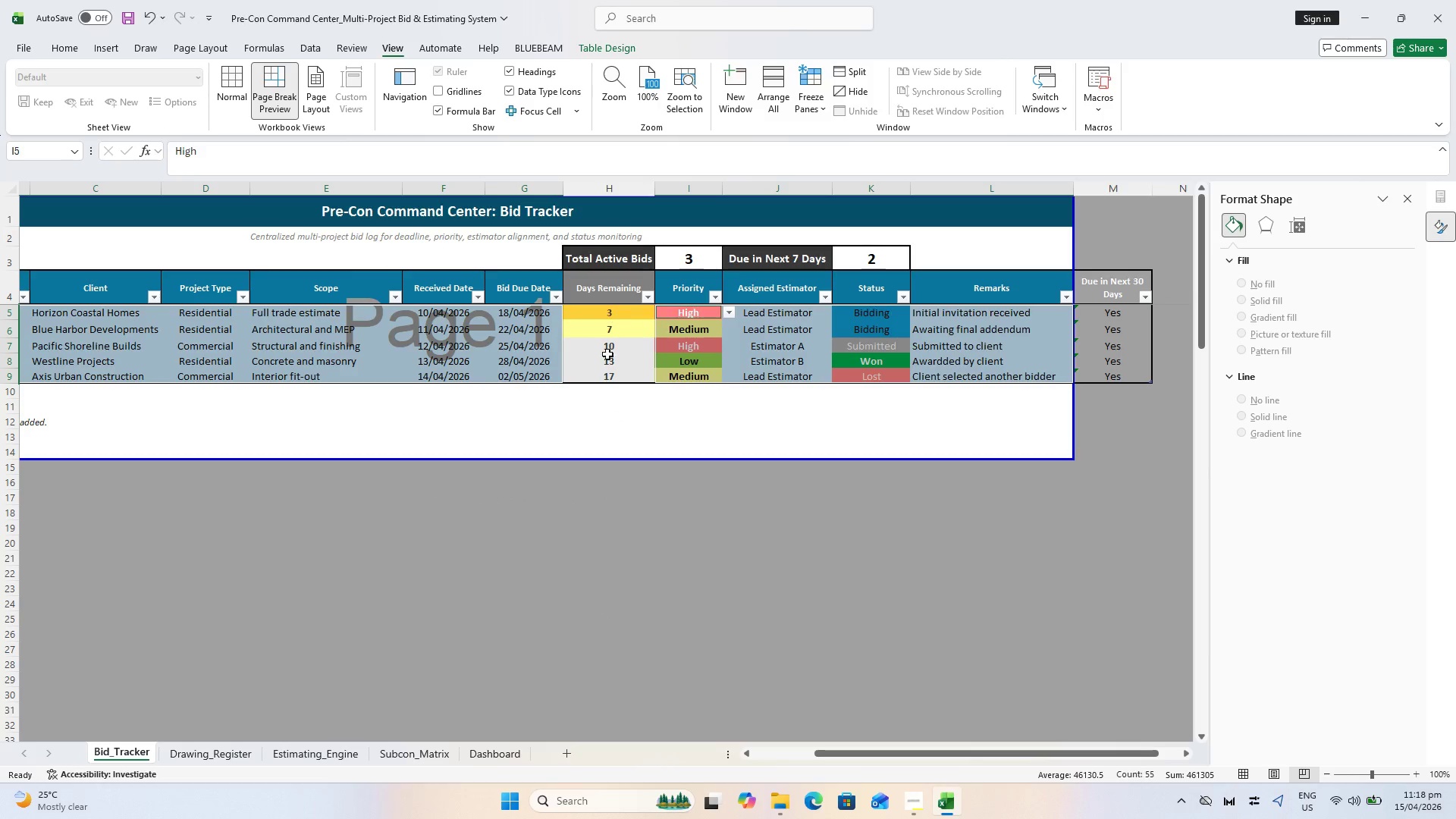 
left_click([598, 400])
 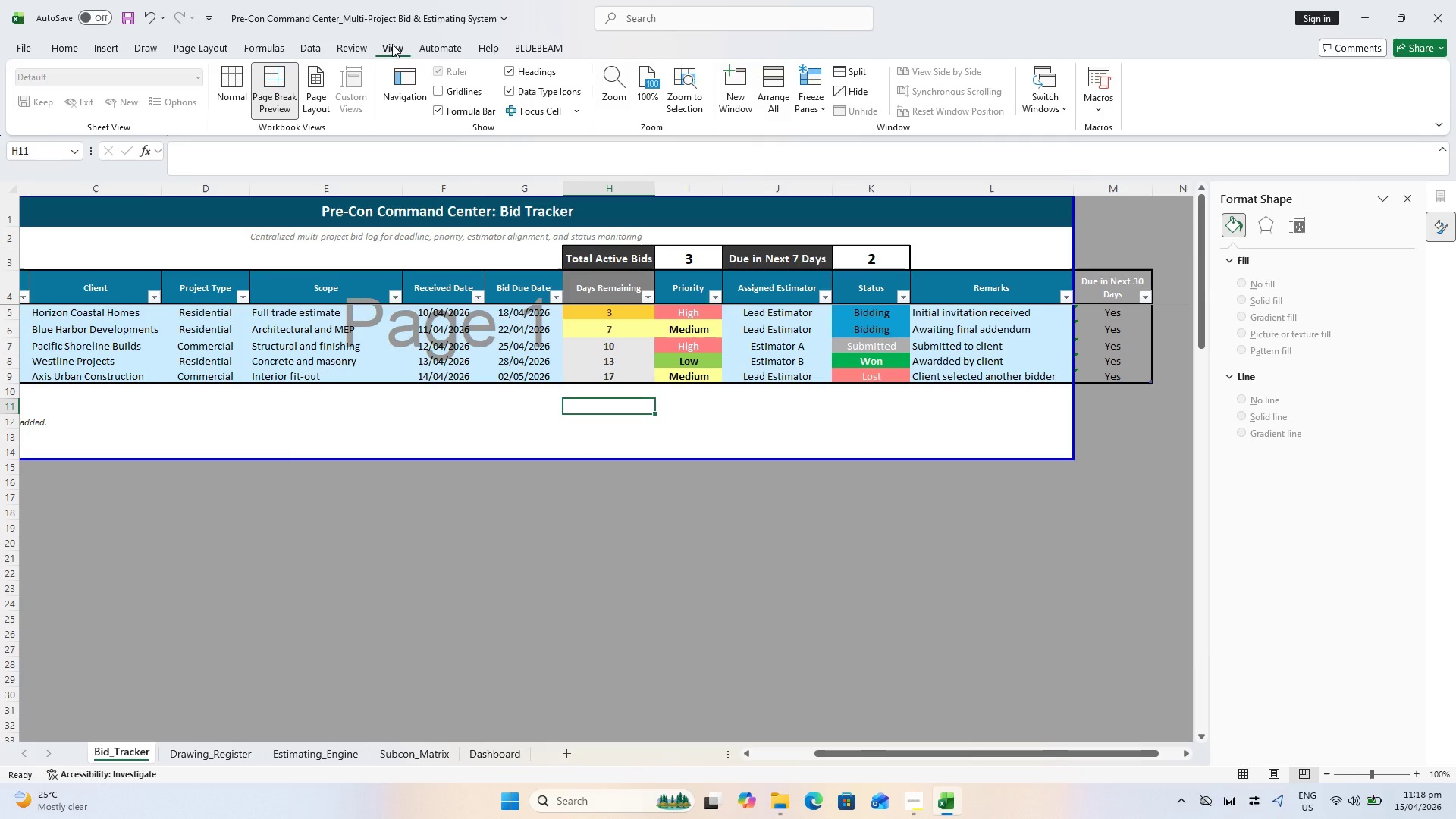 
left_click([337, 49])
 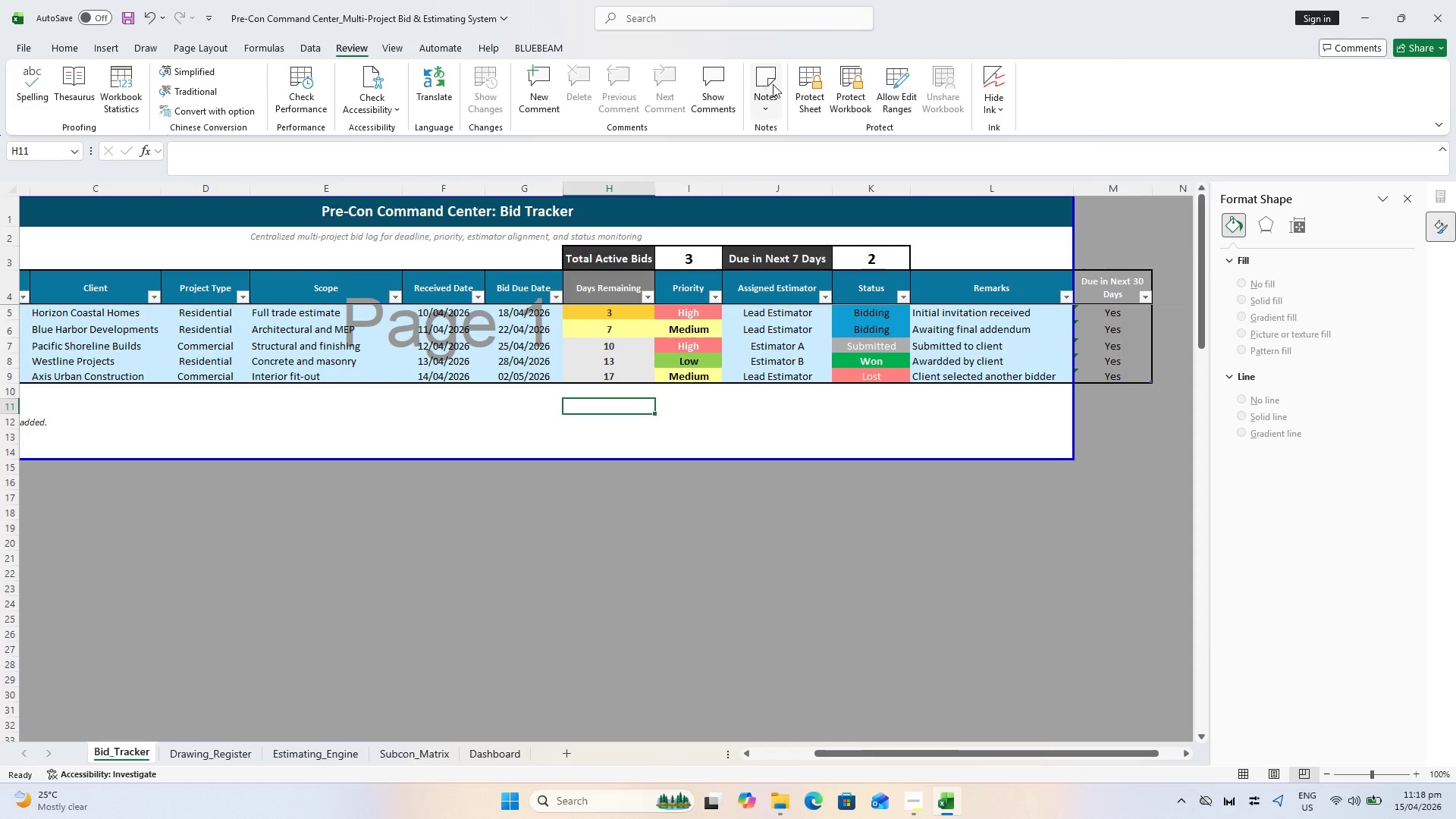 
left_click([805, 94])
 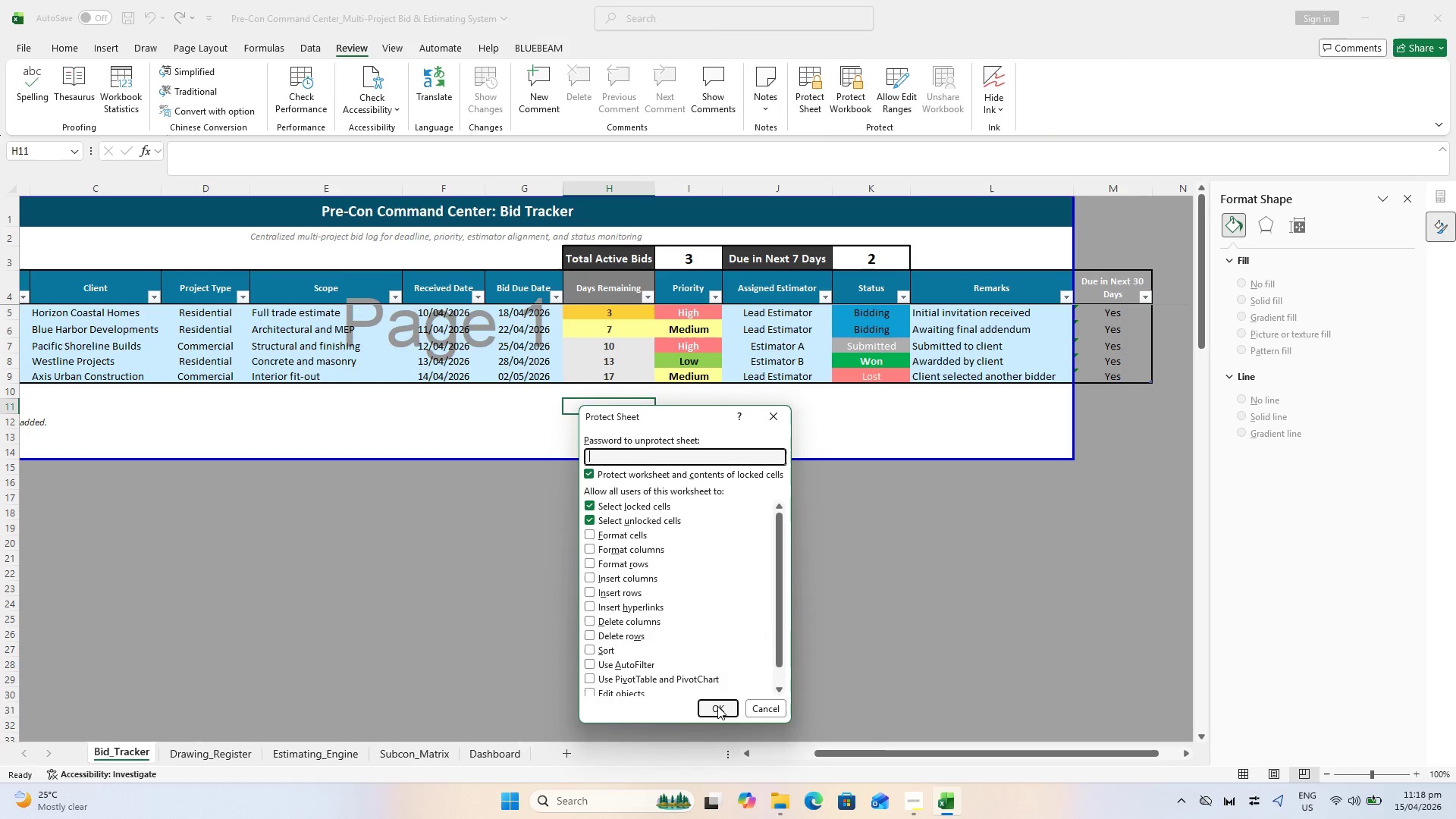 
left_click([717, 708])
 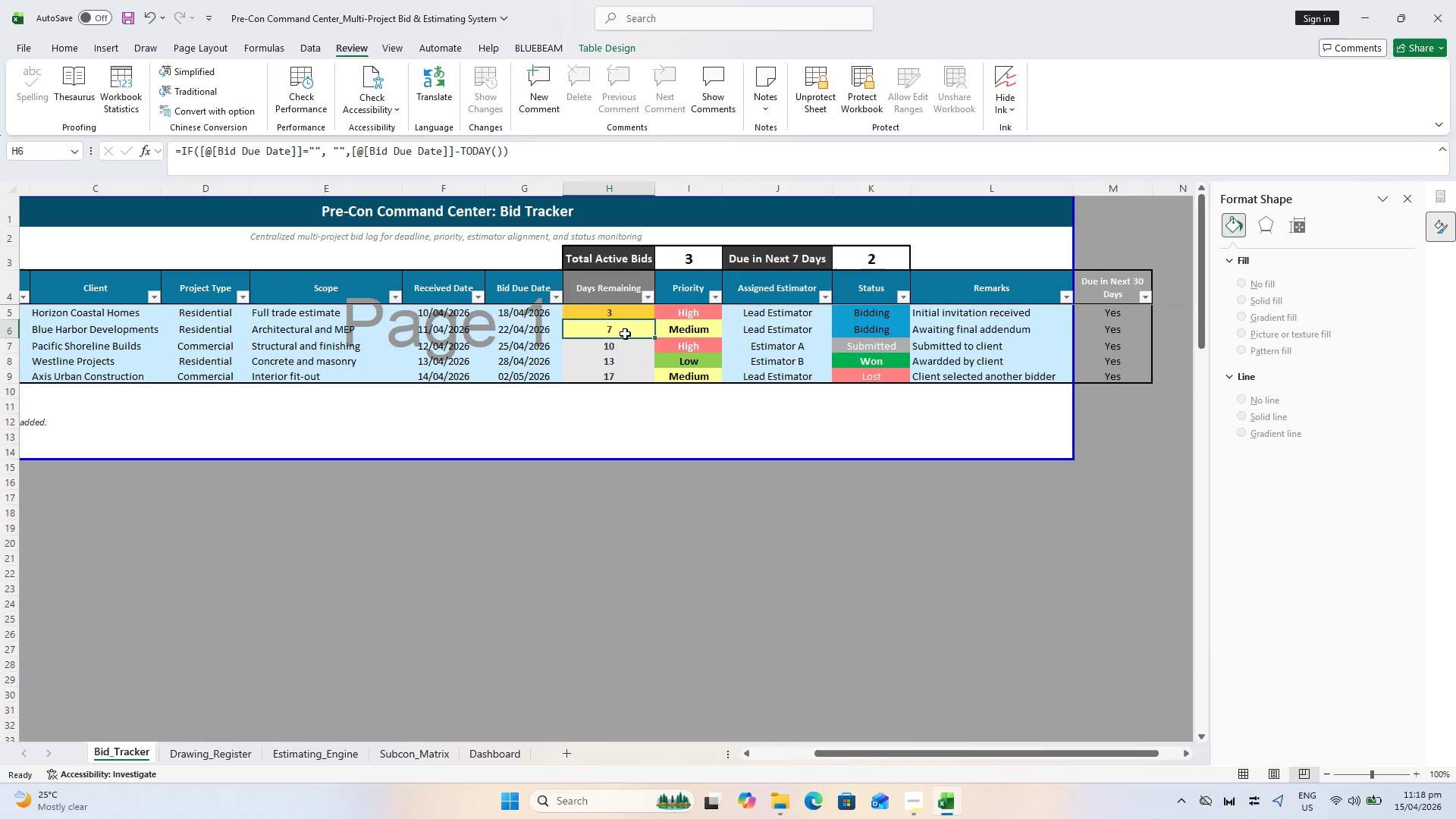 
double_click([625, 334])
 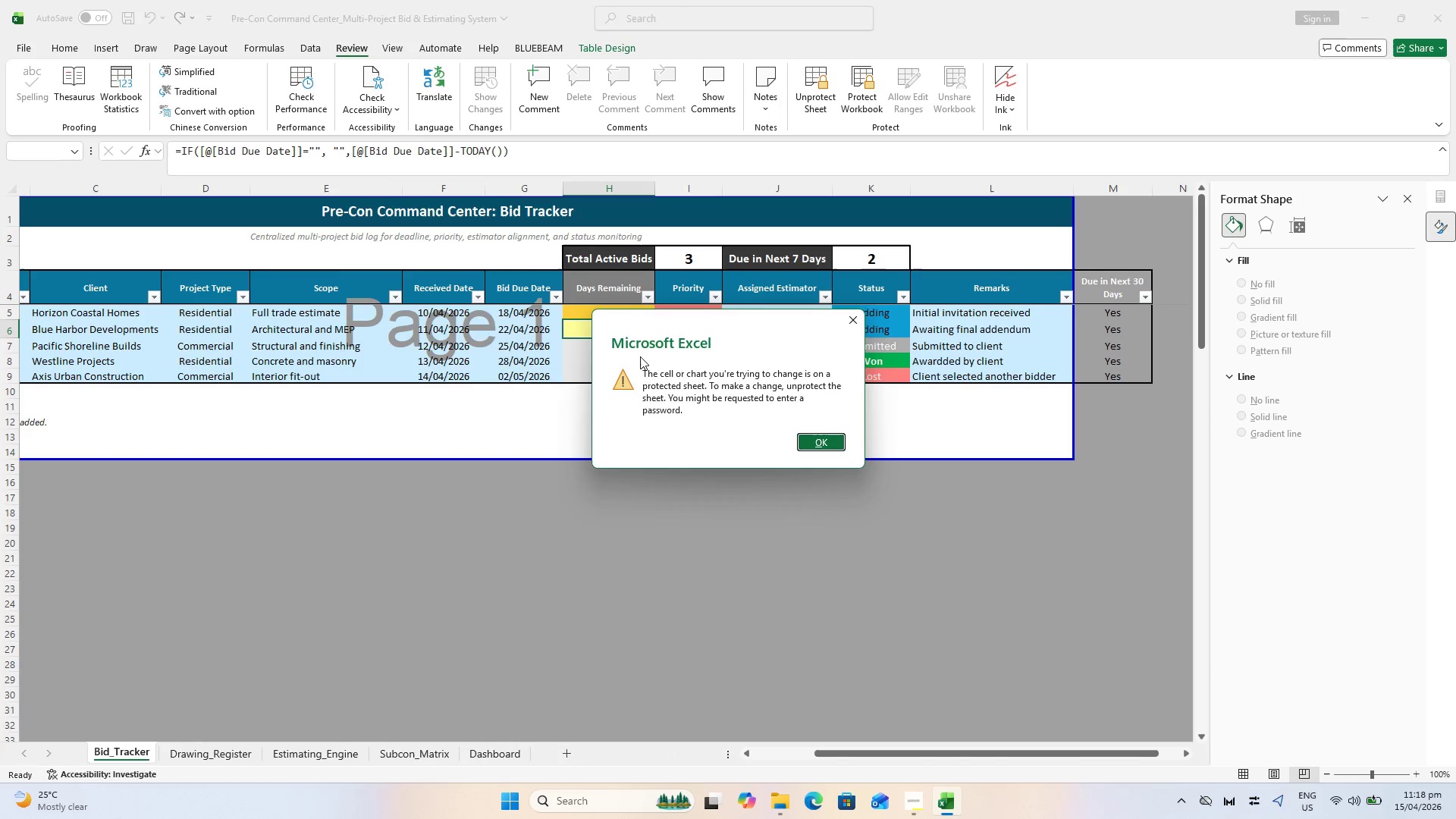 
key(Escape)
 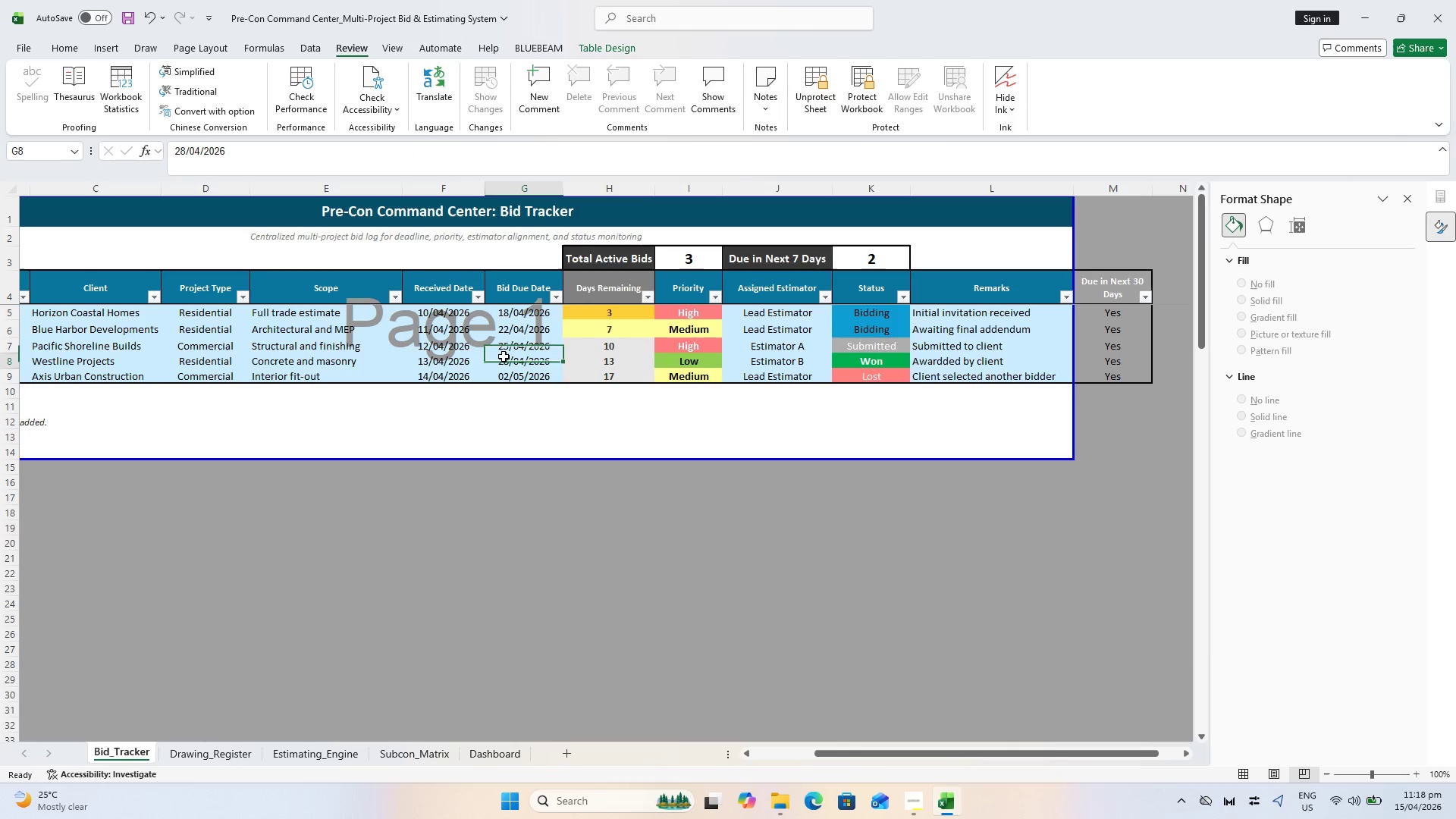 
double_click([504, 356])
 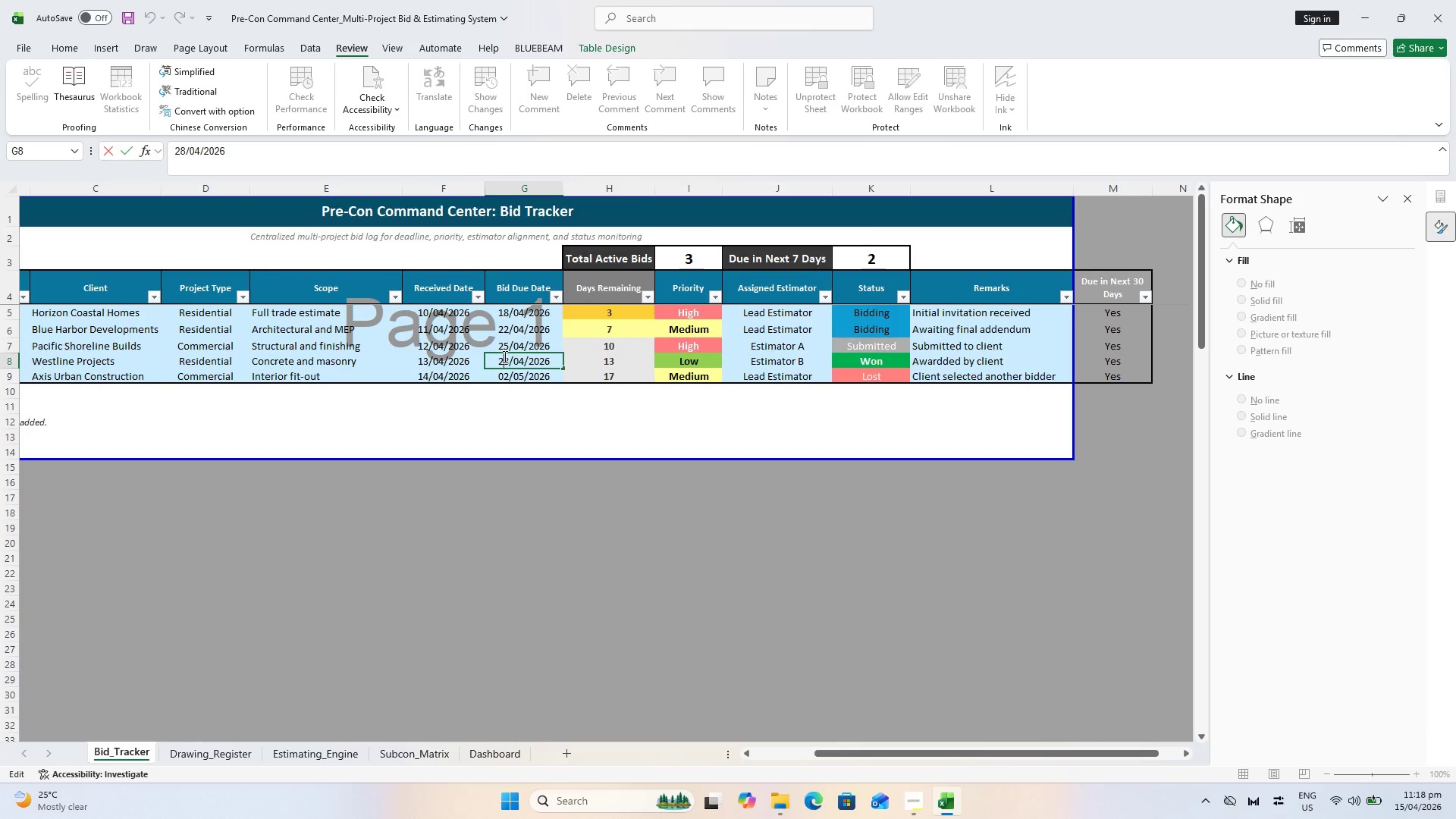 
key(Escape)
 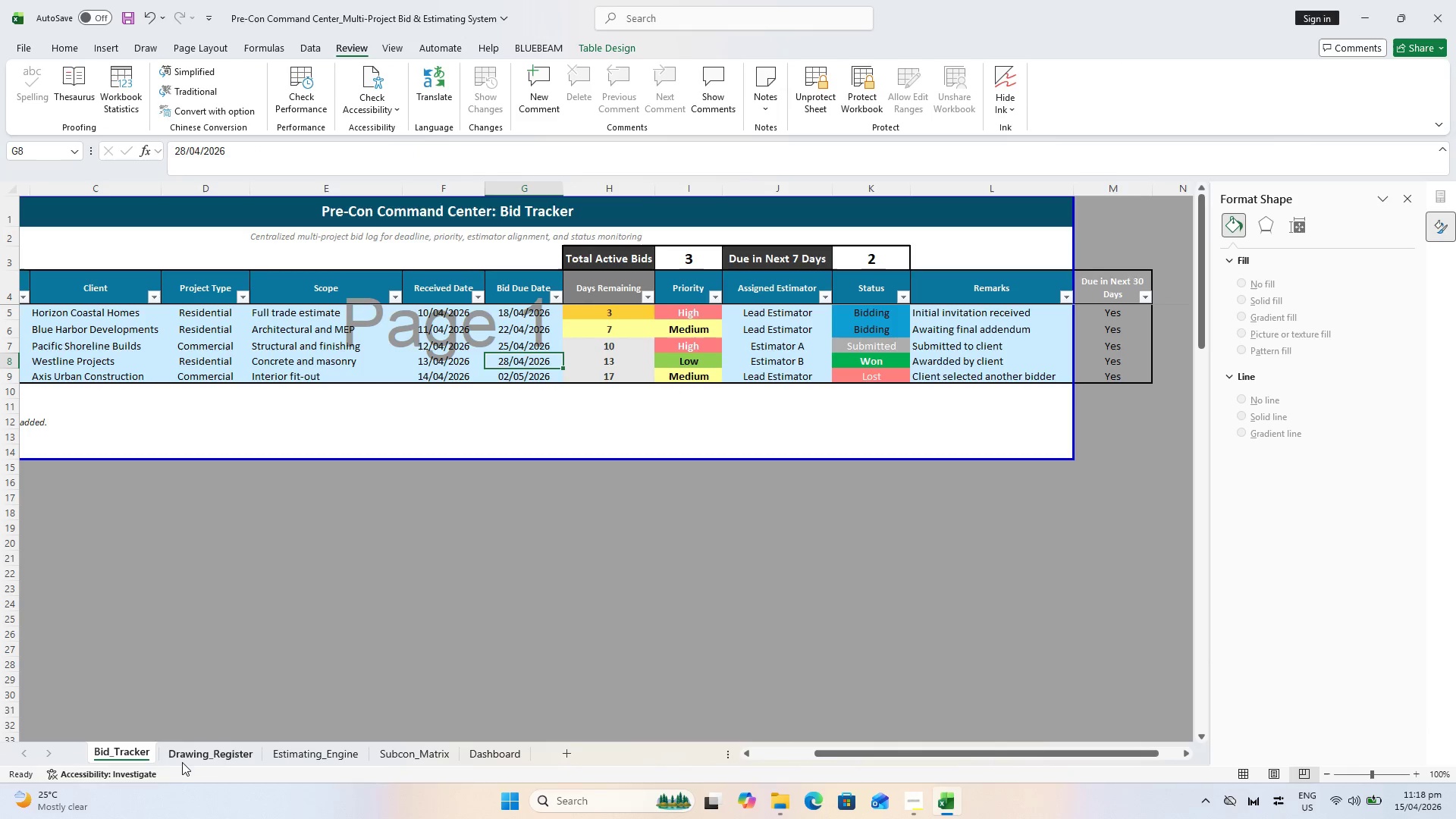 
left_click([185, 760])
 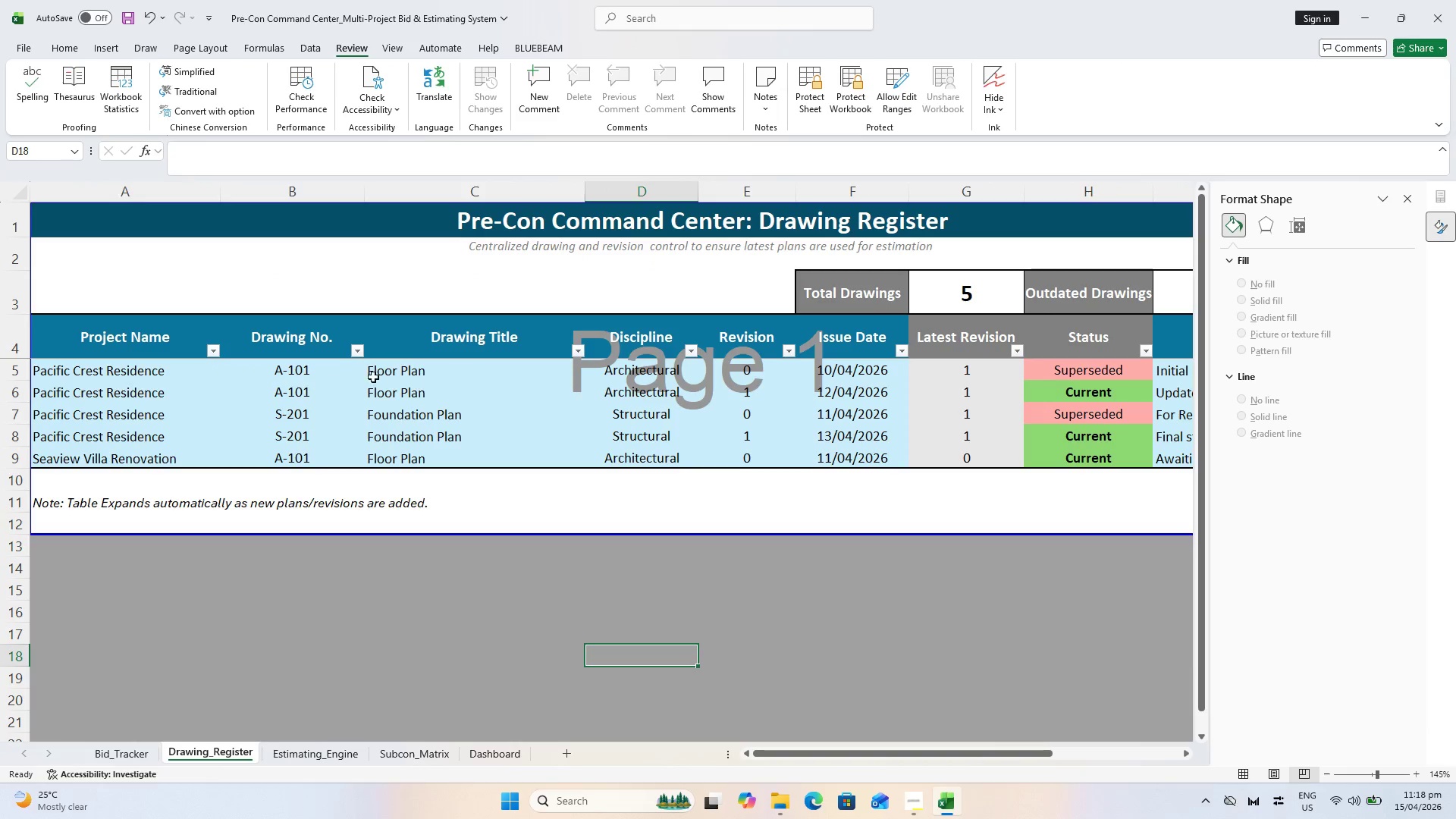 
hold_key(key=ControlLeft, duration=0.52)
scroll: coordinate [416, 532], scroll_direction: down, amount: 1.0
 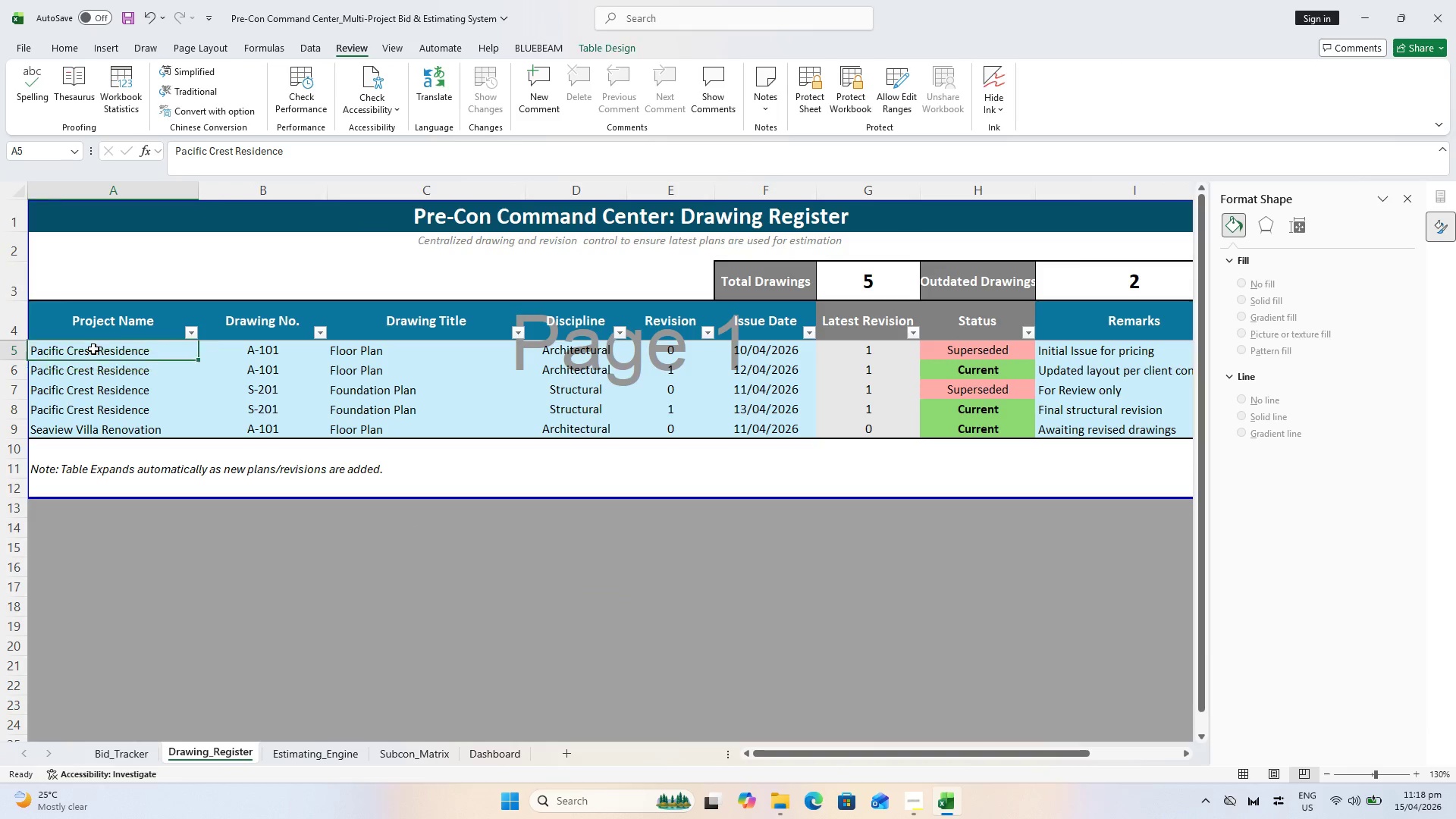 
hold_key(key=ControlLeft, duration=0.41)
scroll: coordinate [289, 461], scroll_direction: down, amount: 1.0
 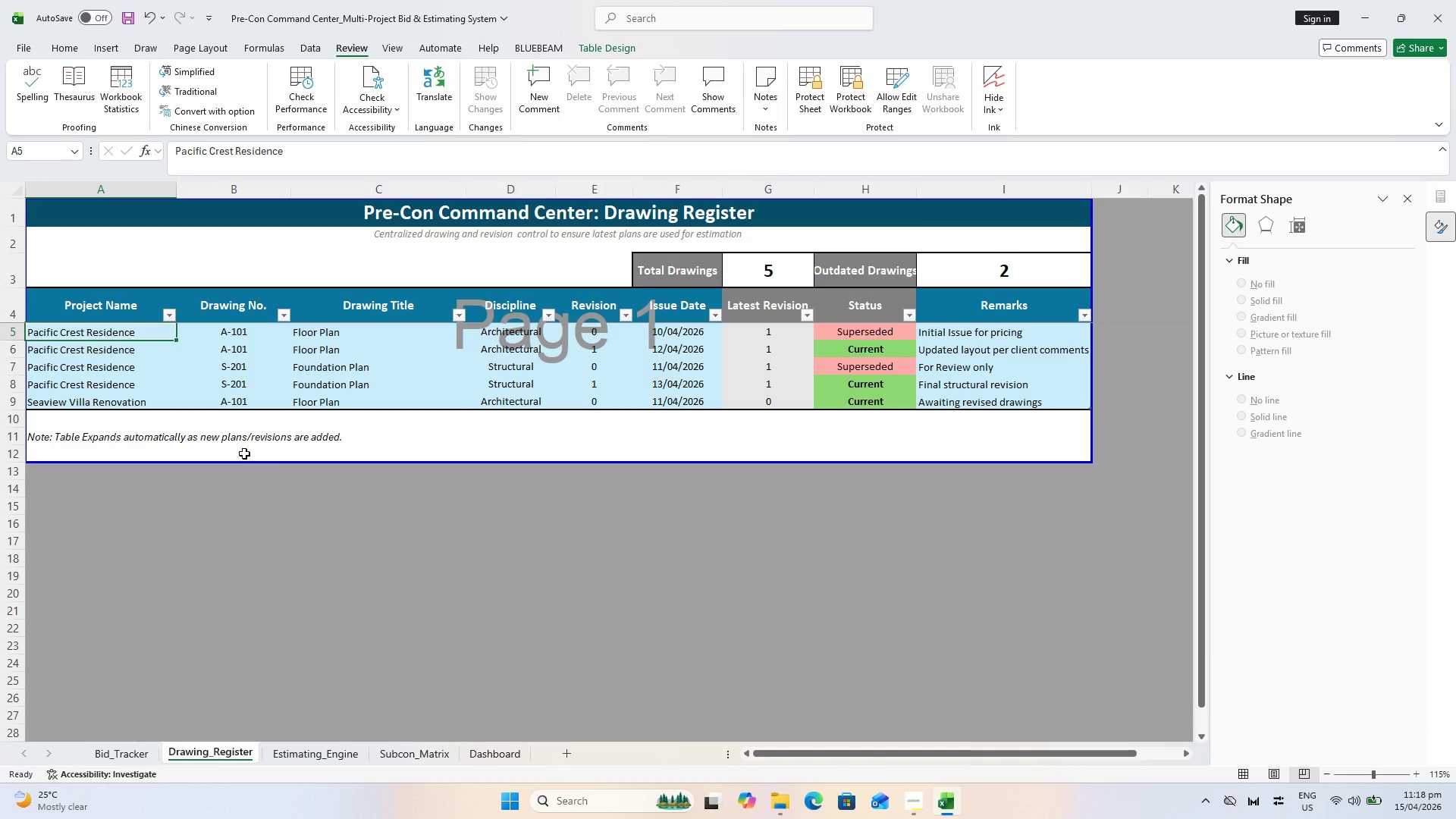 
hold_key(key=ShiftLeft, duration=0.83)
left_click([691, 397])
 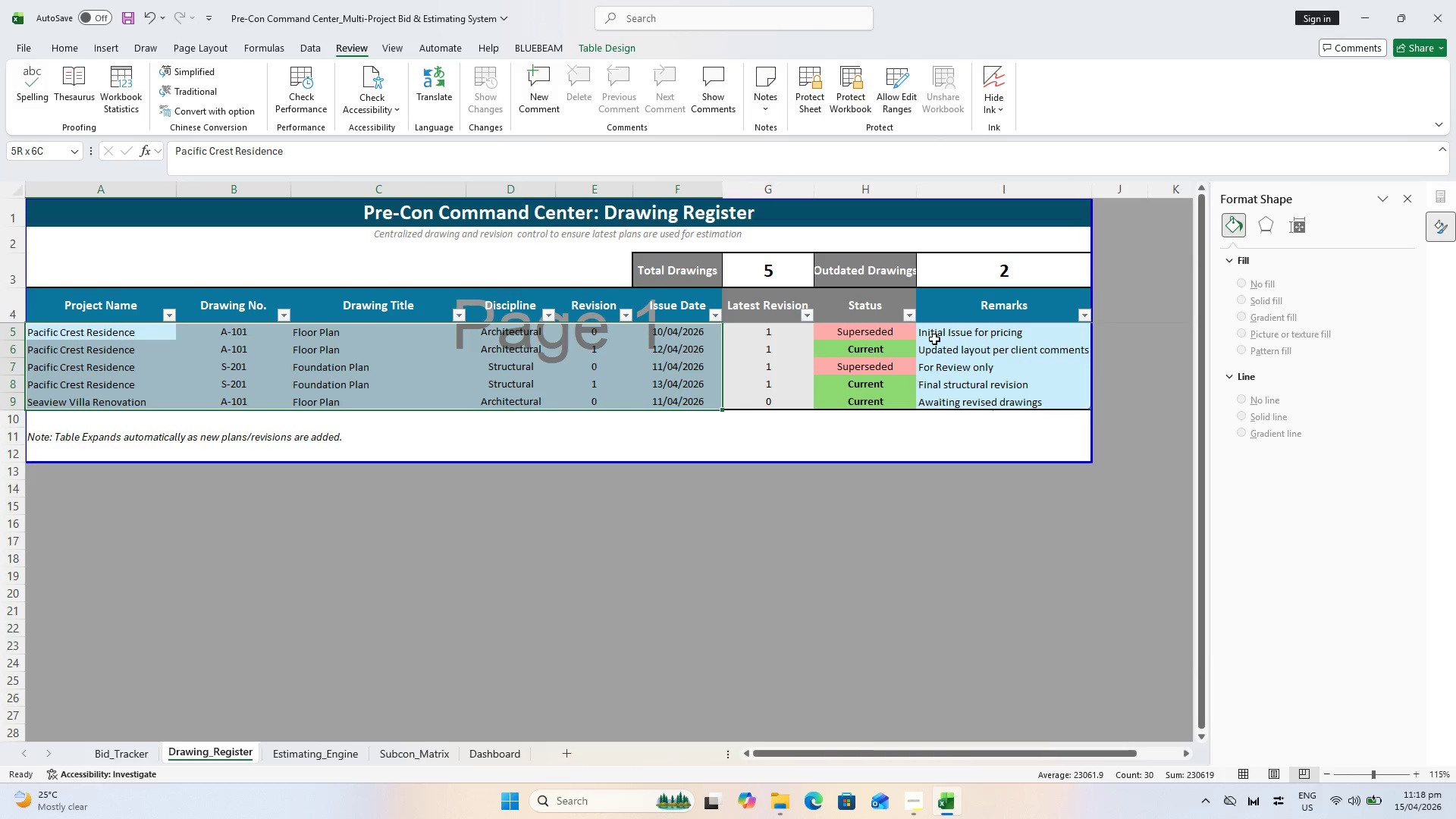 
hold_key(key=ControlLeft, duration=1.22)
left_click_drag(start_coordinate=[874, 335], to_coordinate=[964, 395])
 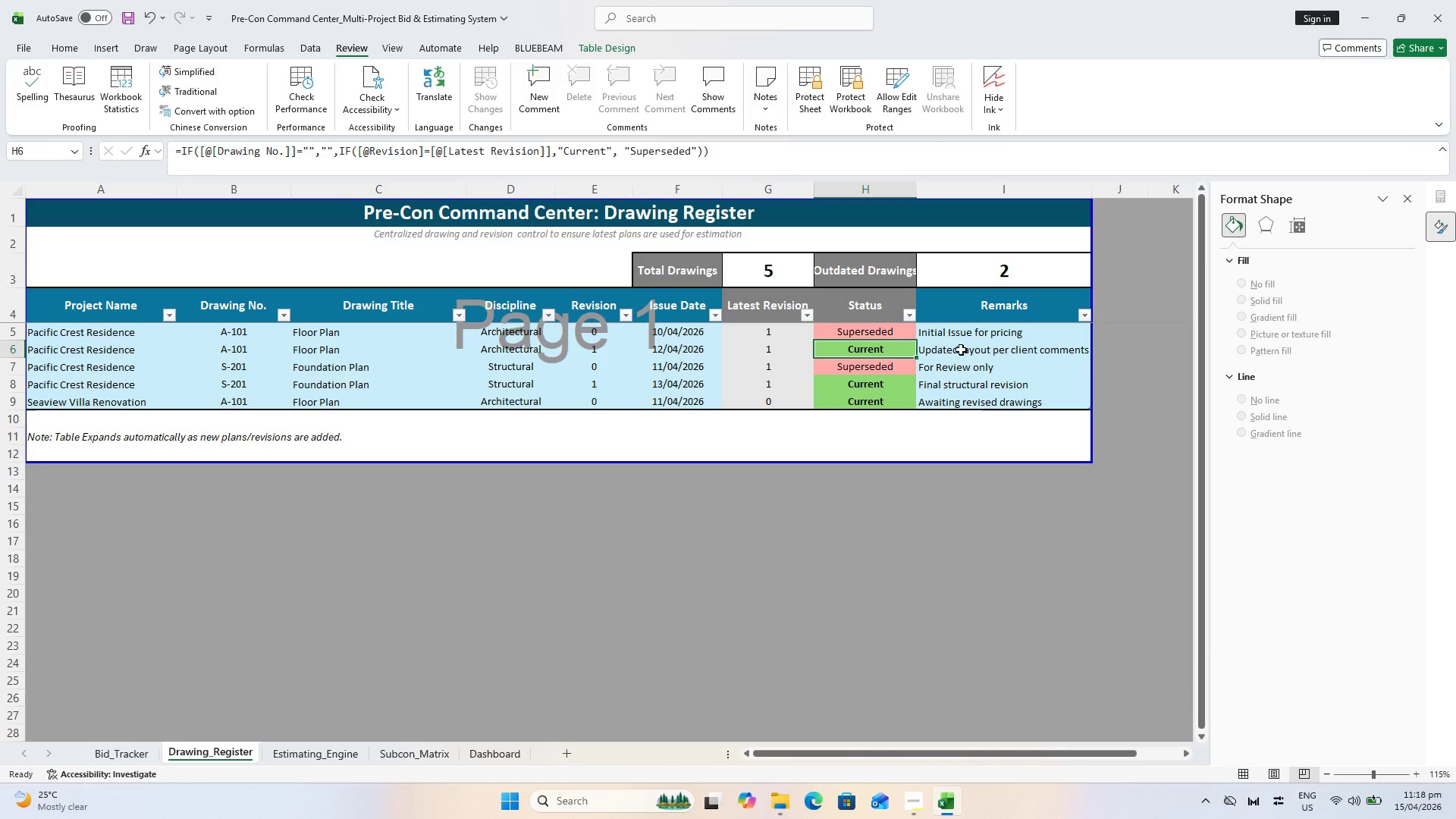 
key(Escape)
 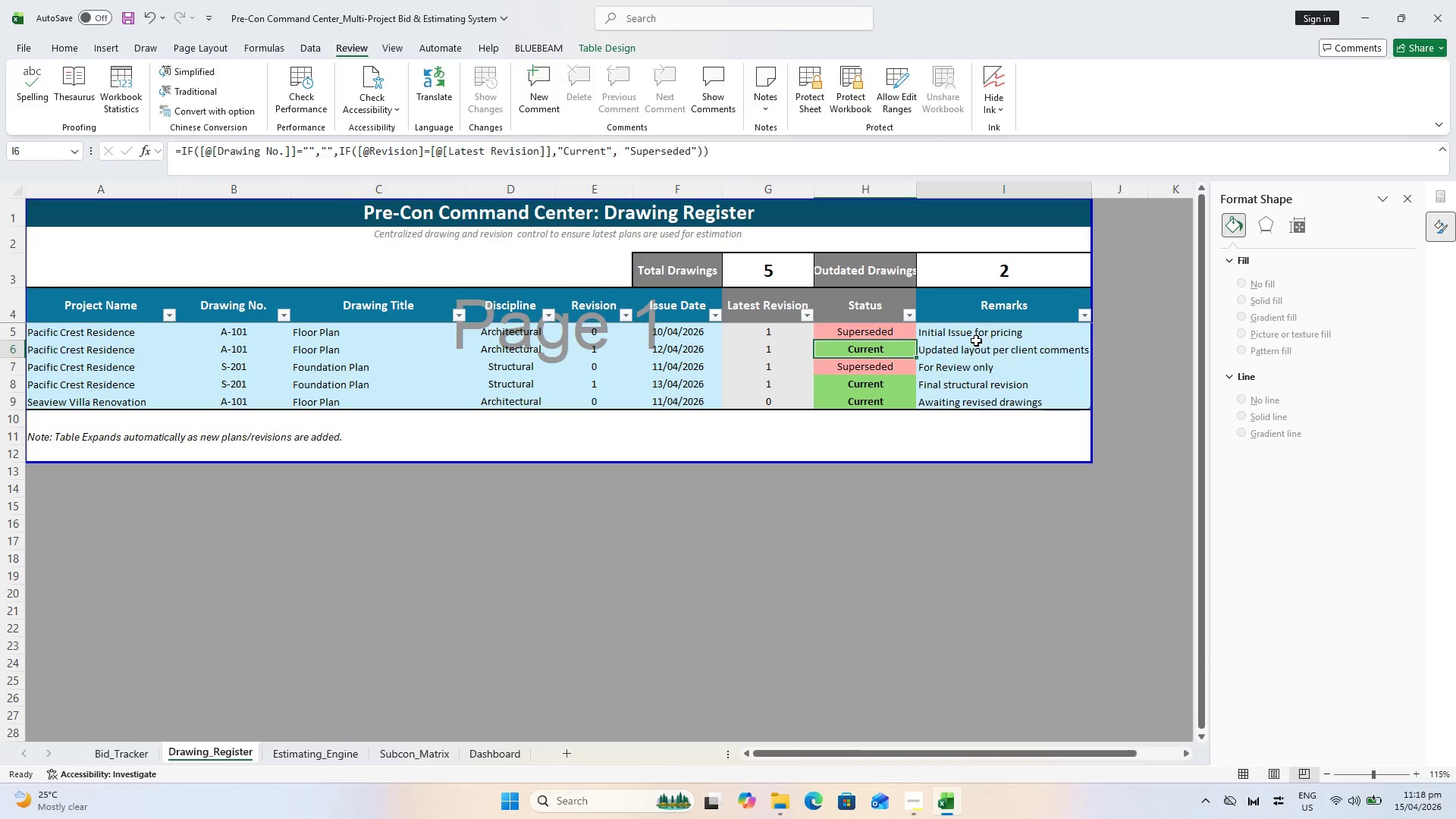 
left_click([976, 340])
 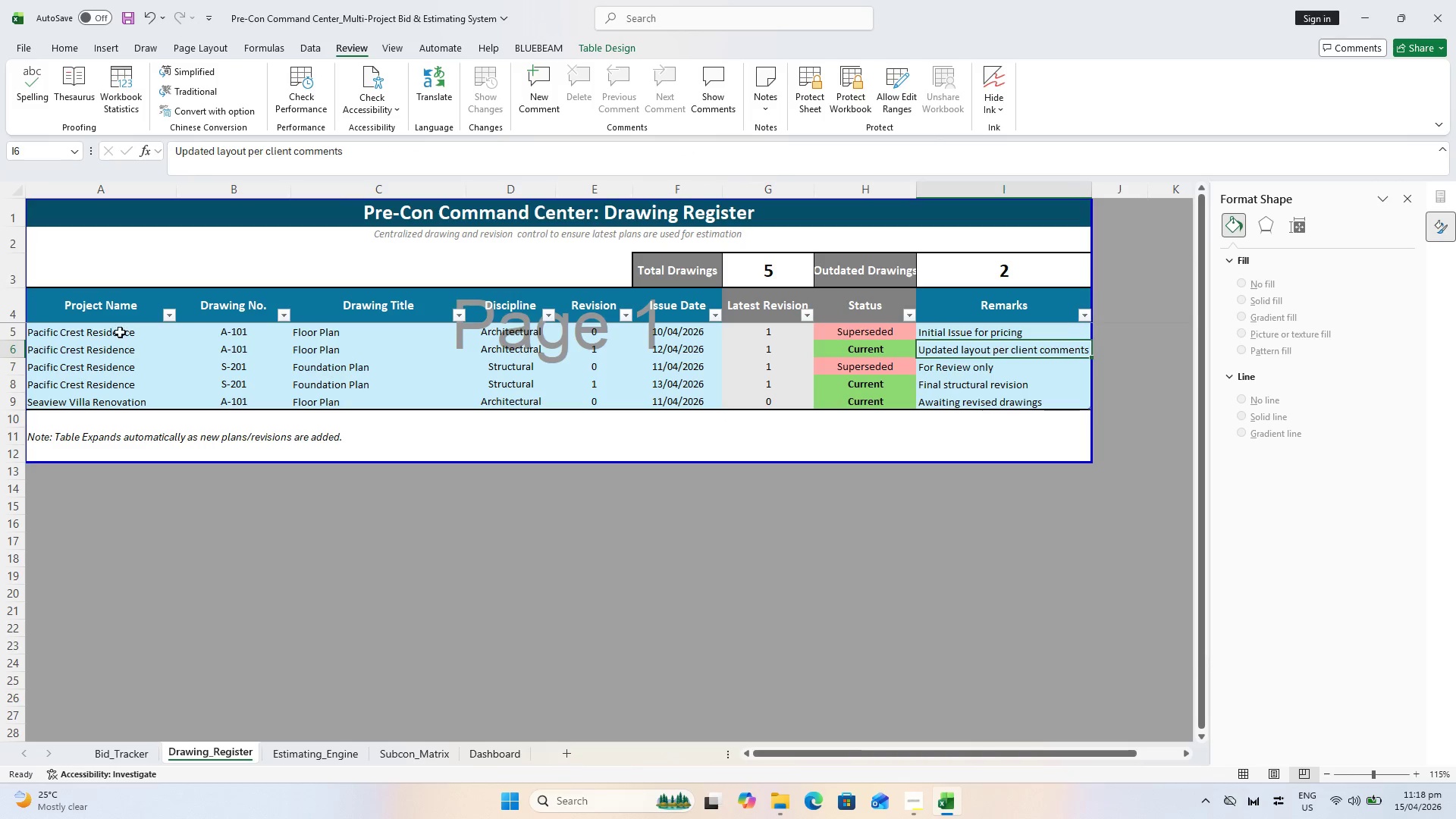 
left_click_drag(start_coordinate=[90, 331], to_coordinate=[661, 394])
 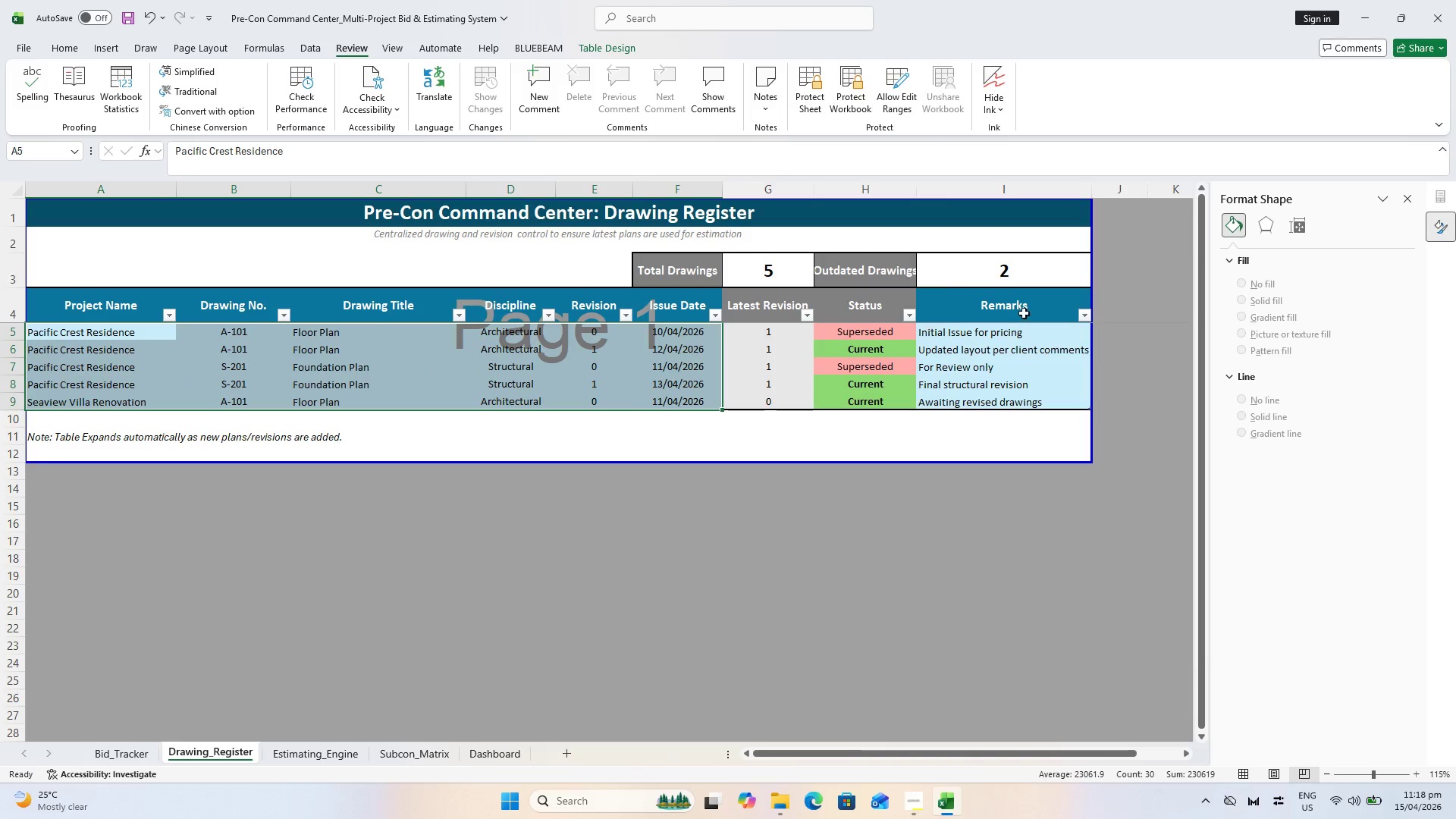 
hold_key(key=ShiftLeft, duration=1.26)
left_click_drag(start_coordinate=[950, 335], to_coordinate=[964, 398])
 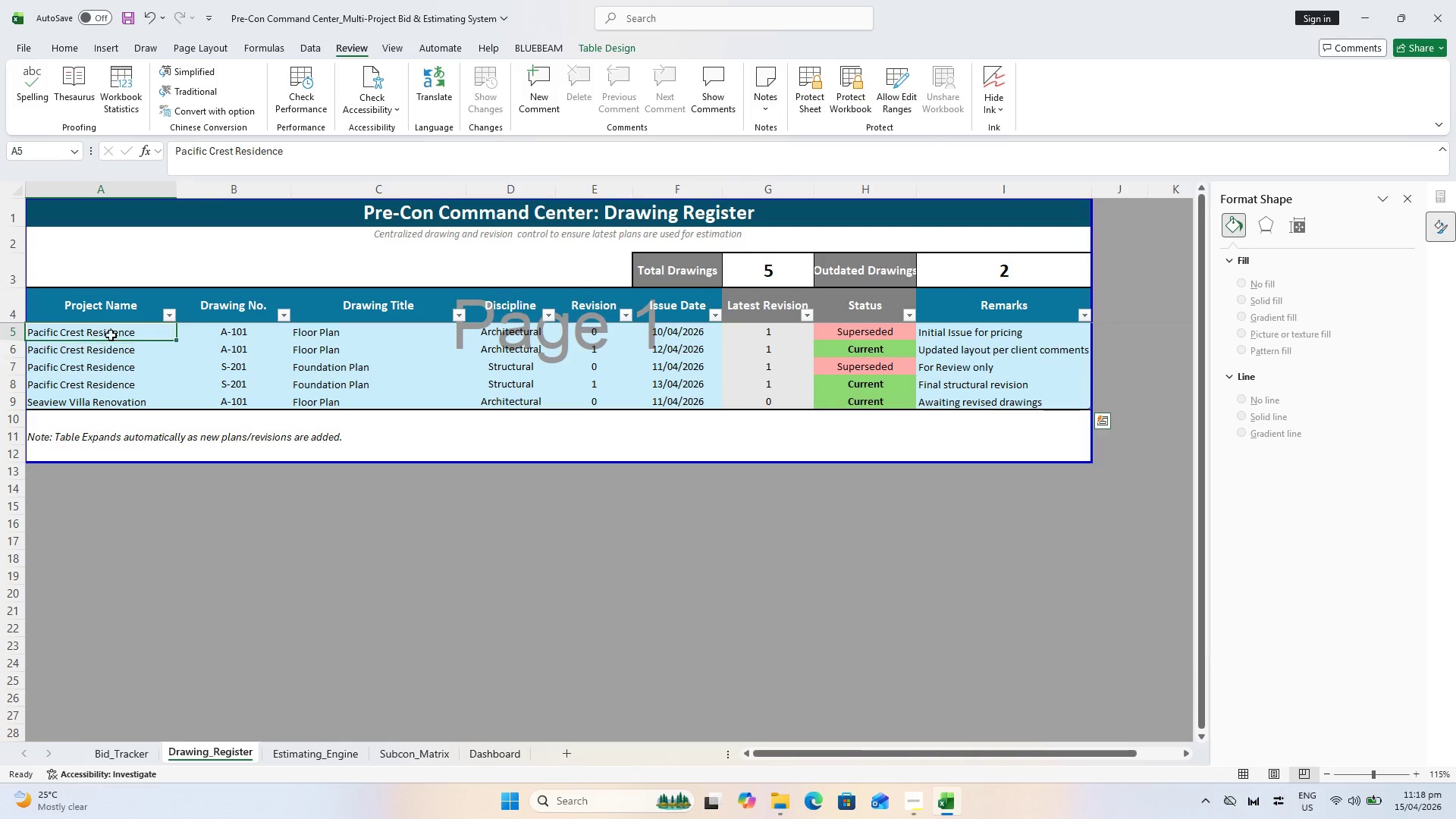 
hold_key(key=CapsLock, duration=0.62)
 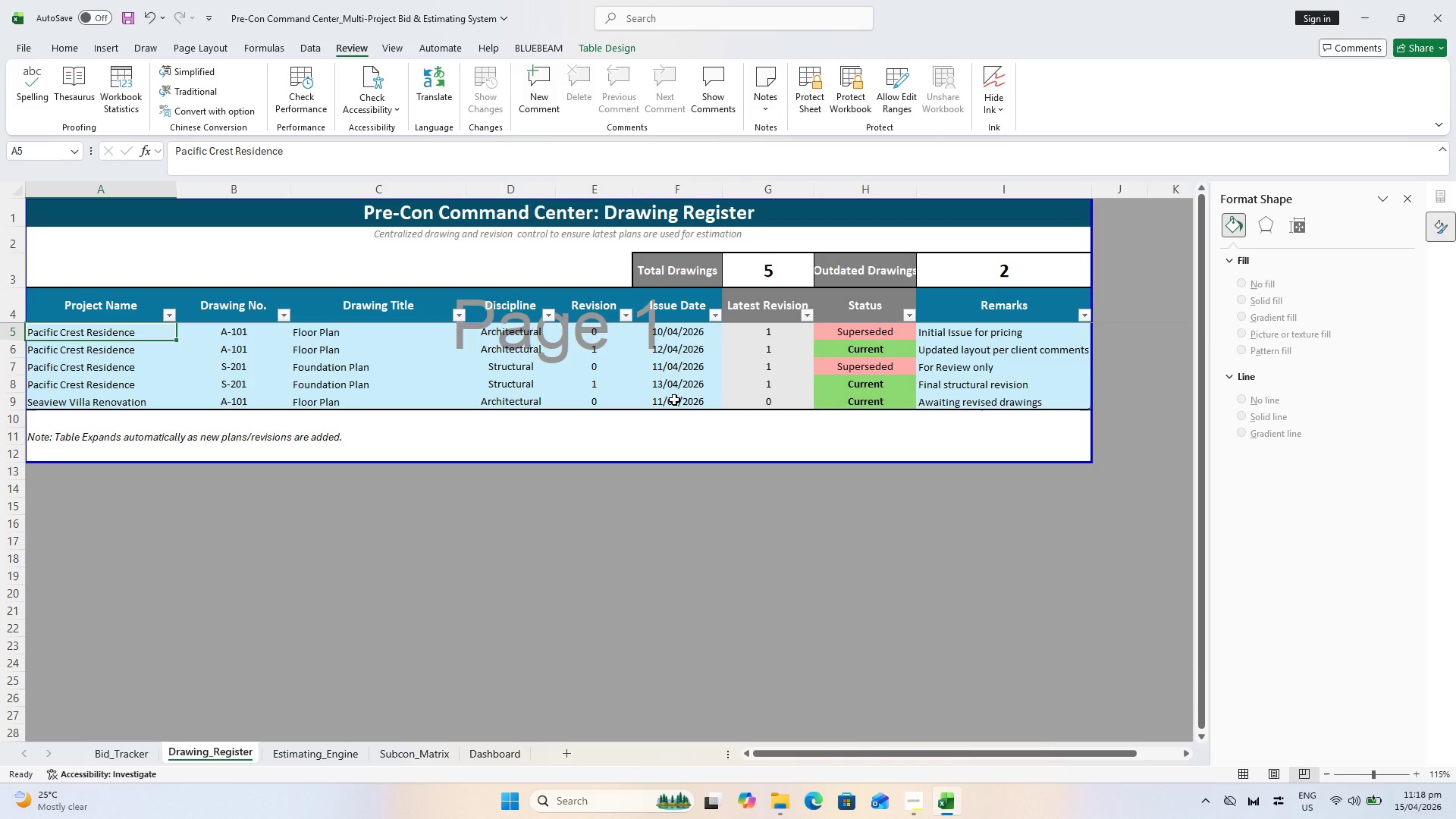 
hold_key(key=ShiftLeft, duration=0.48)
left_click([674, 400])
 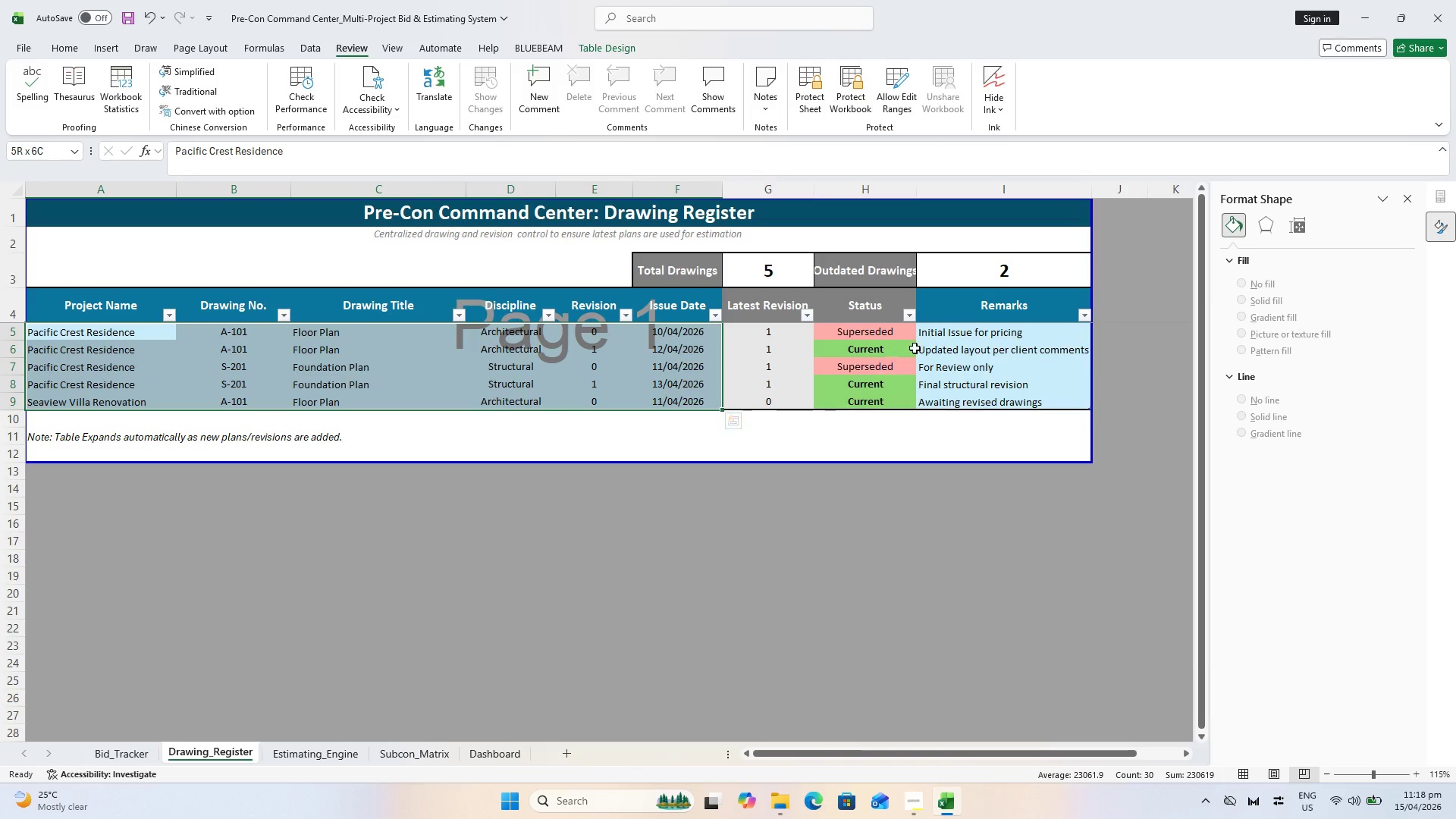 
hold_key(key=ControlLeft, duration=1.34)
left_click_drag(start_coordinate=[977, 339], to_coordinate=[990, 400])
 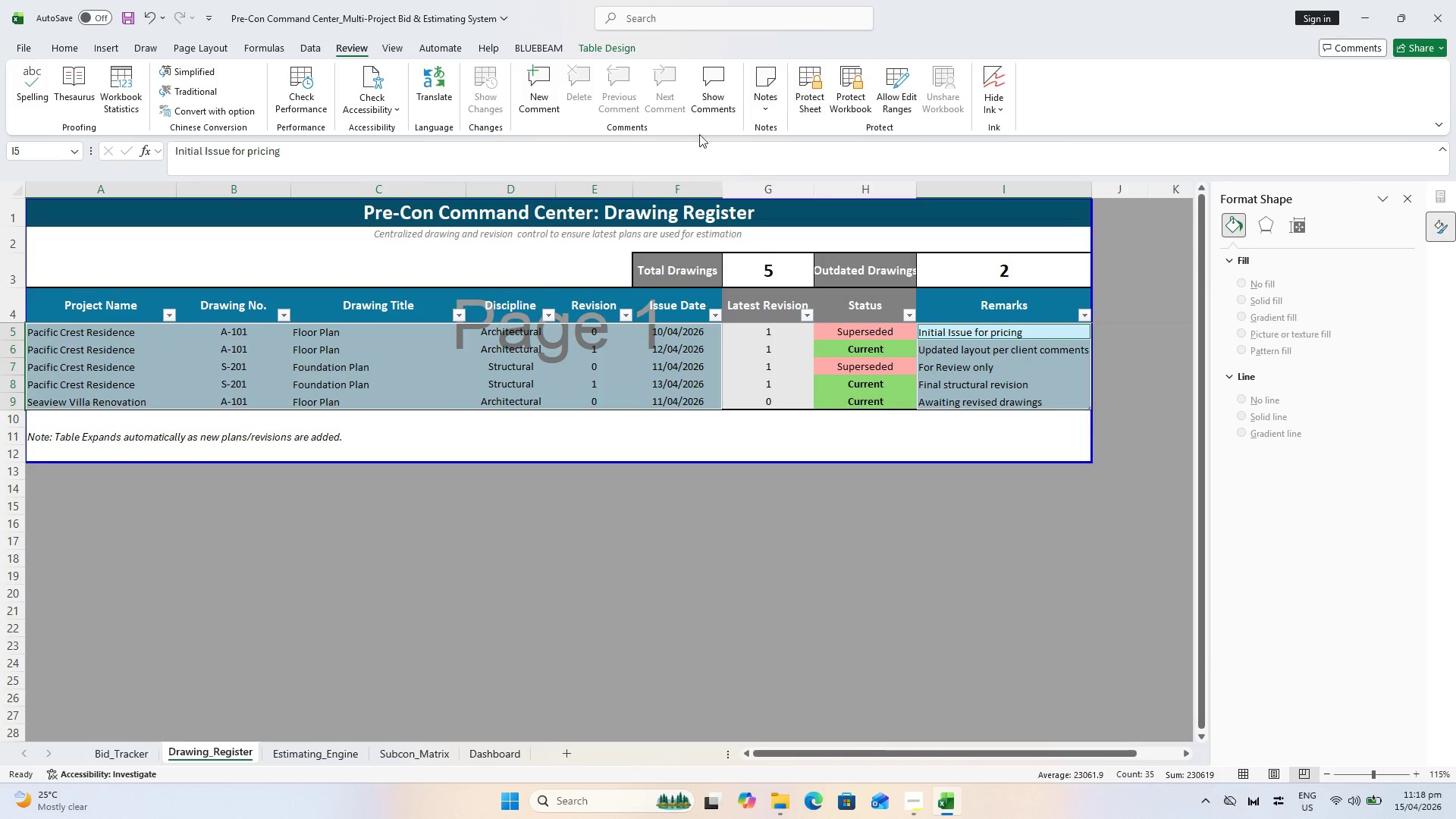 
right_click([536, 369])
 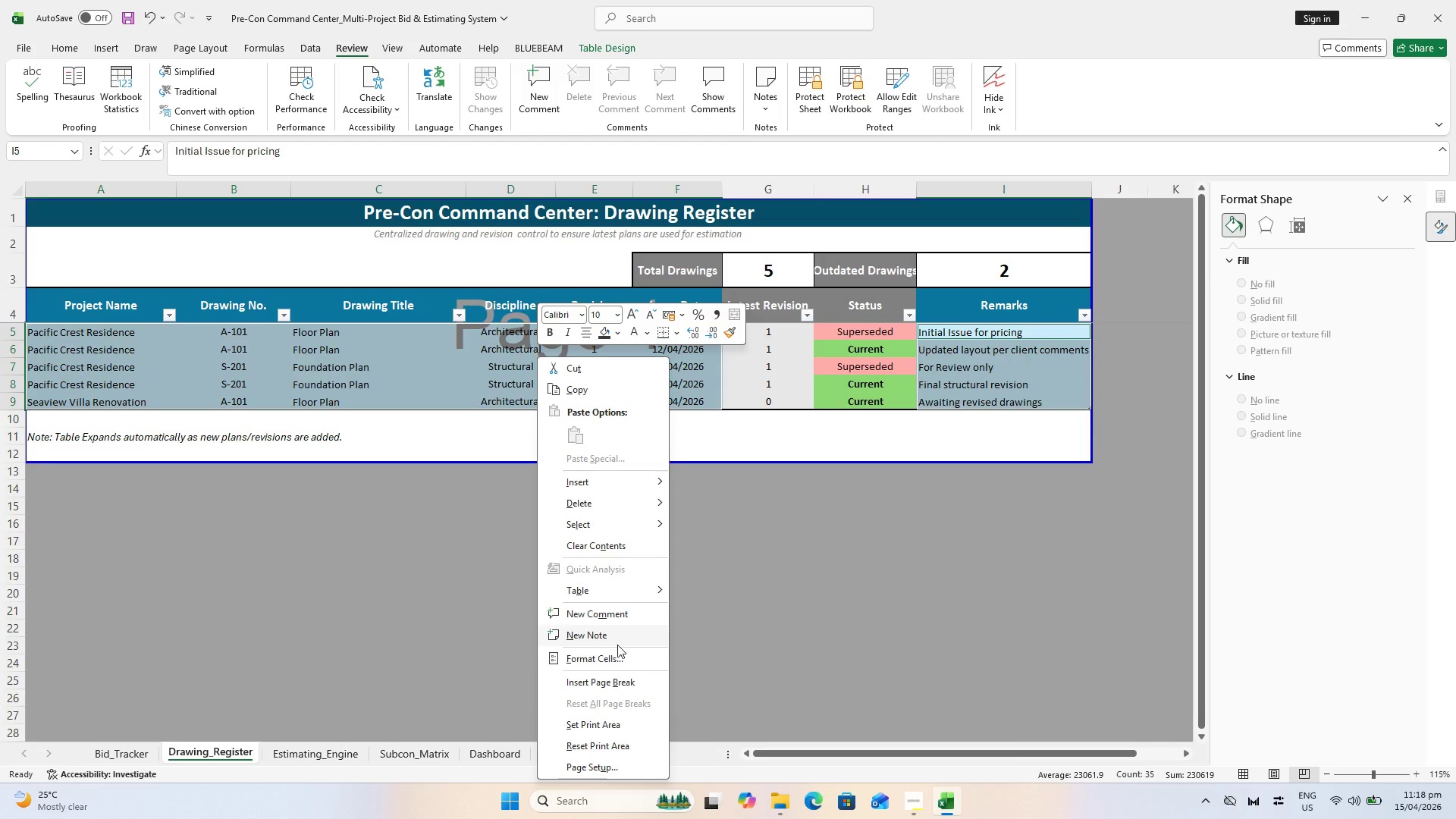 
left_click([616, 659])
 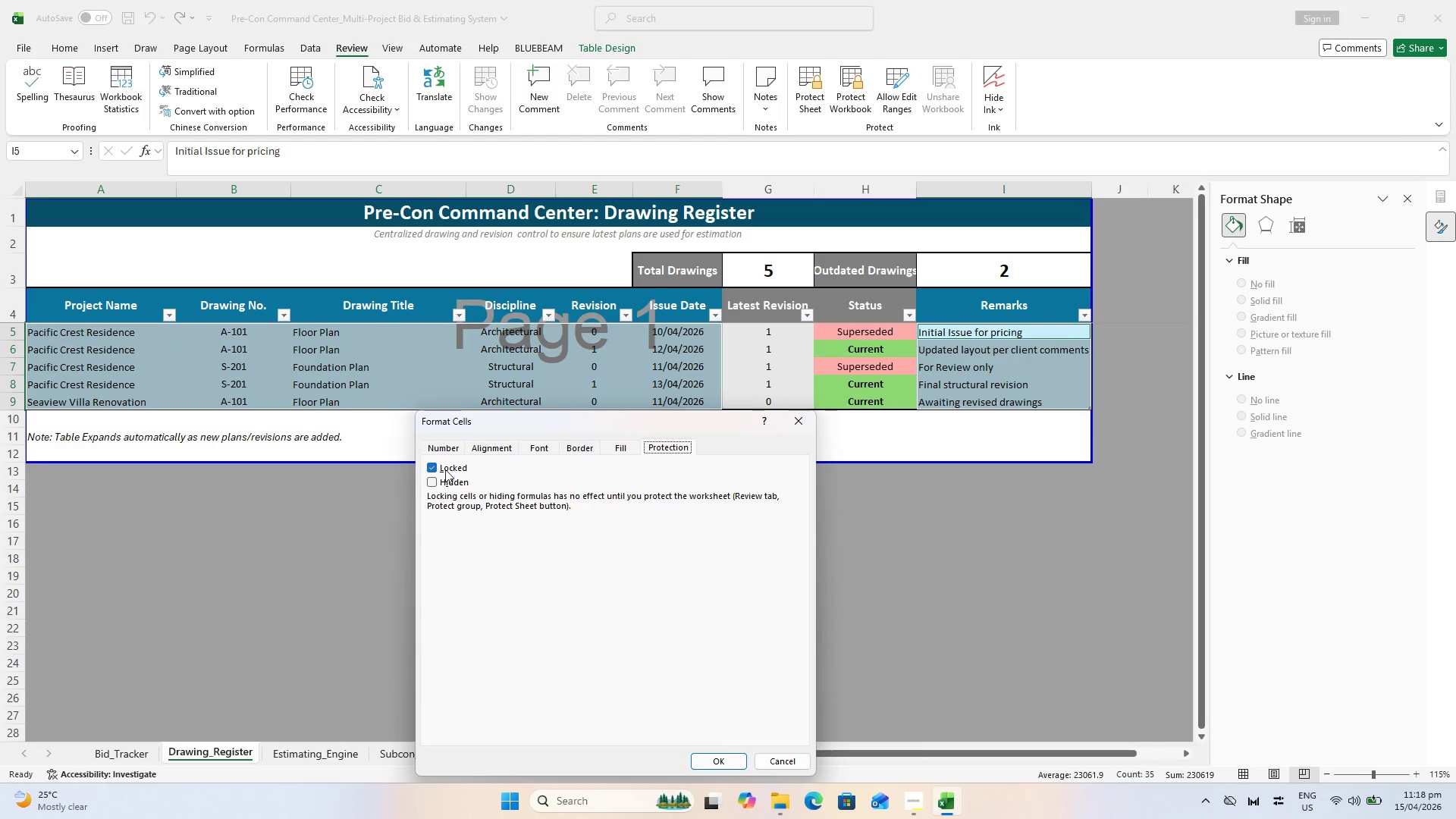 
left_click([431, 467])
 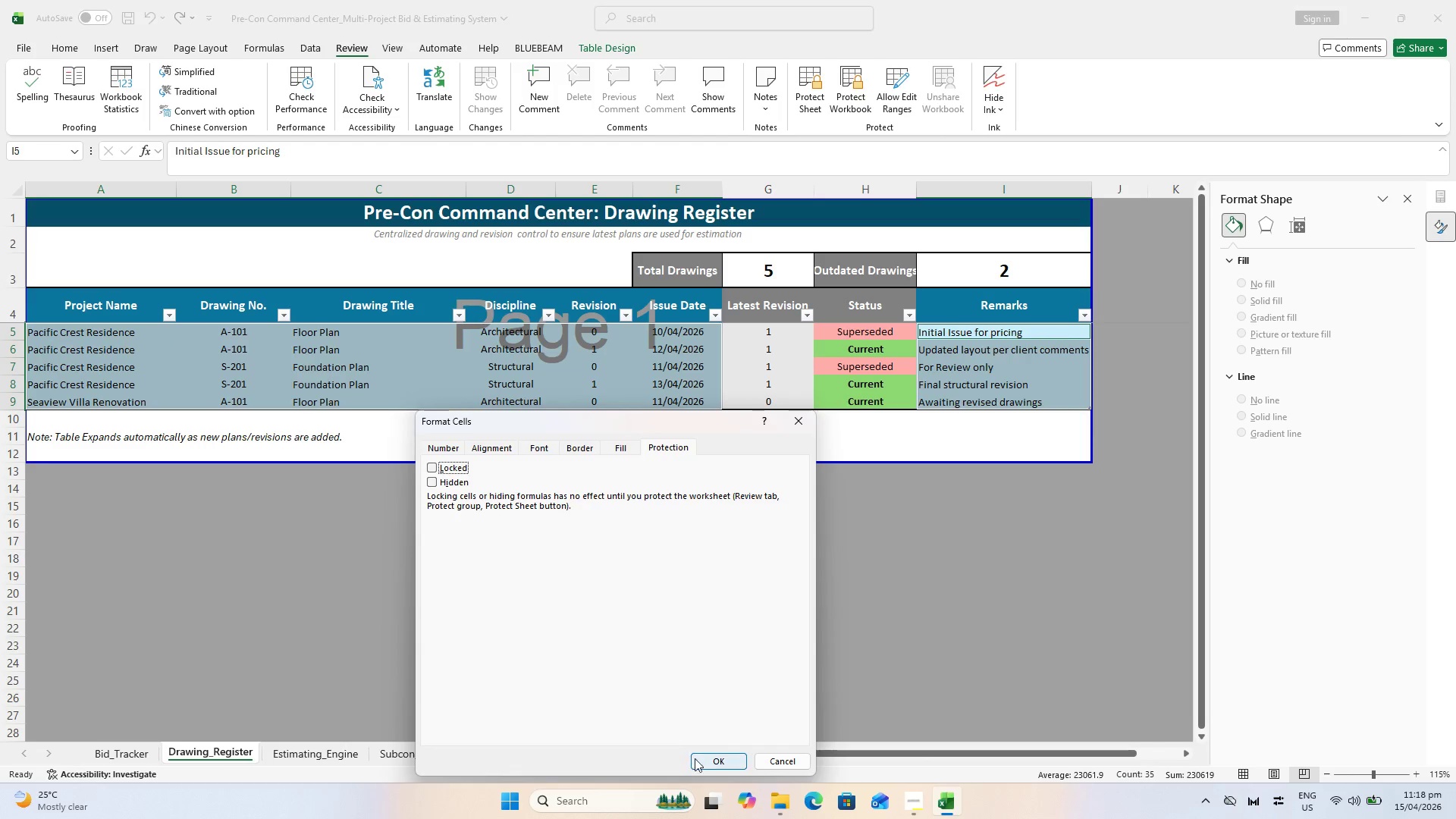 
left_click([698, 761])
 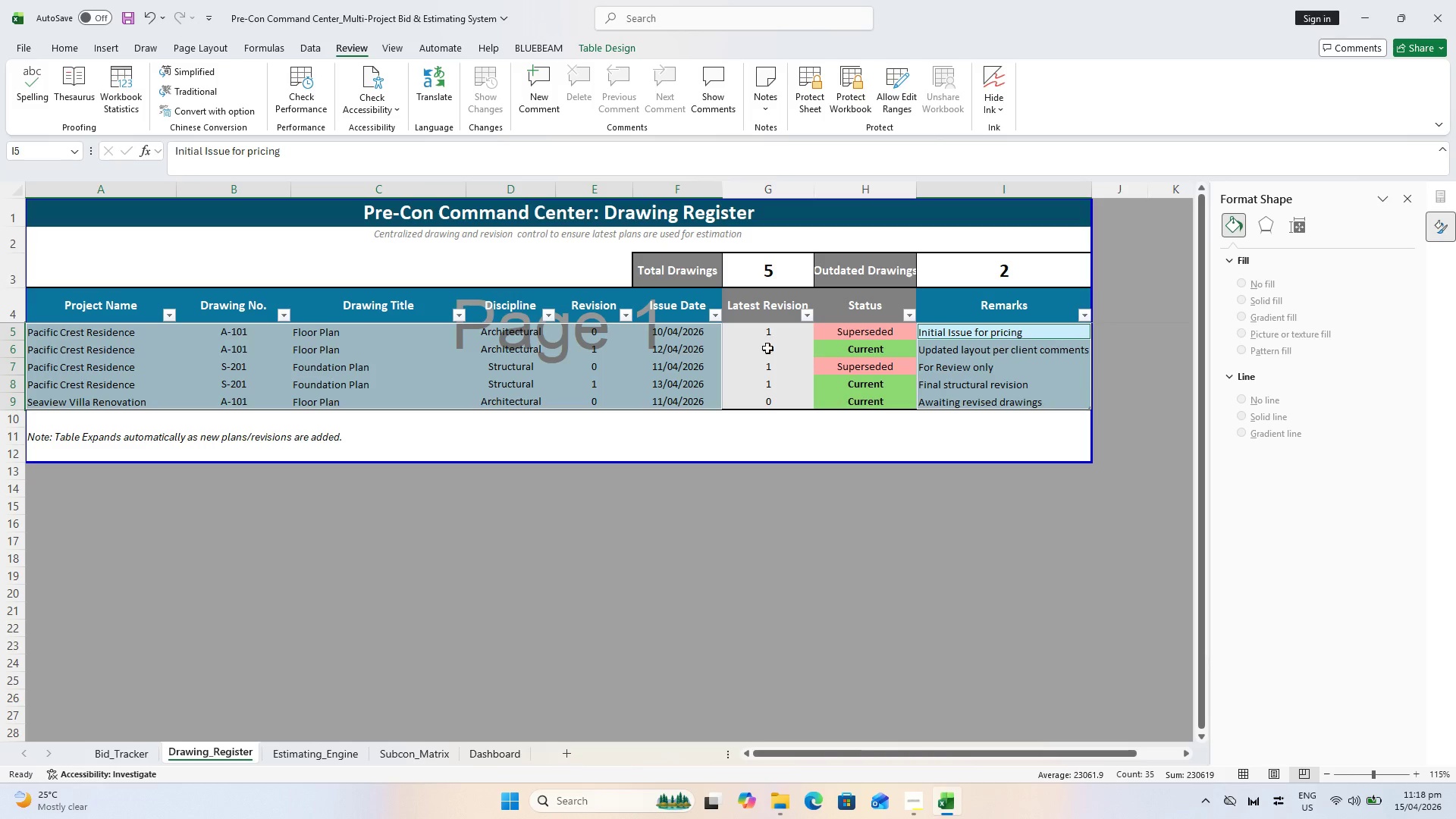 
left_click([761, 446])
 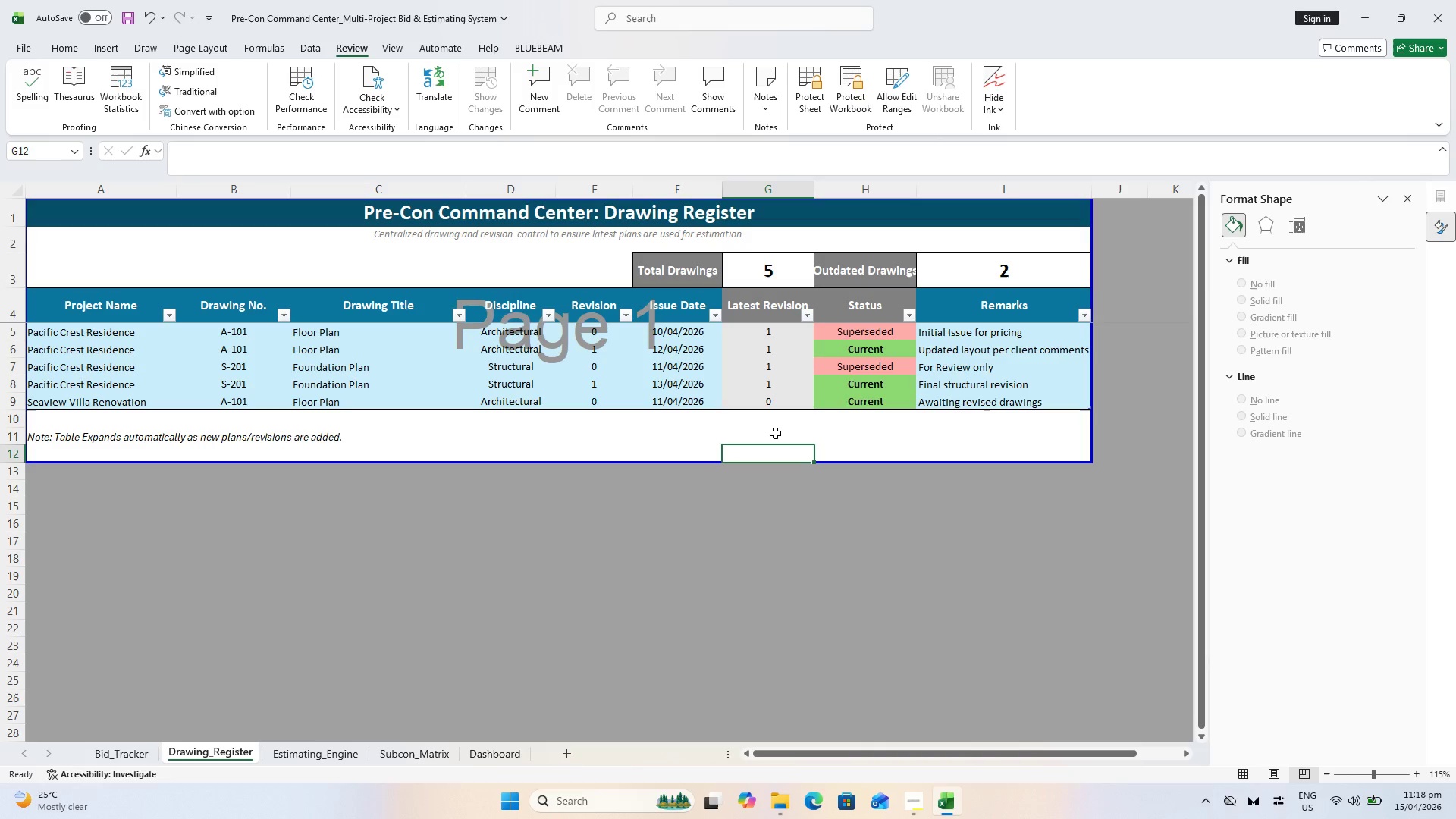 
right_click([775, 431])
 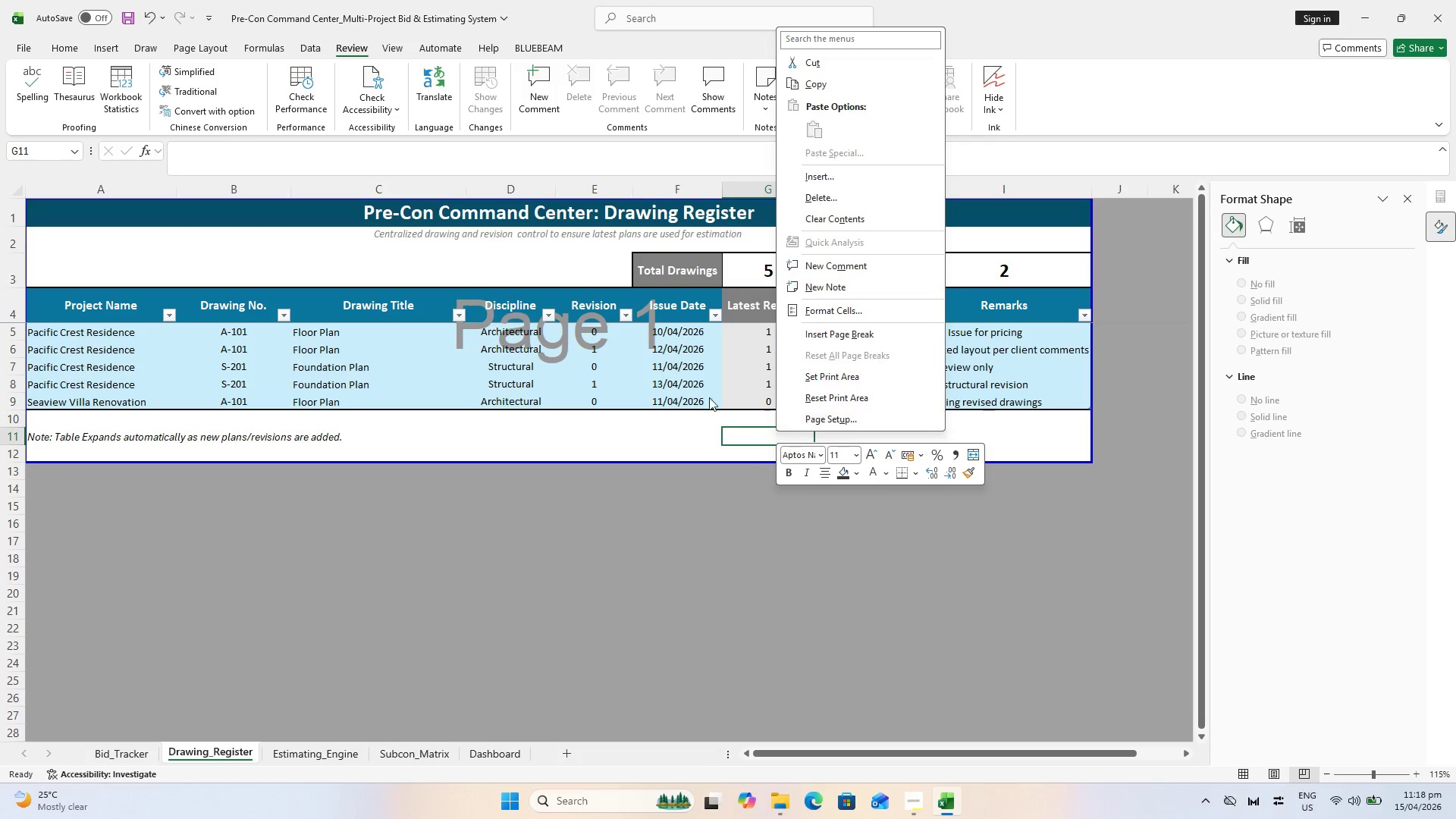 
left_click([664, 429])
 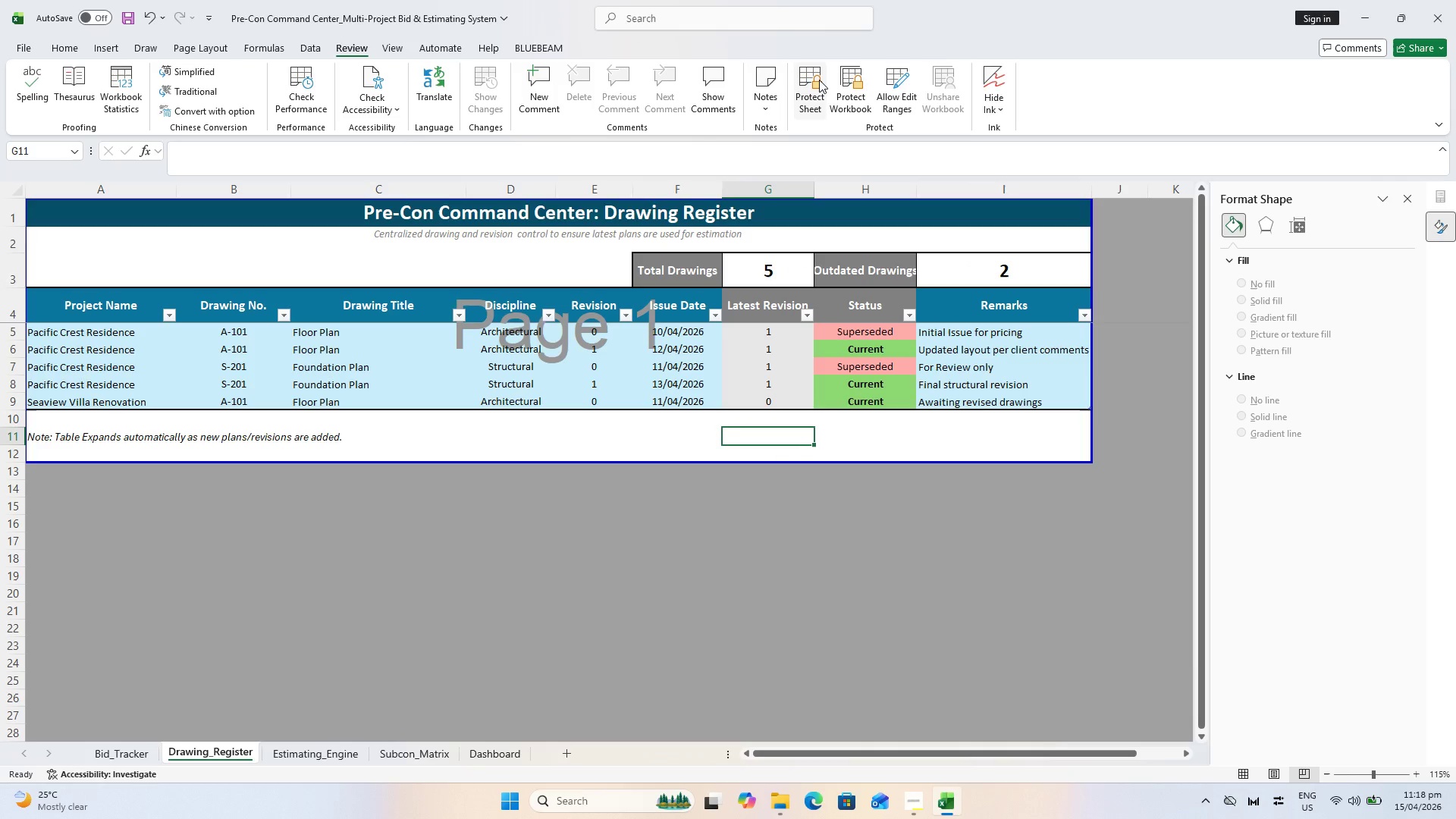 
left_click([819, 80])
 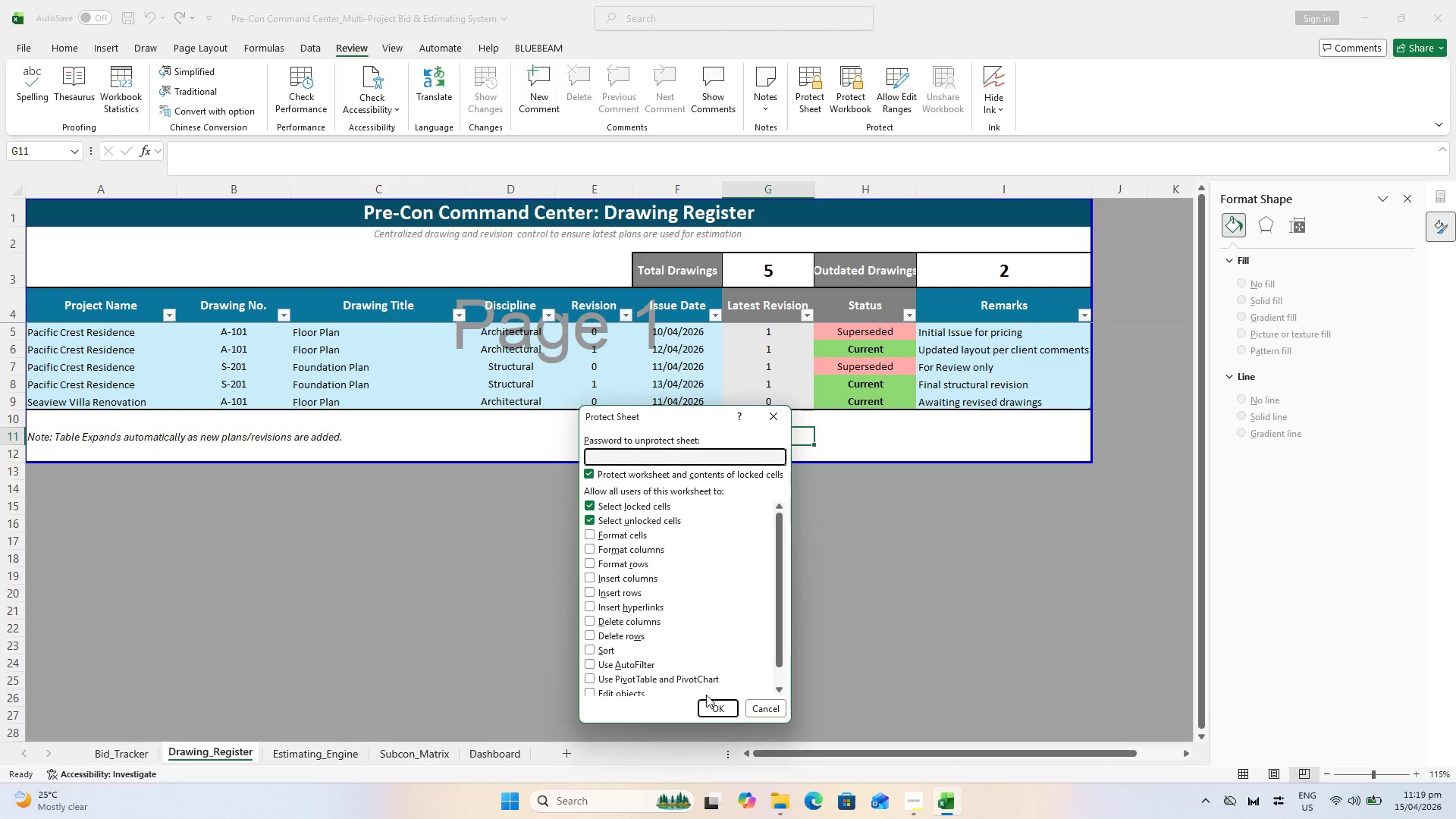 
left_click([711, 704])
 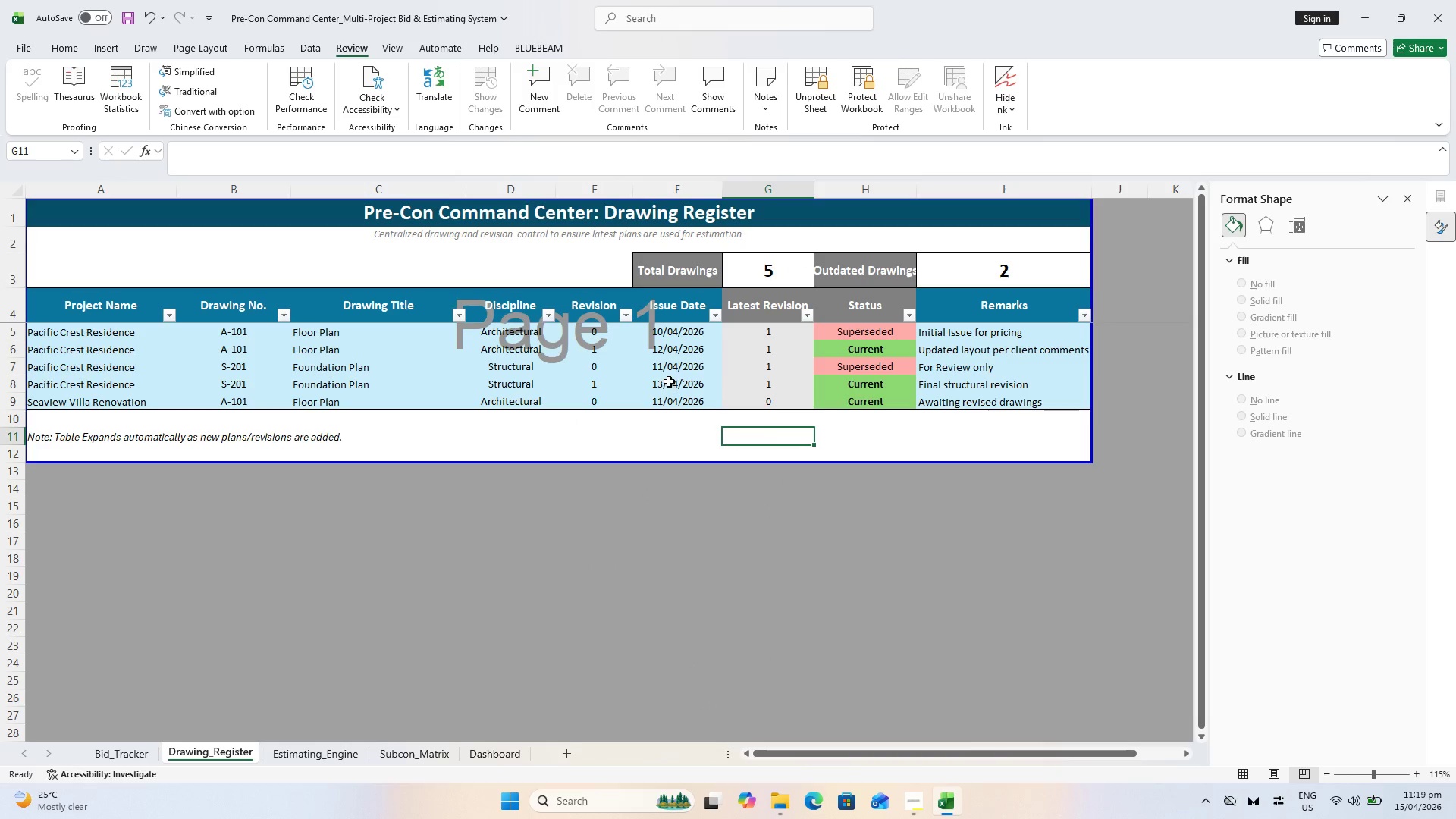 
double_click([668, 375])
 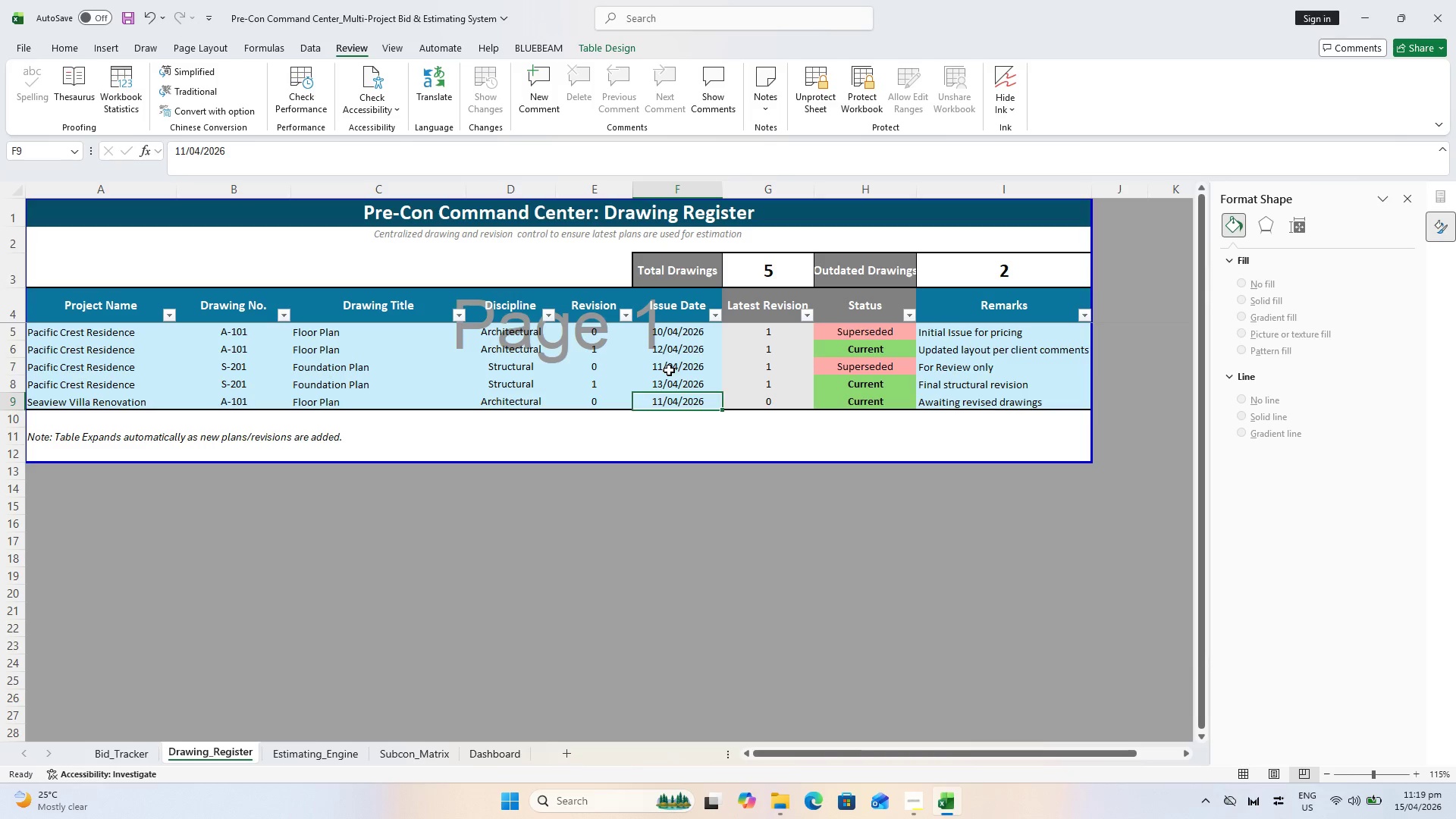 
double_click([669, 370])
 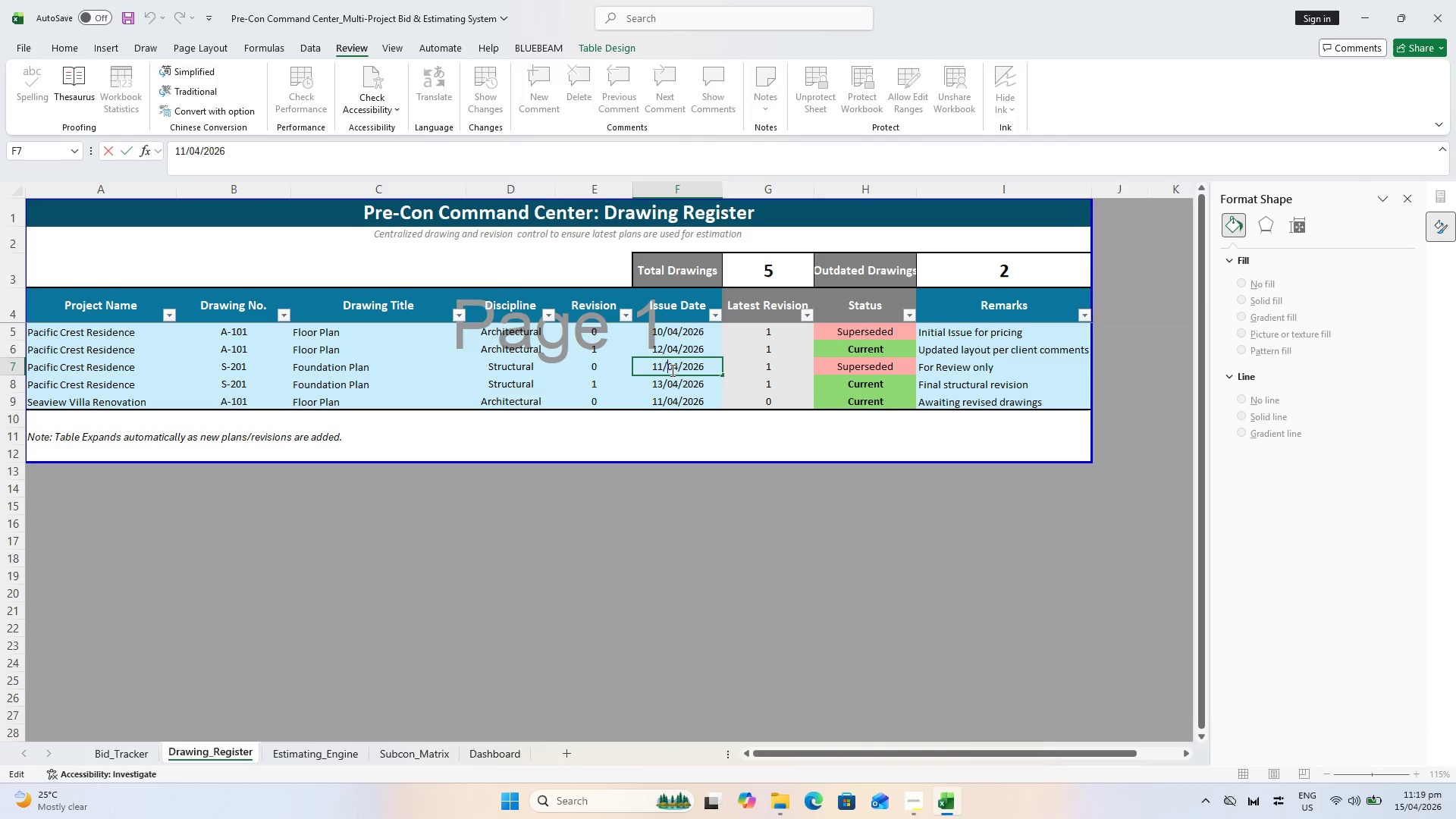 
key(Escape)
 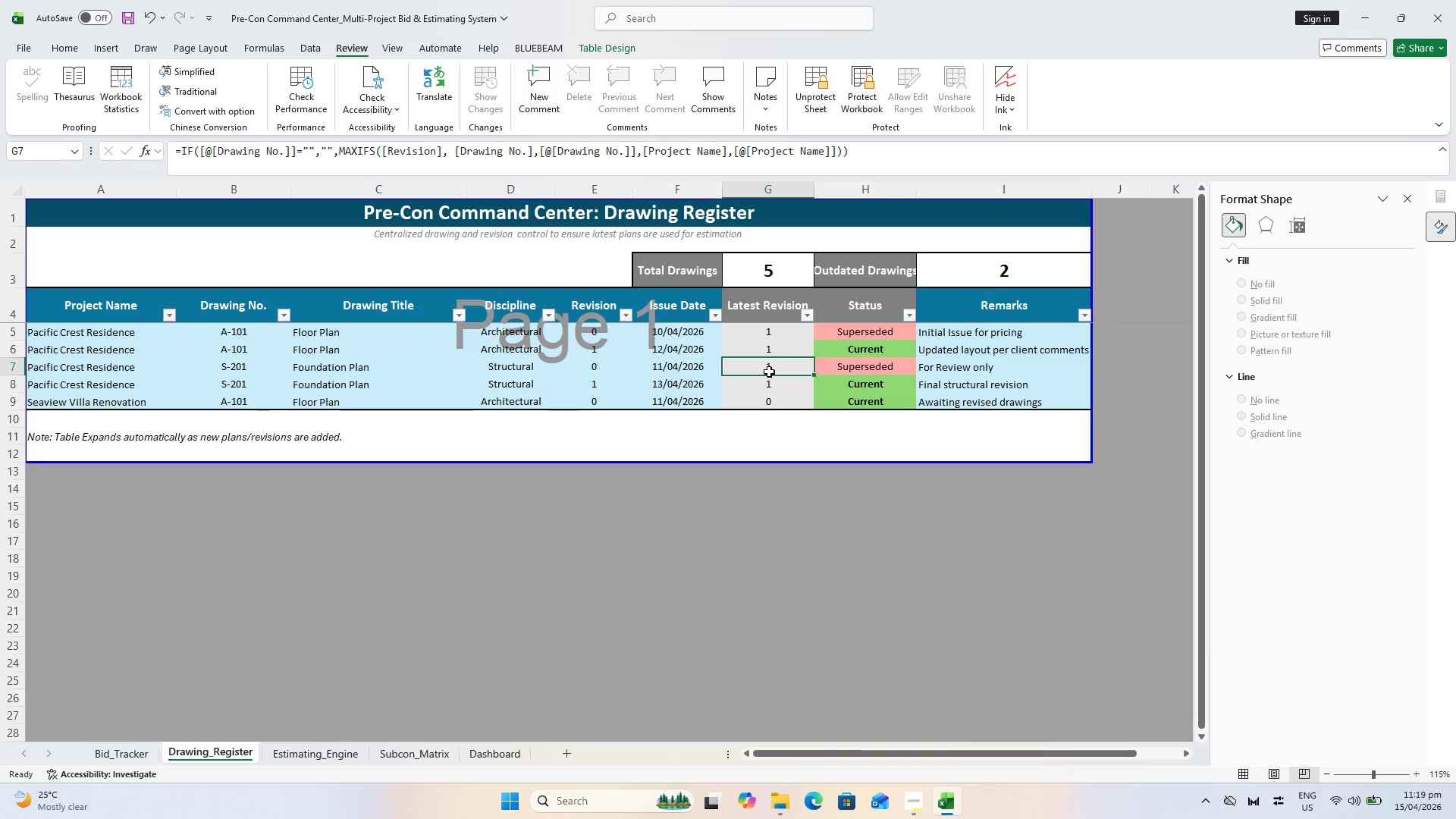 
double_click([769, 372])
 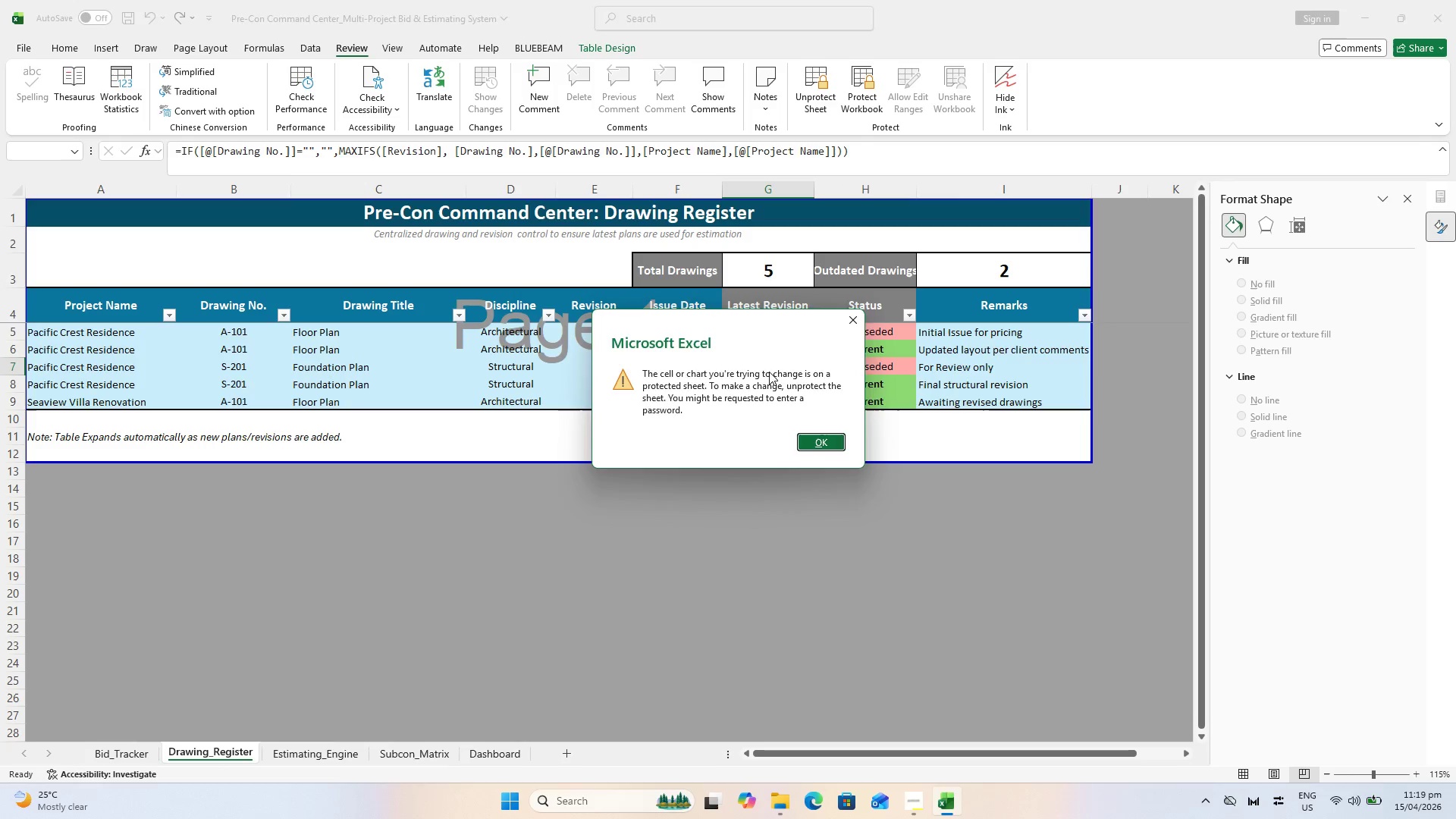 
key(Escape)
 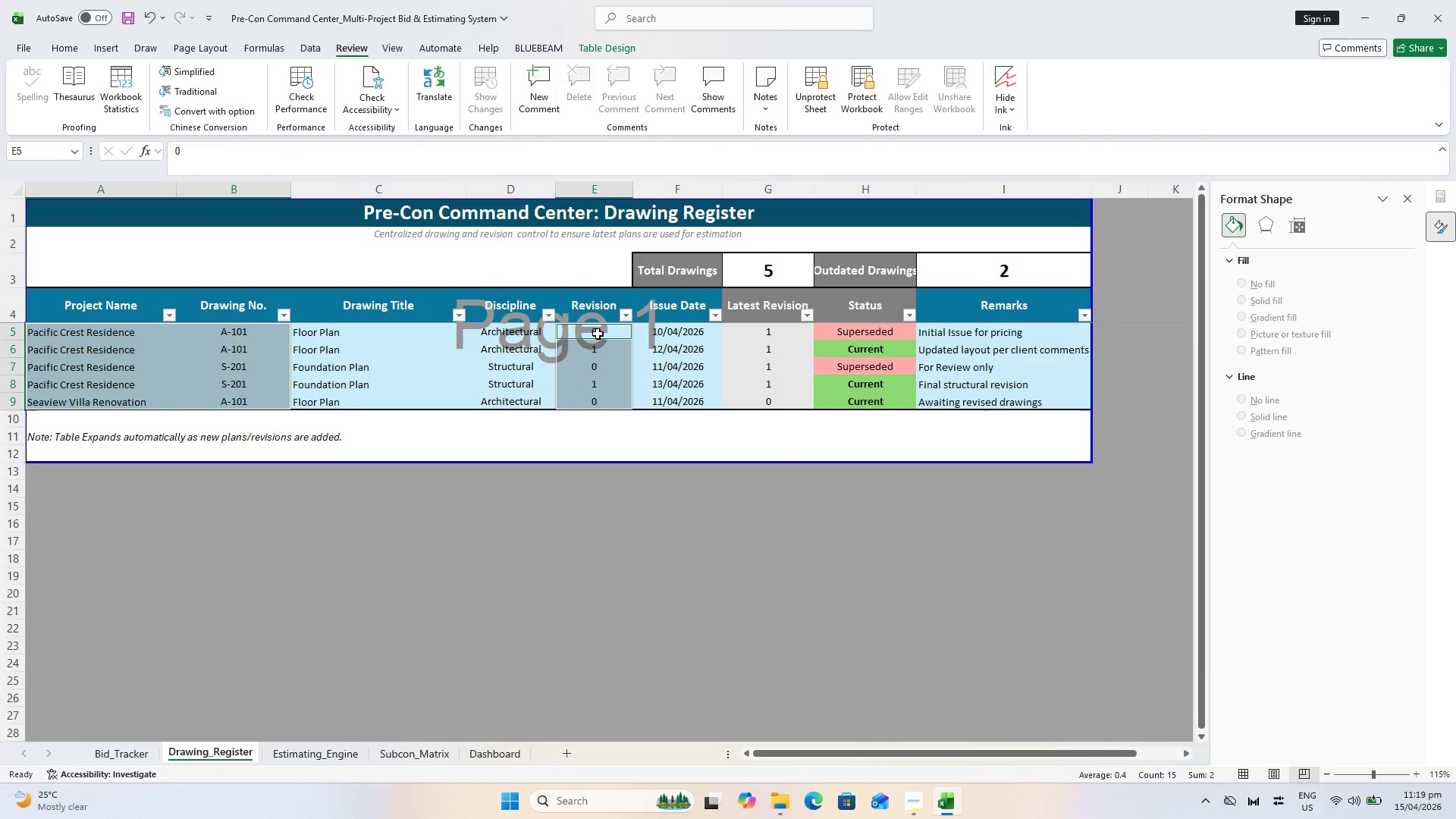 
left_click([599, 375])
 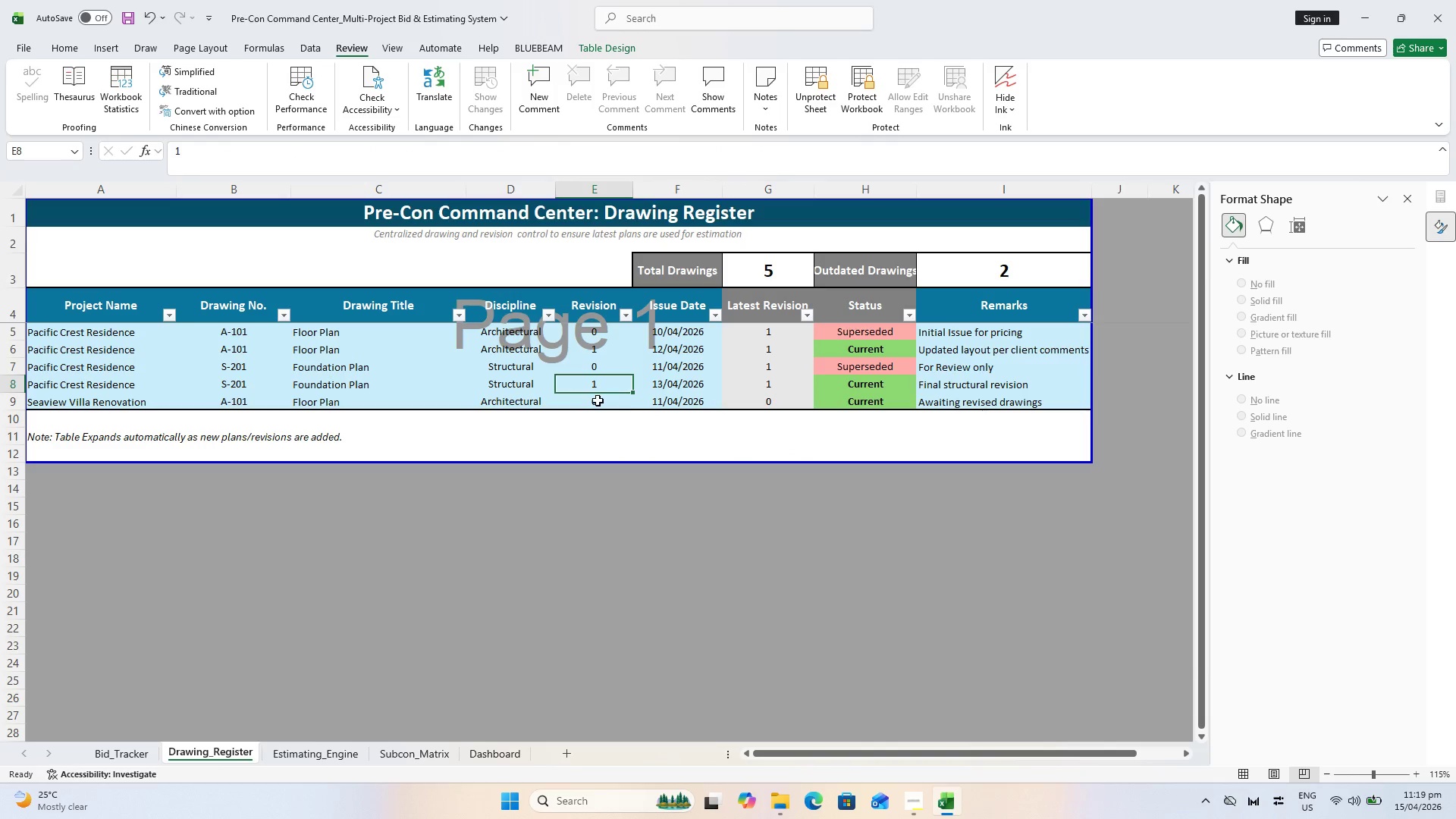 
double_click([598, 400])
 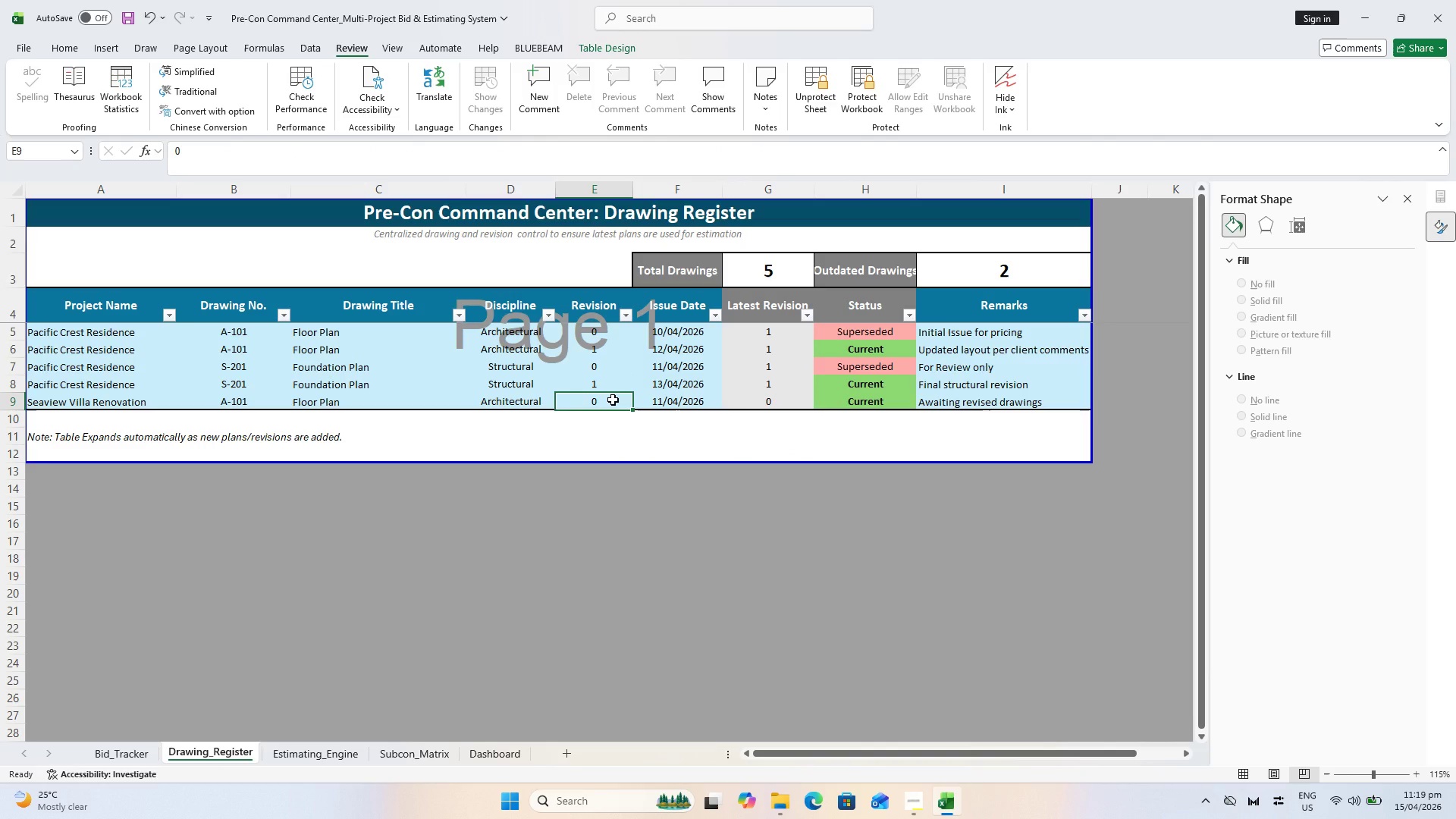 
key(2)
 